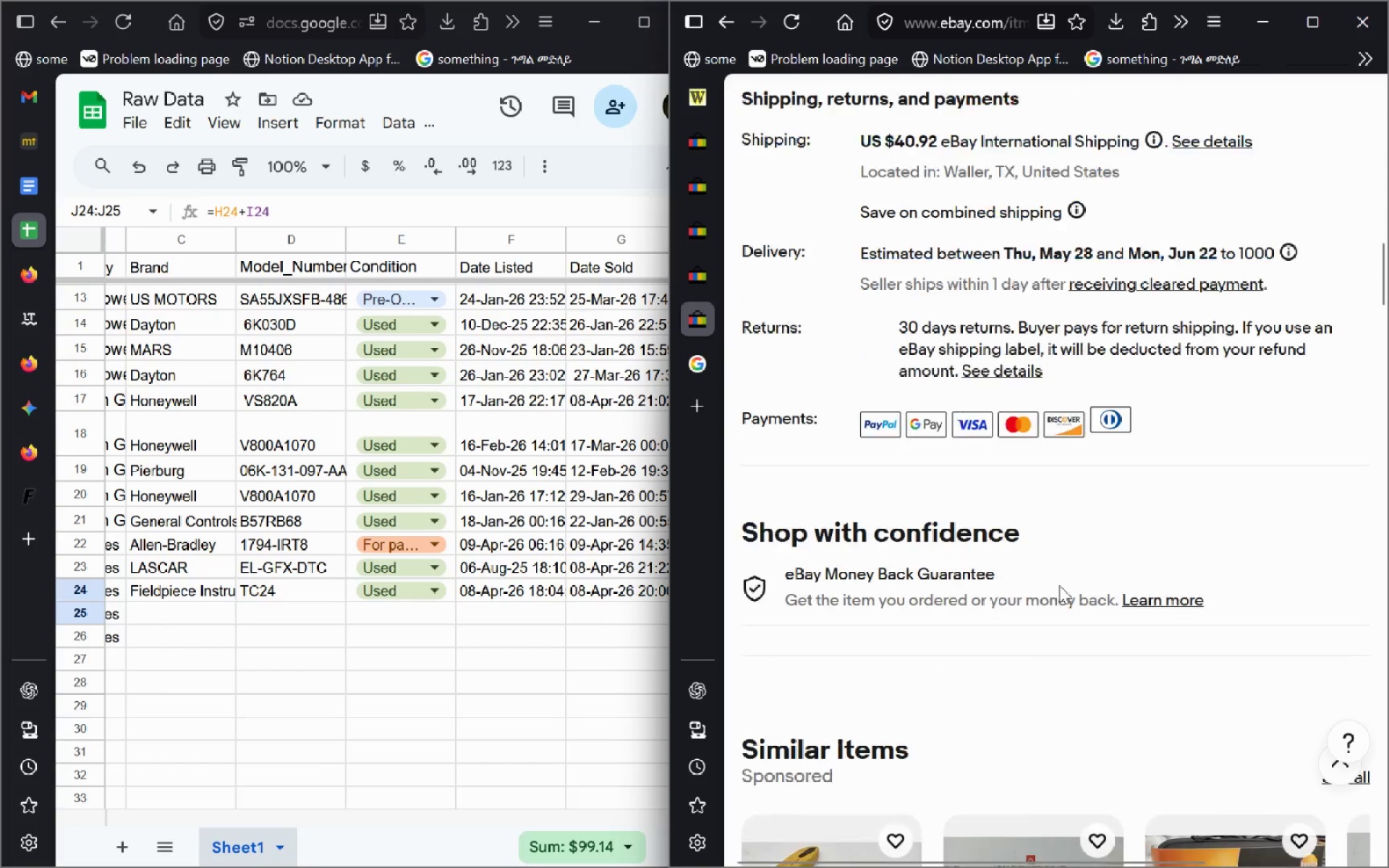 
left_click([812, 396])
 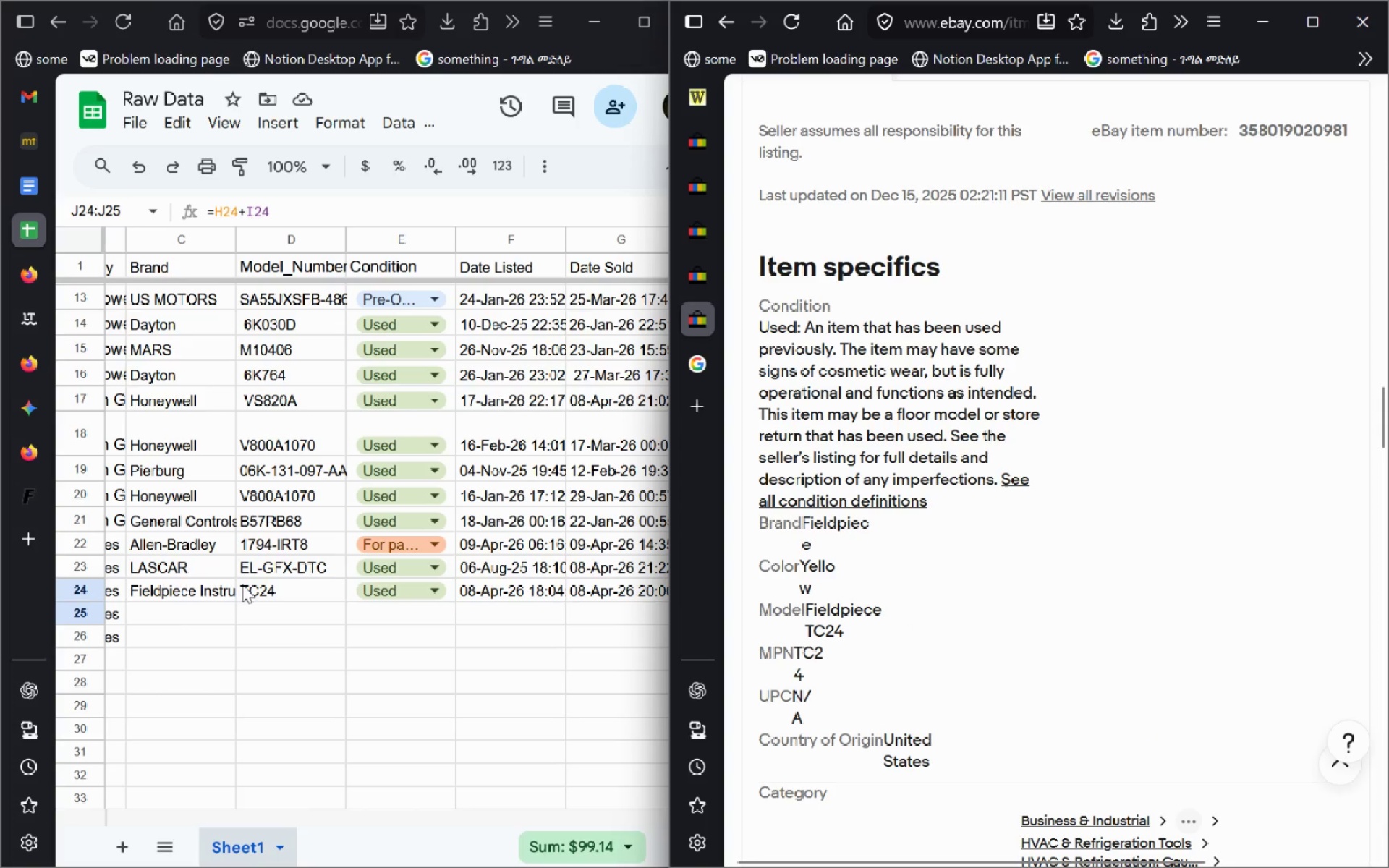 
double_click([224, 592])
 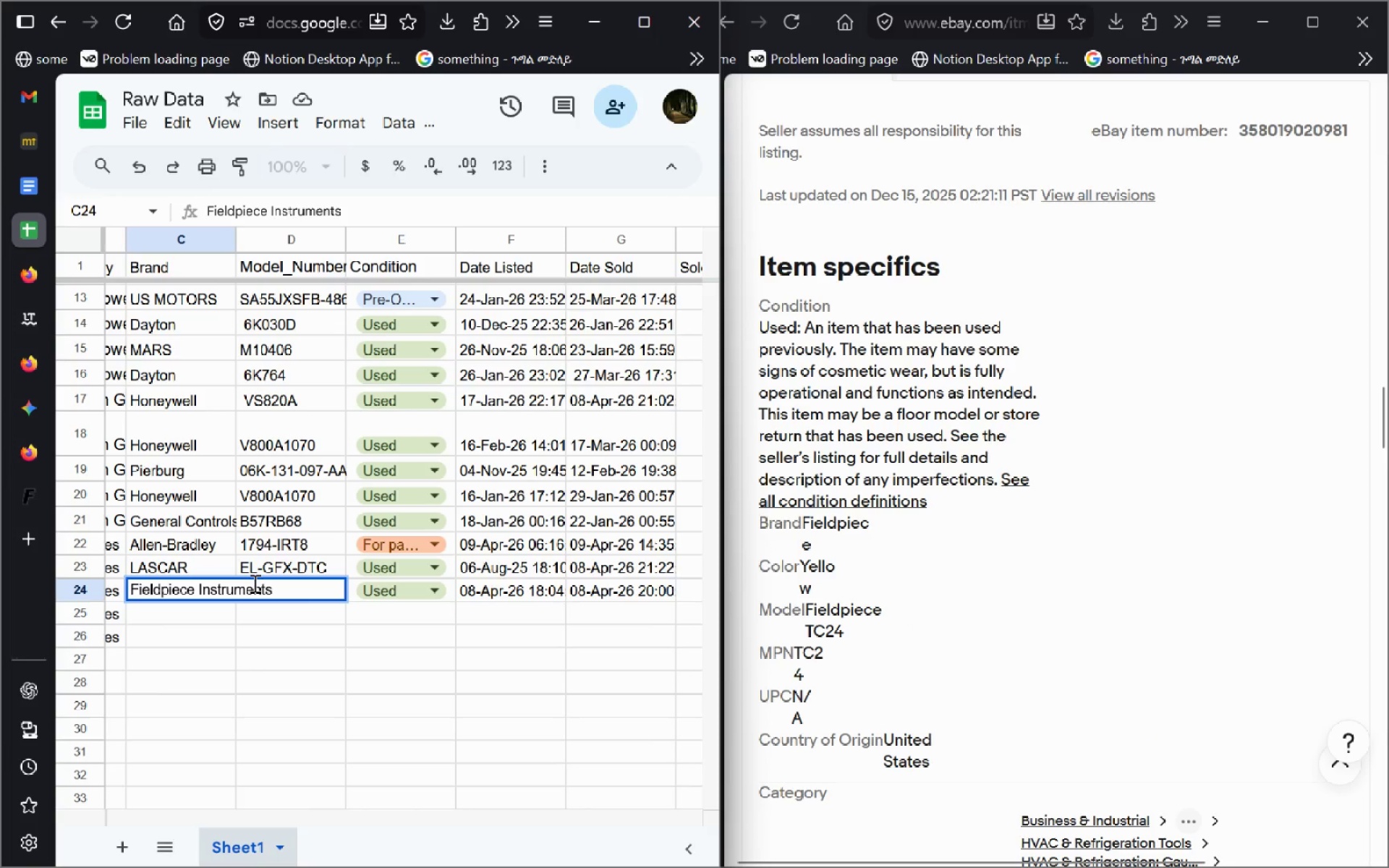 
key(Control+Backspace)
 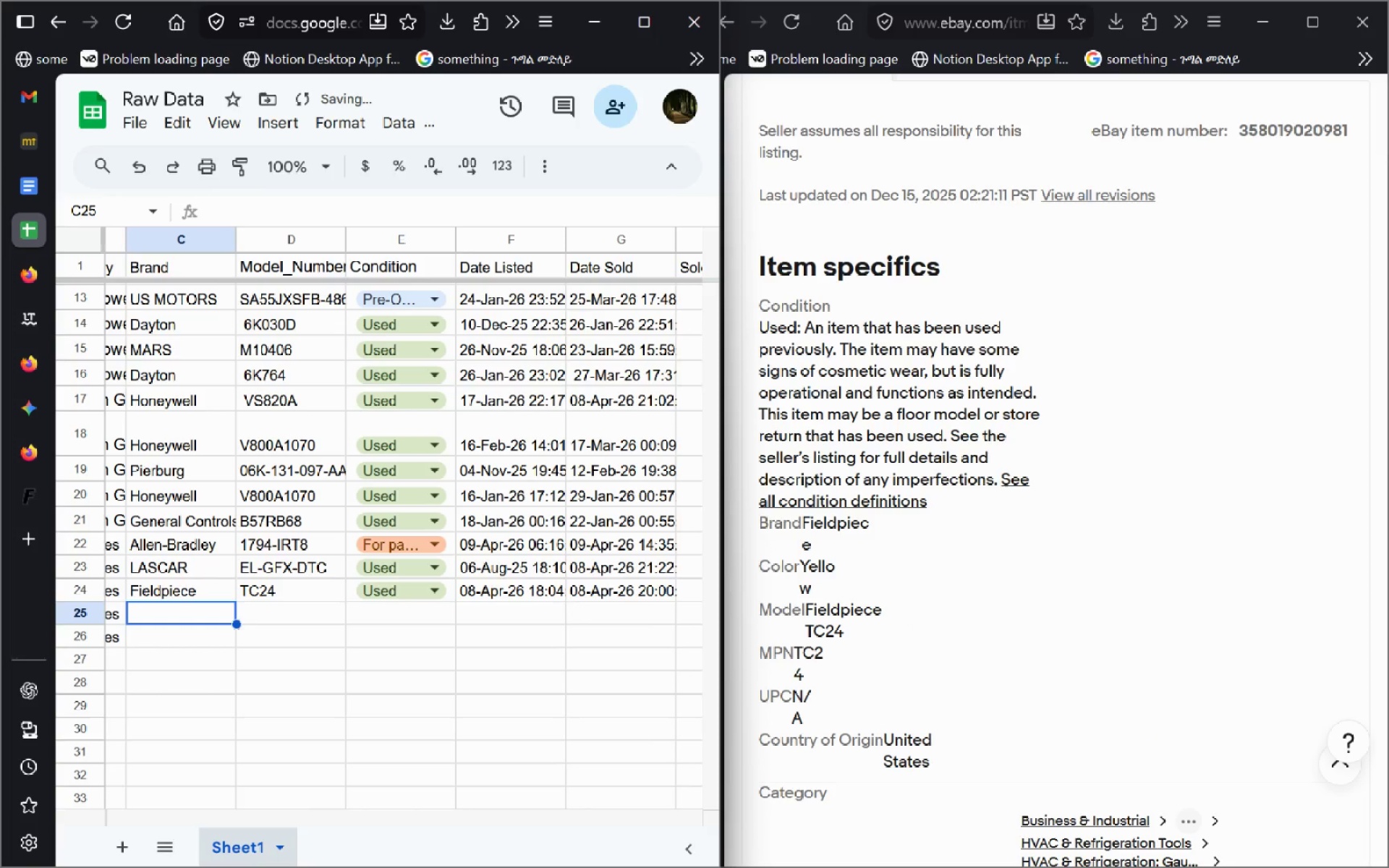 
key(Enter)
 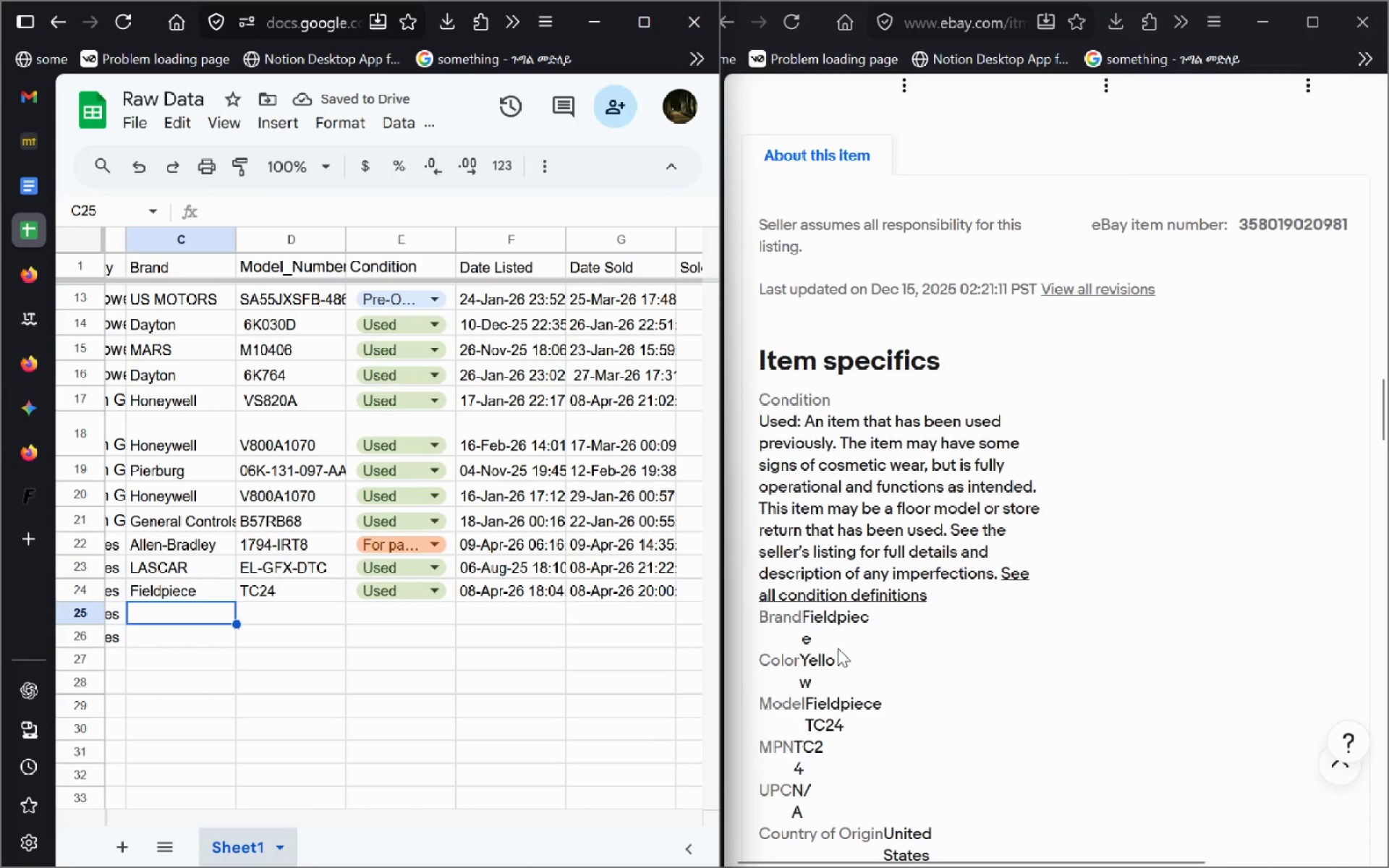 
wait(5.05)
 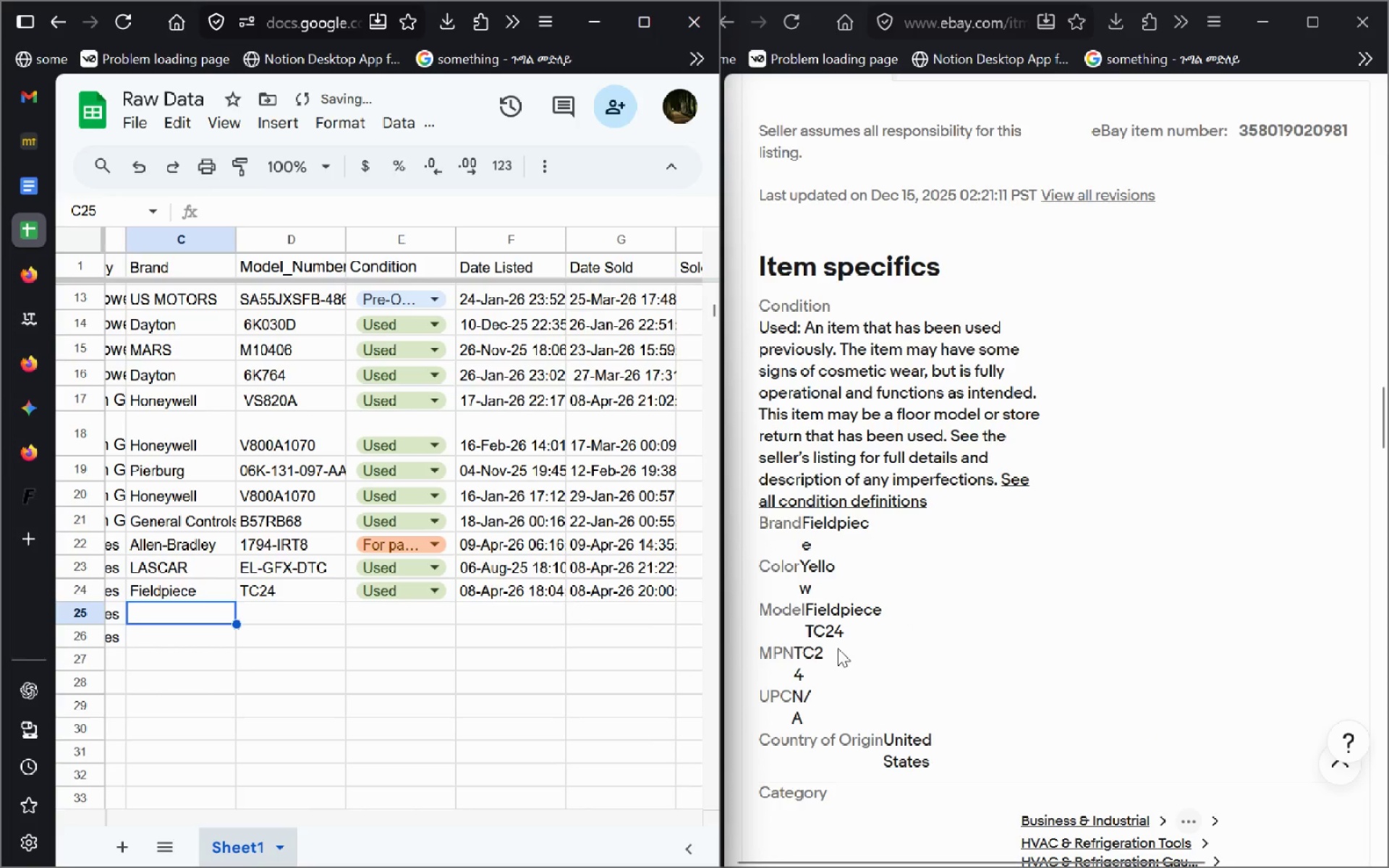 
left_click_drag(start_coordinate=[1239, 237], to_coordinate=[1375, 250])
 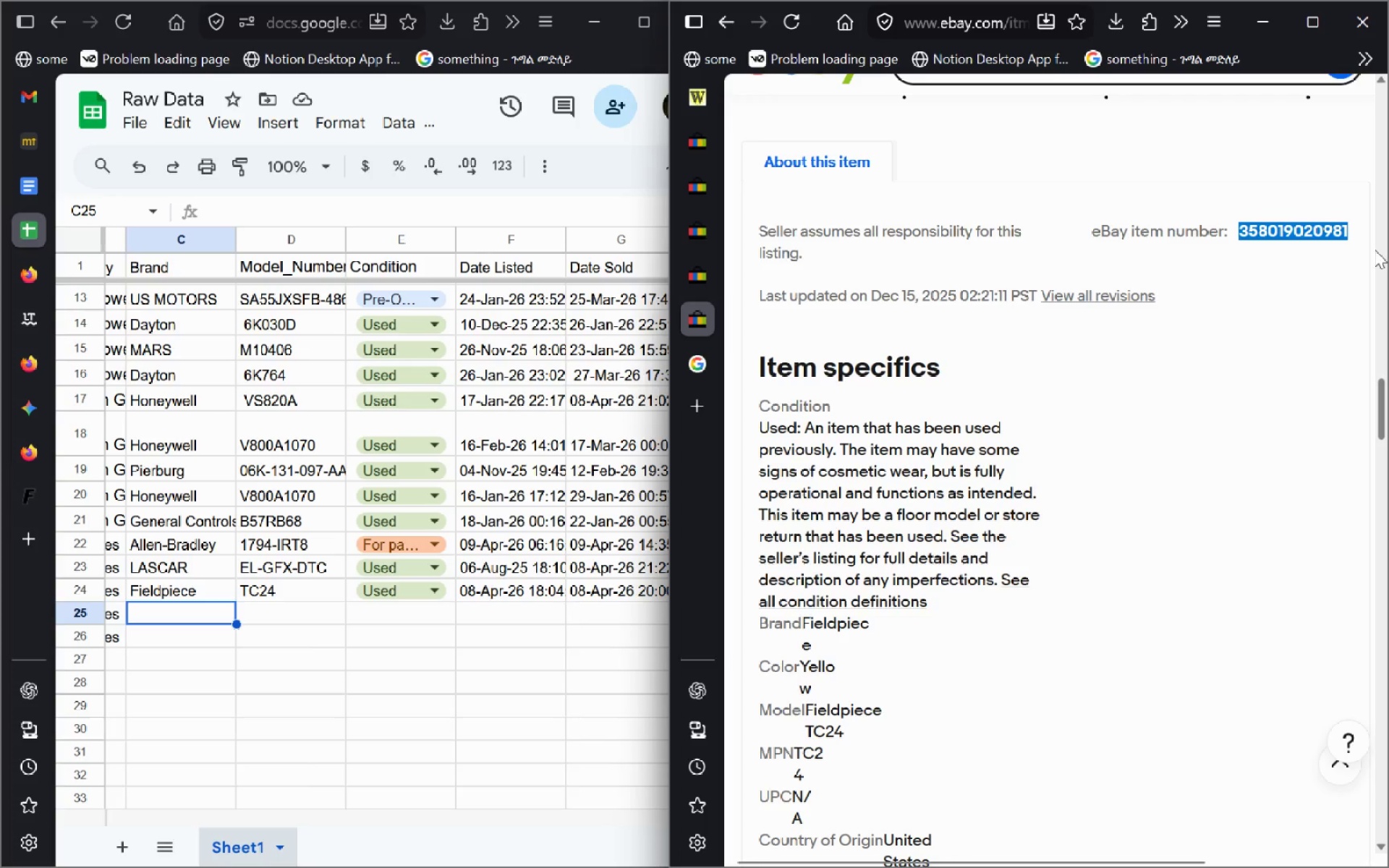 
key(Control+C)
 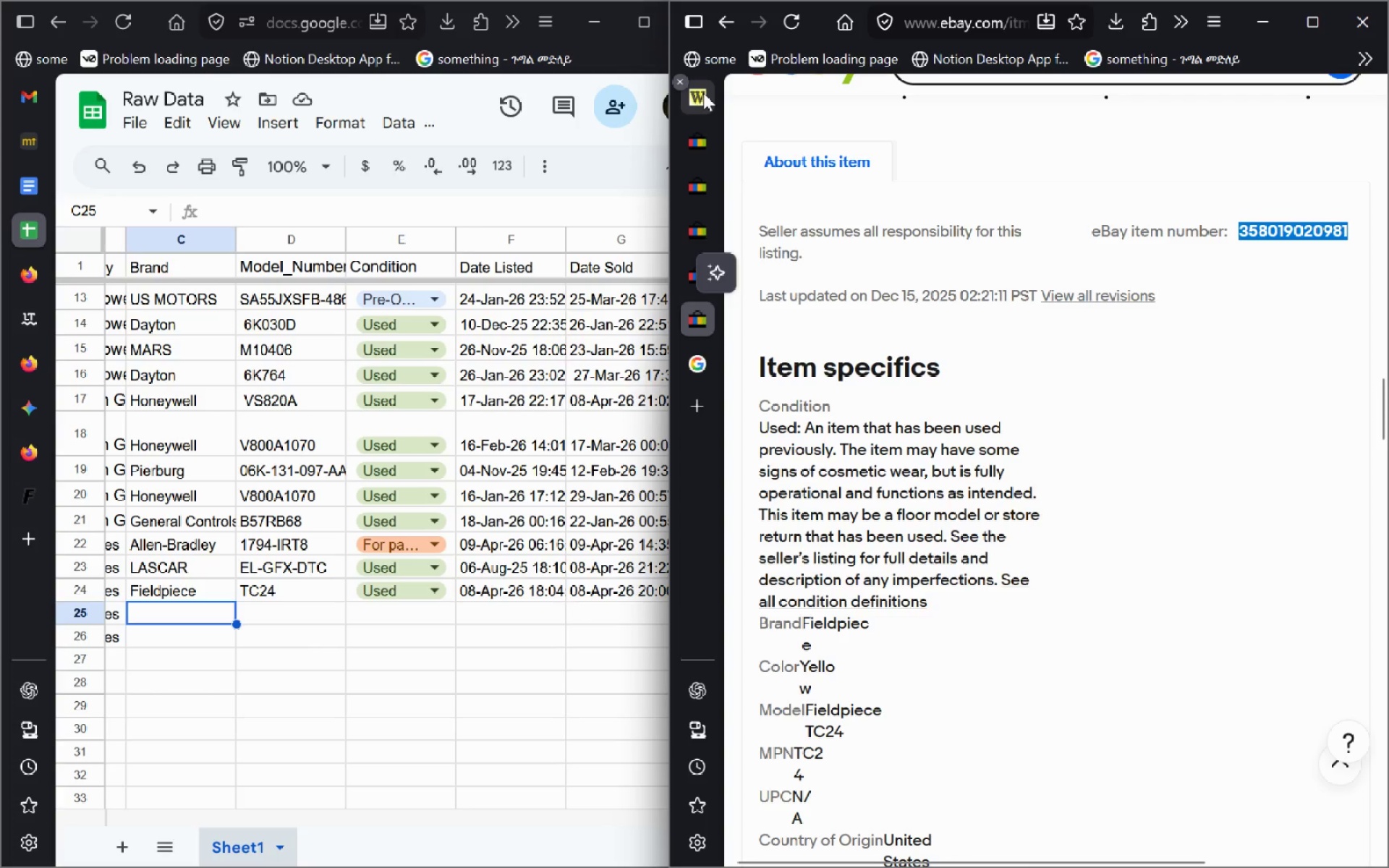 
left_click([703, 93])
 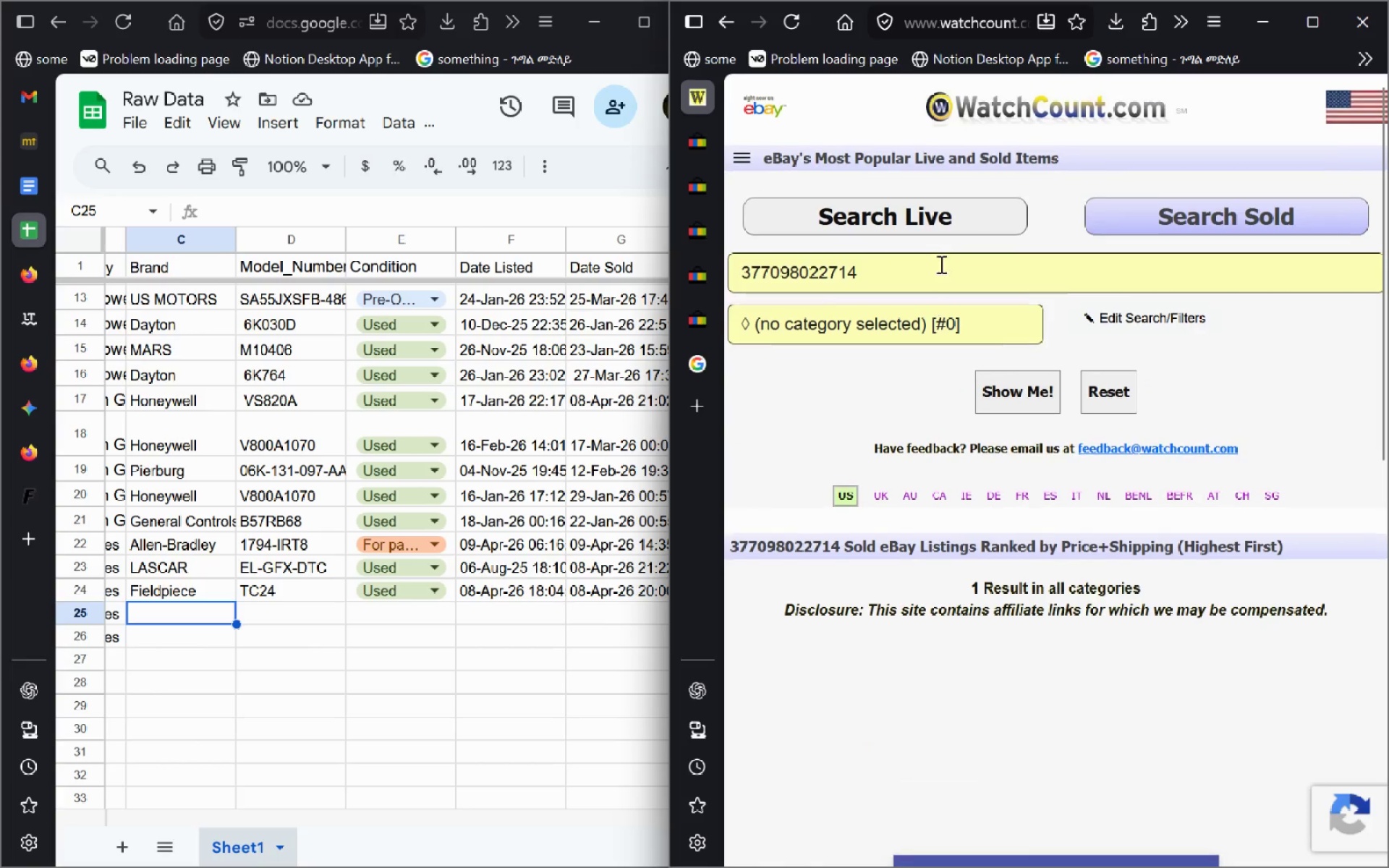 
left_click([940, 264])
 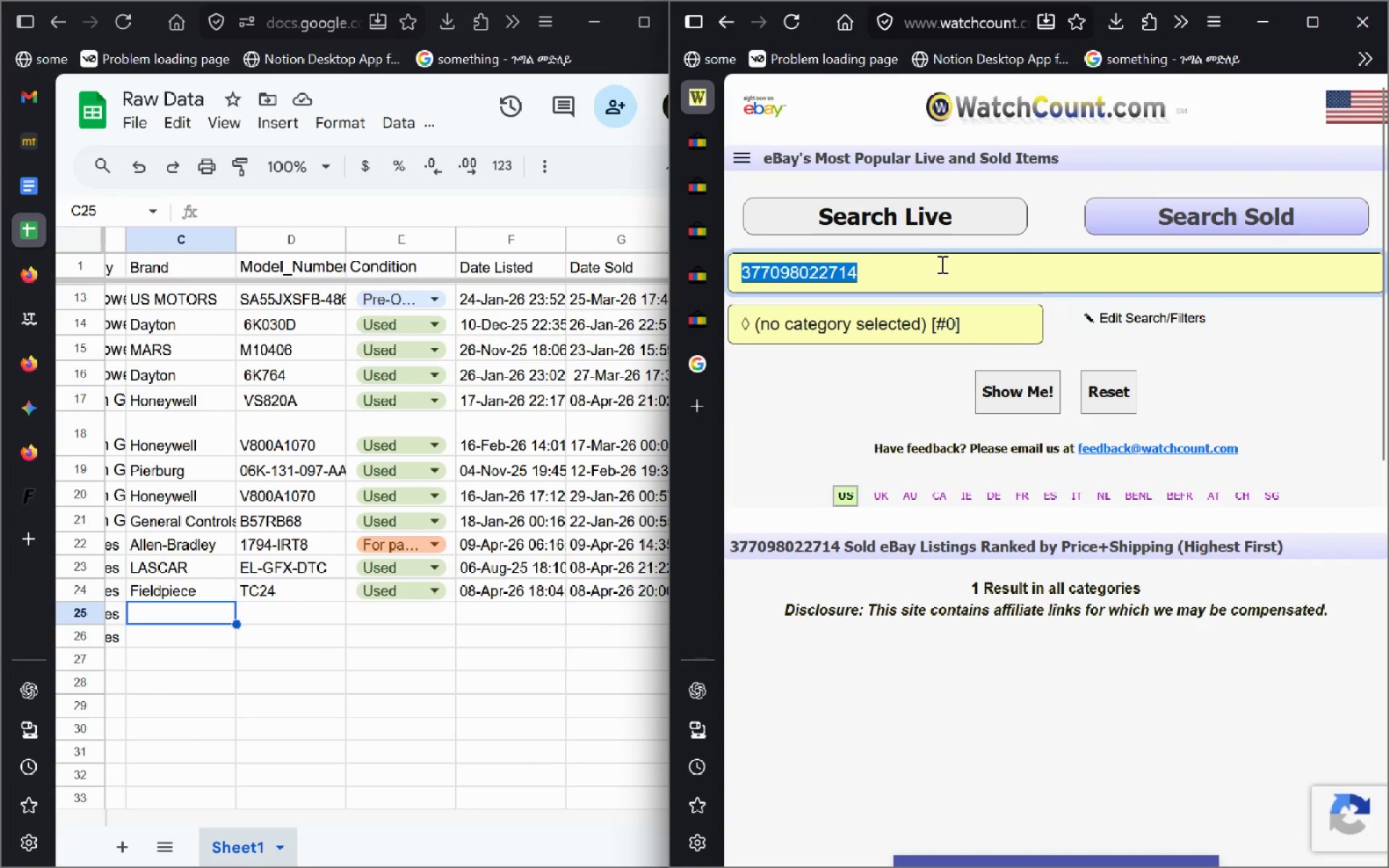 
key(Control+A)
 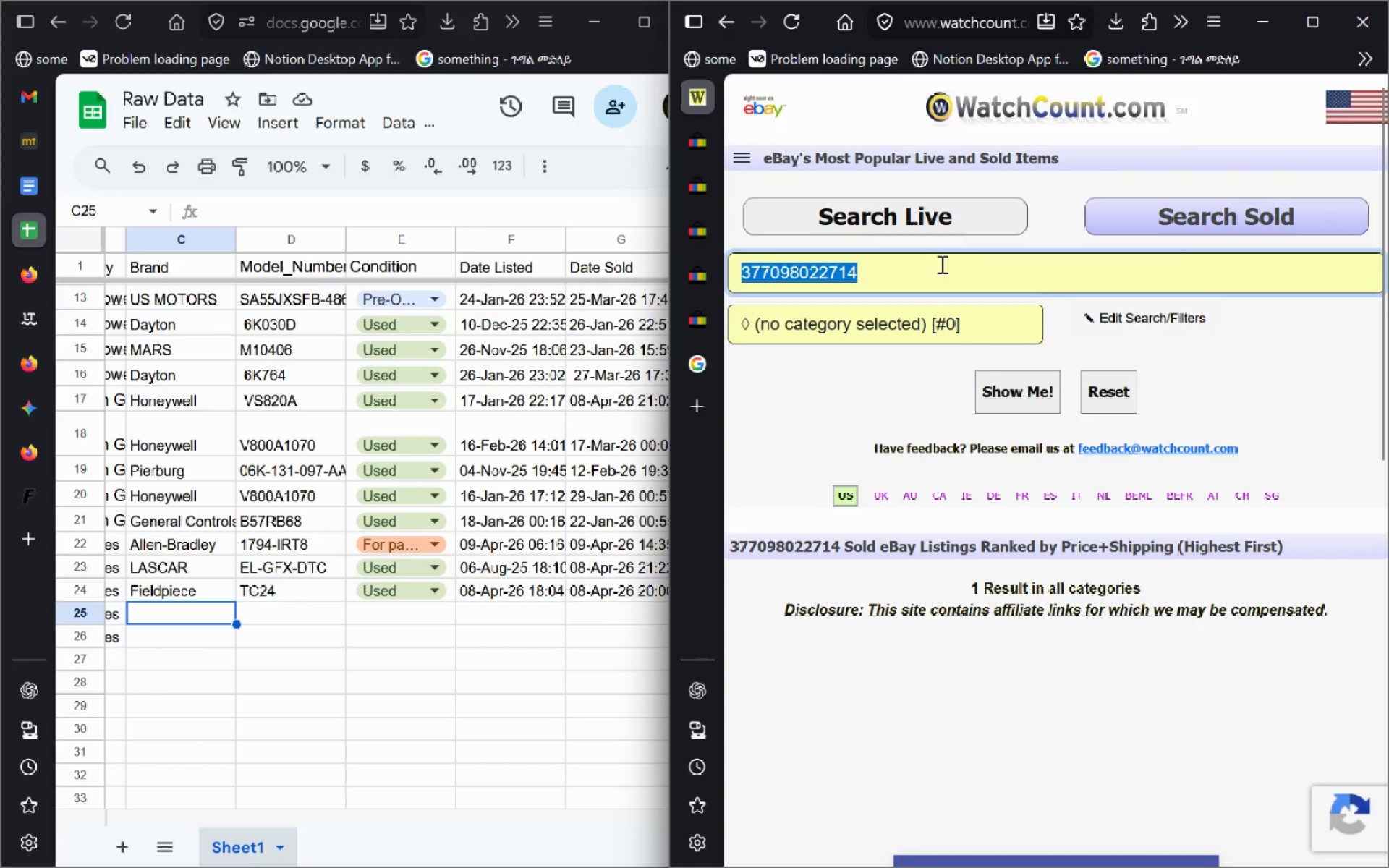 
key(Control+V)
 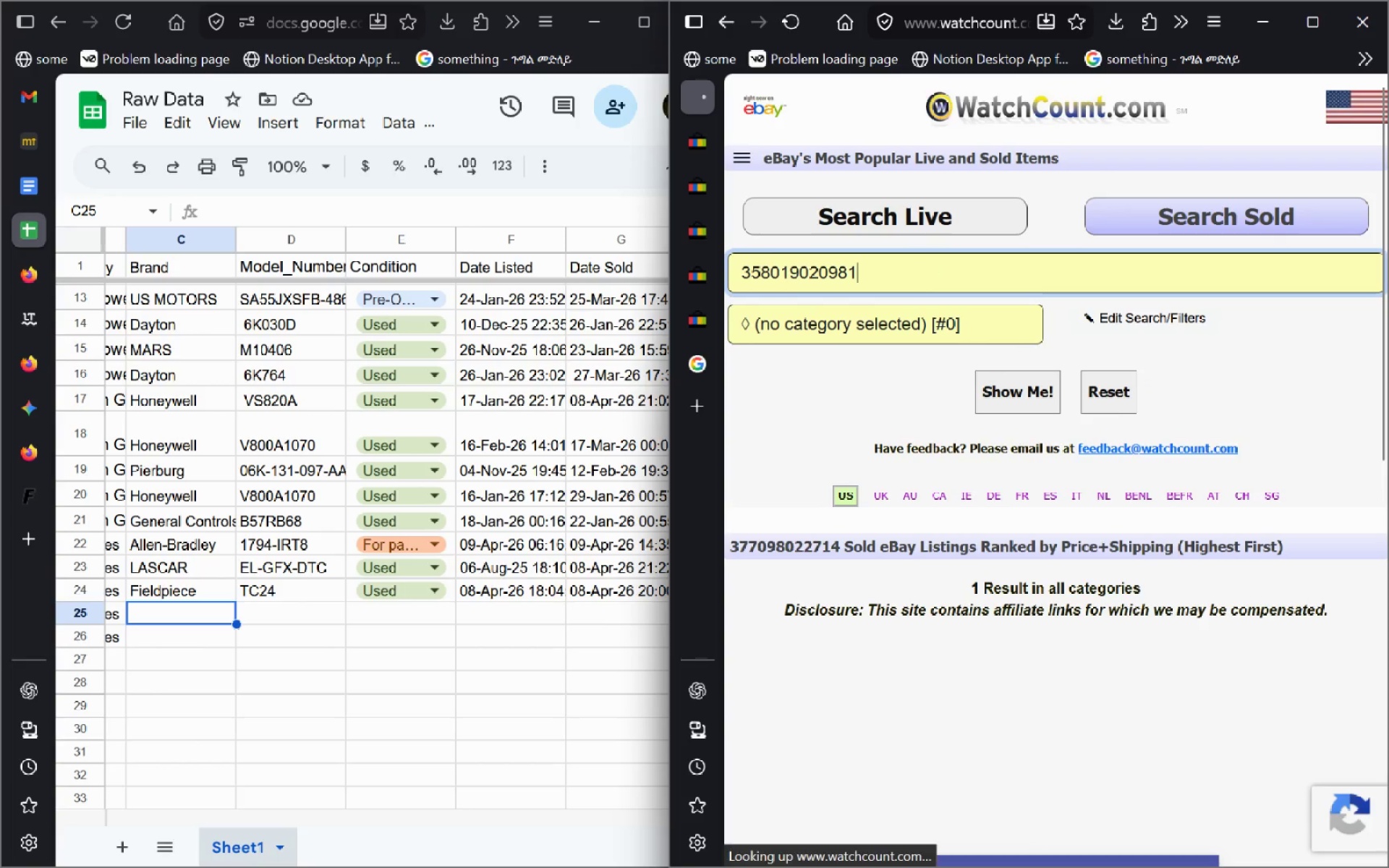 
key(Enter)
 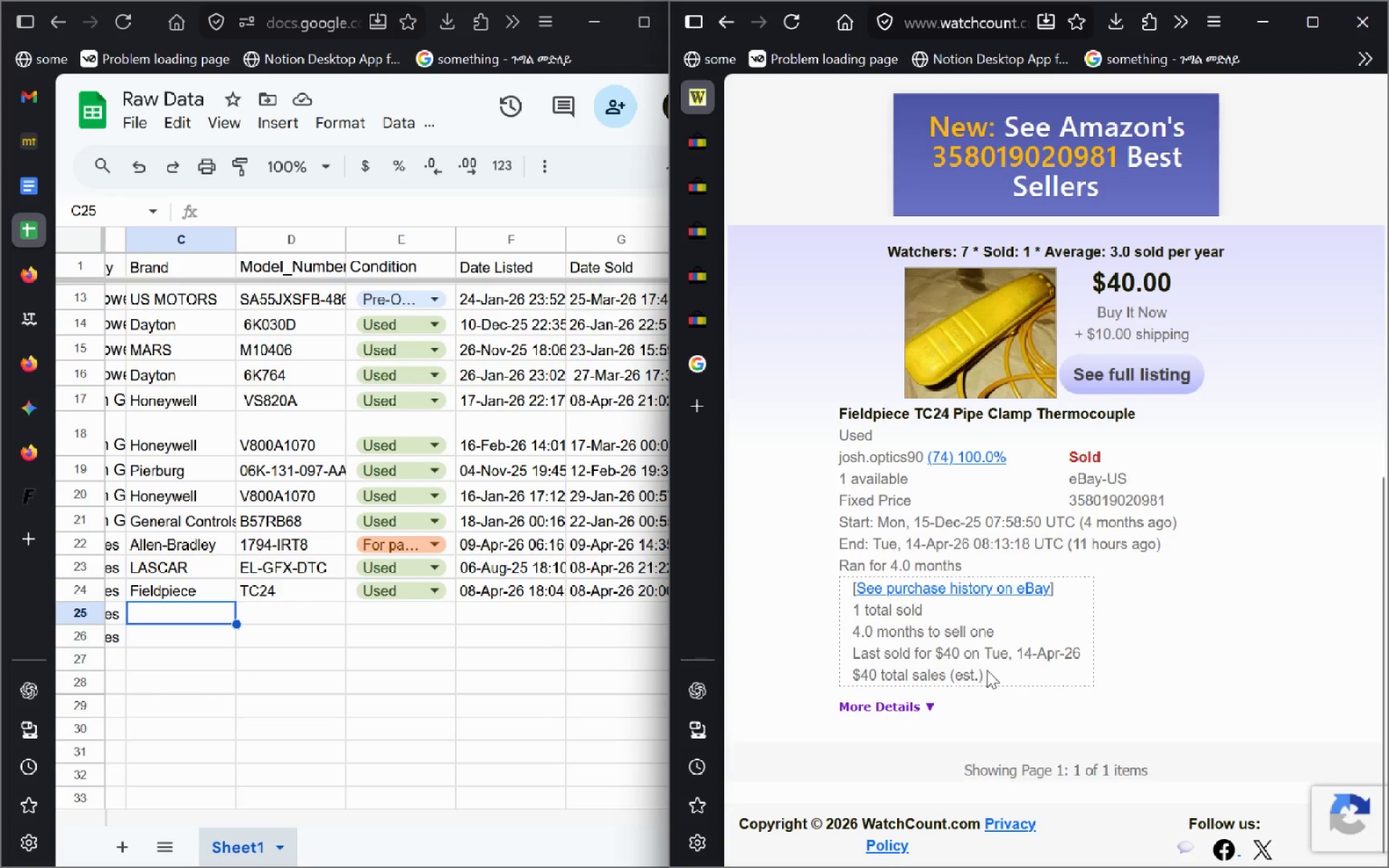 
wait(10.66)
 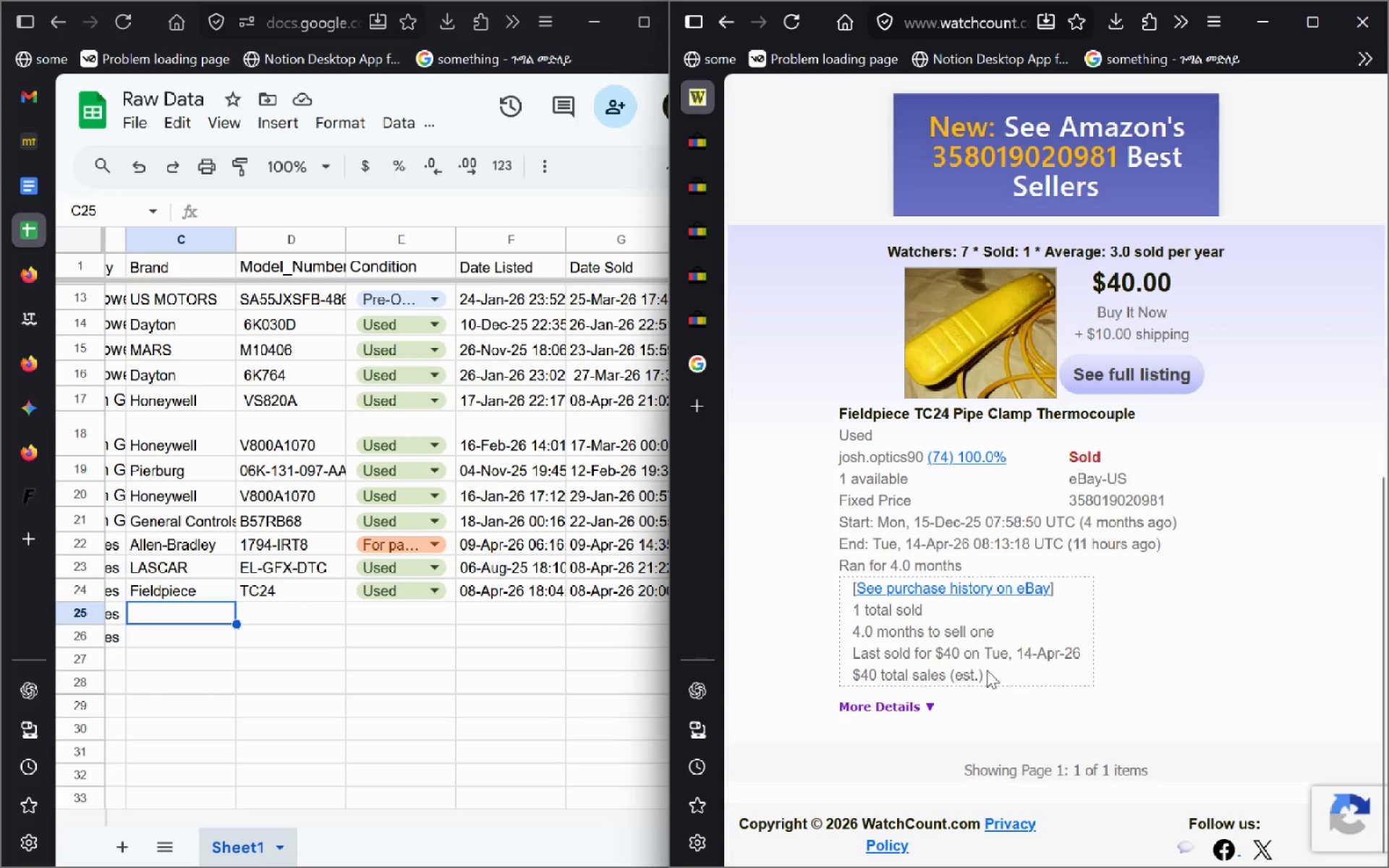 
left_click_drag(start_coordinate=[917, 519], to_coordinate=[1072, 522])
 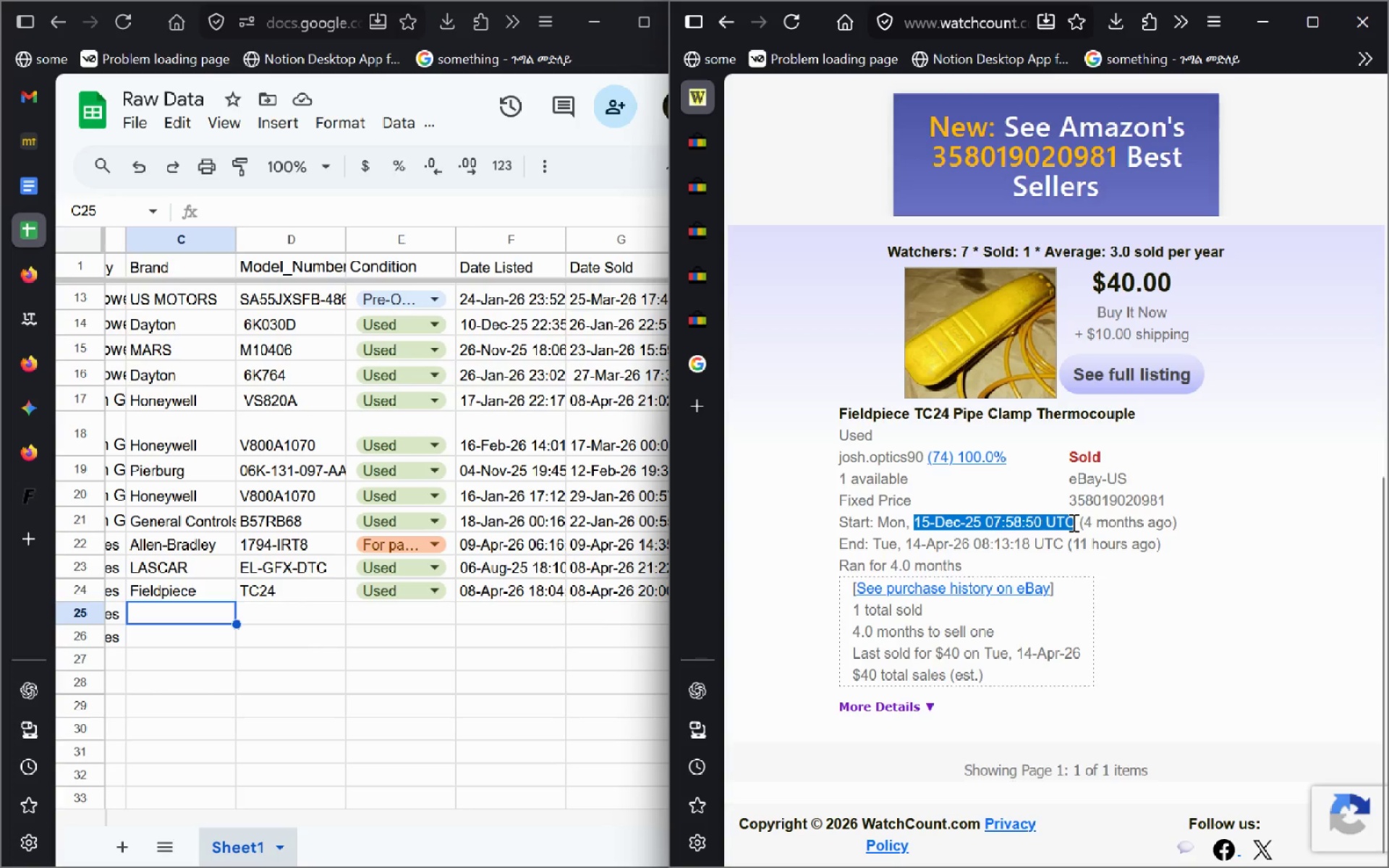 
key(Control+C)
 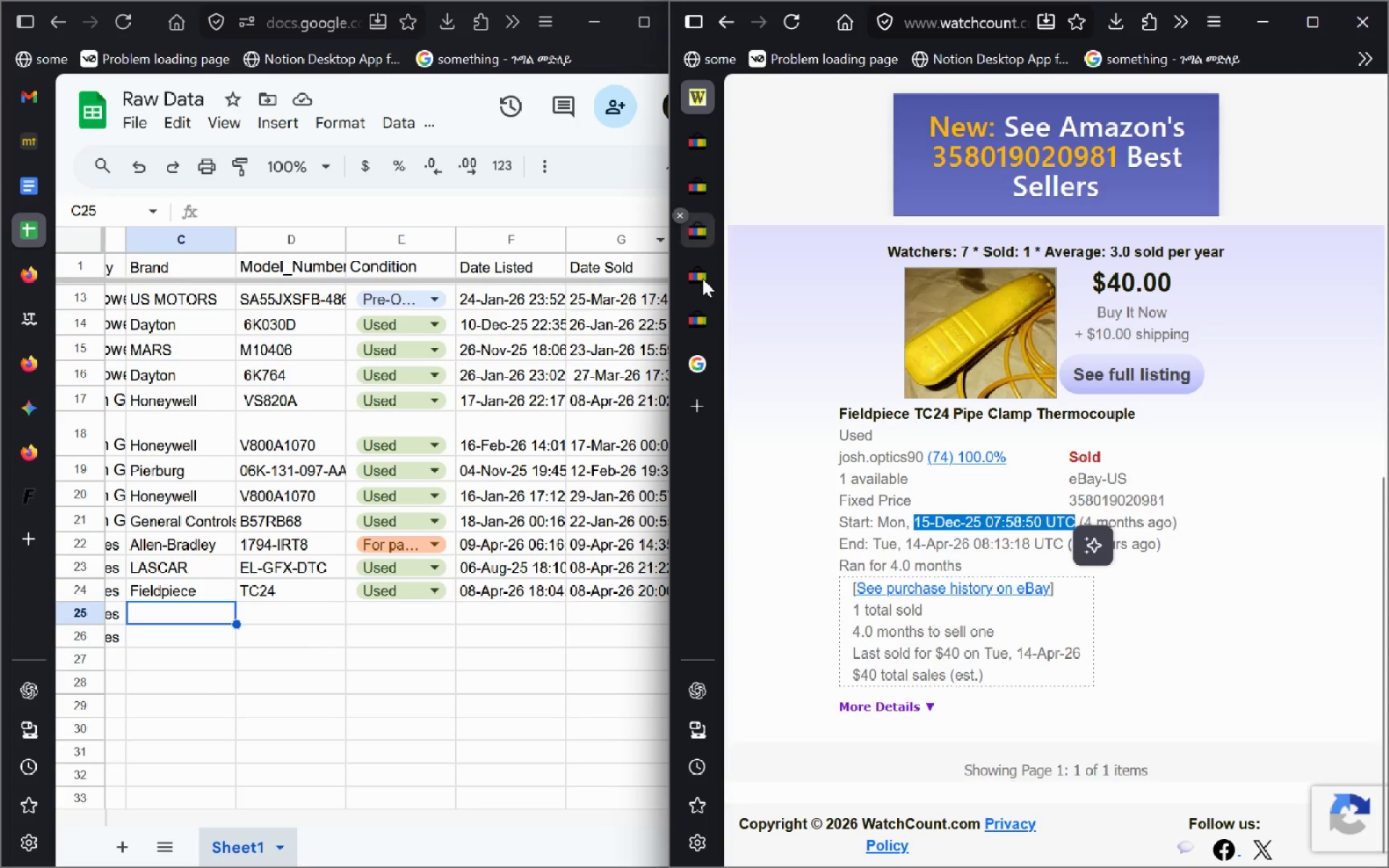 
left_click([708, 326])
 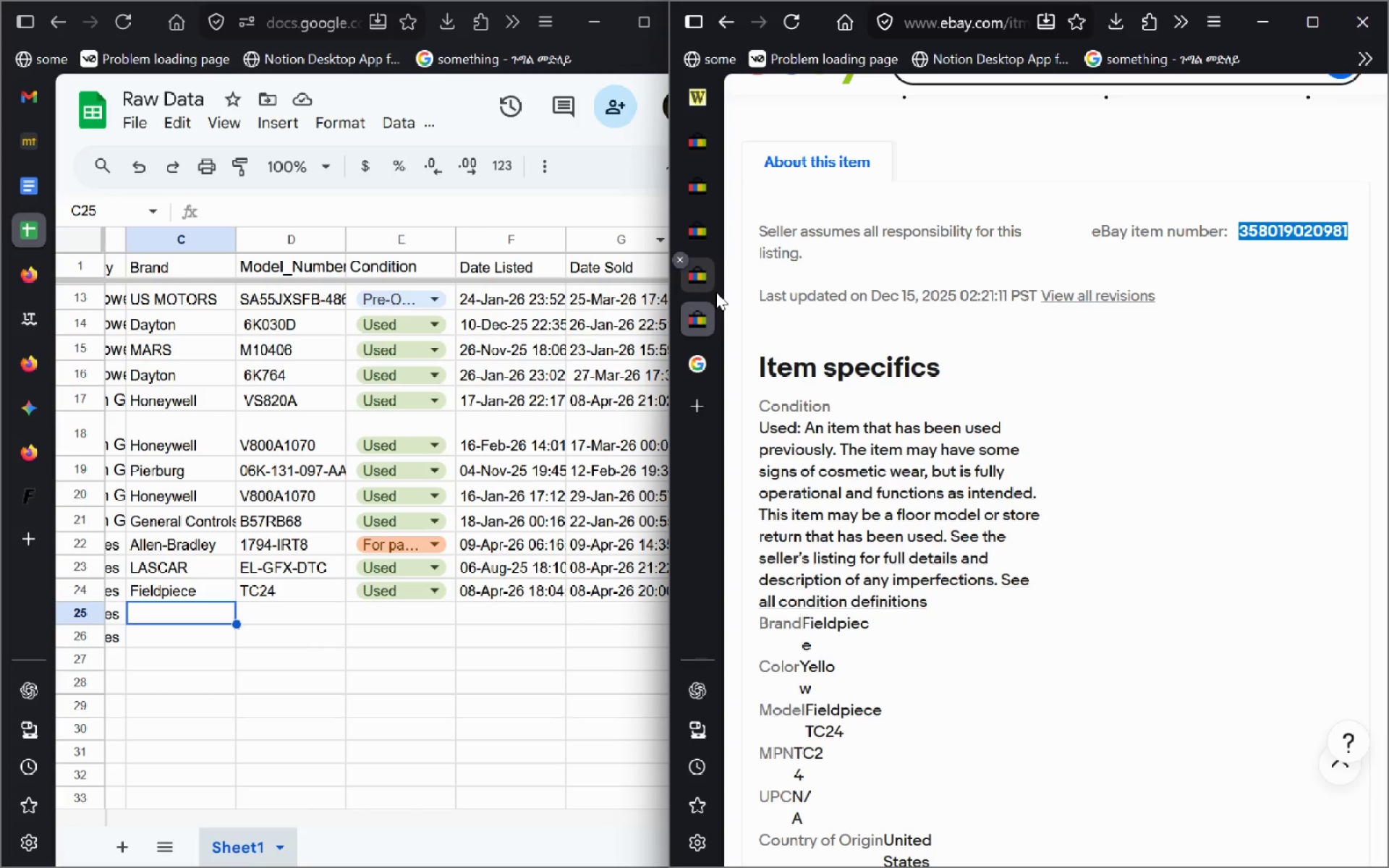 
left_click([715, 292])
 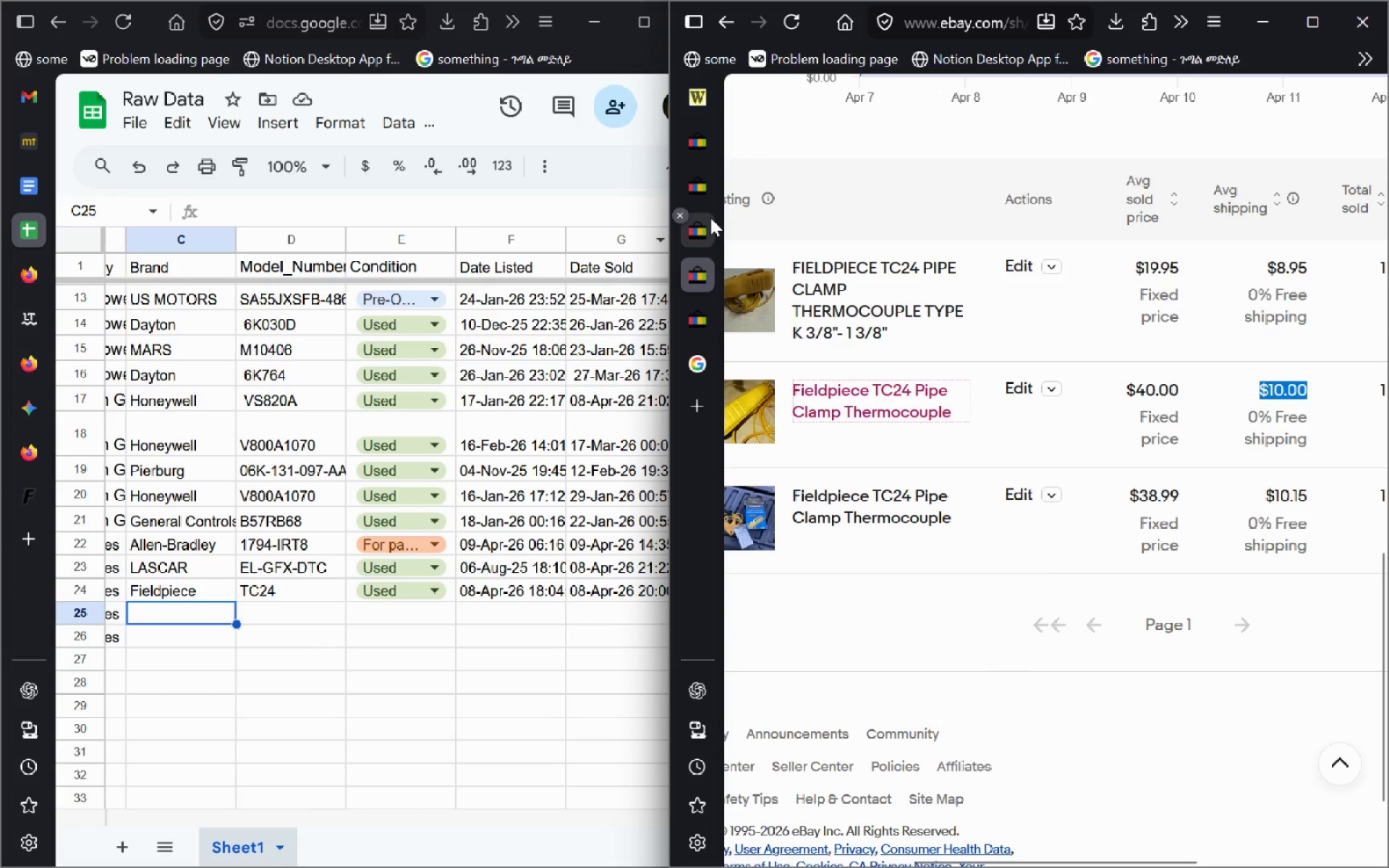 
left_click([710, 217])
 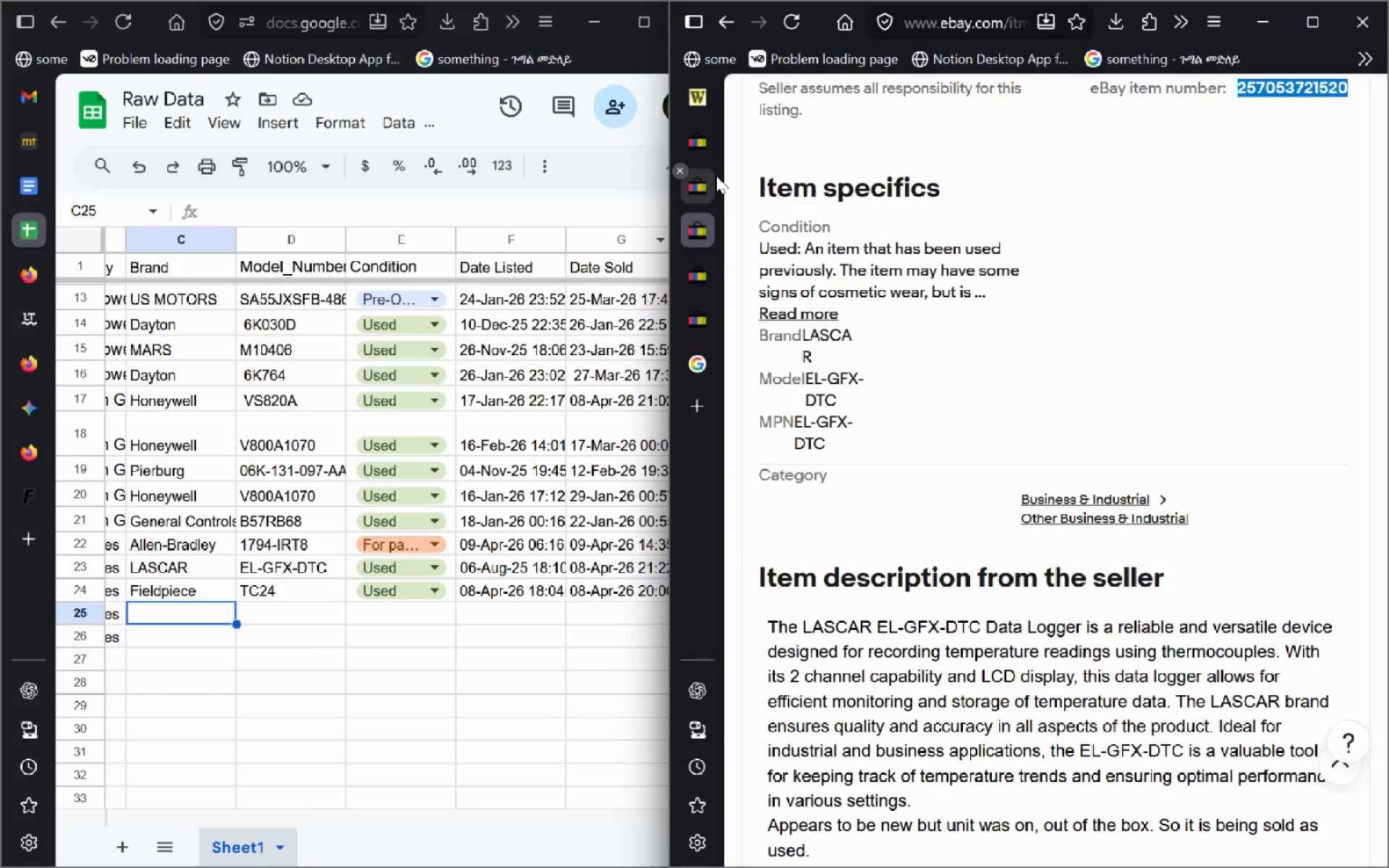 
left_click([715, 175])
 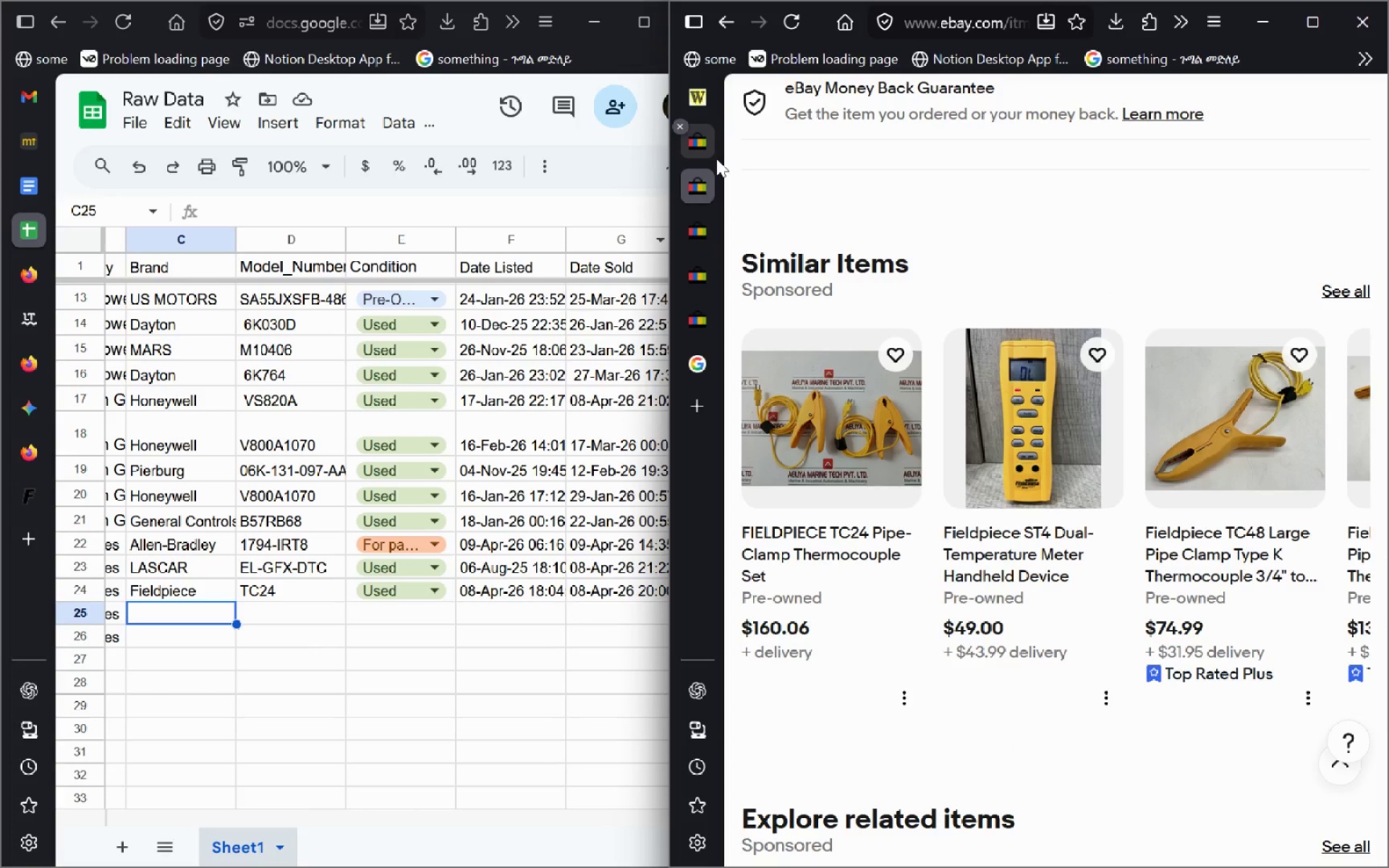 
left_click([716, 158])
 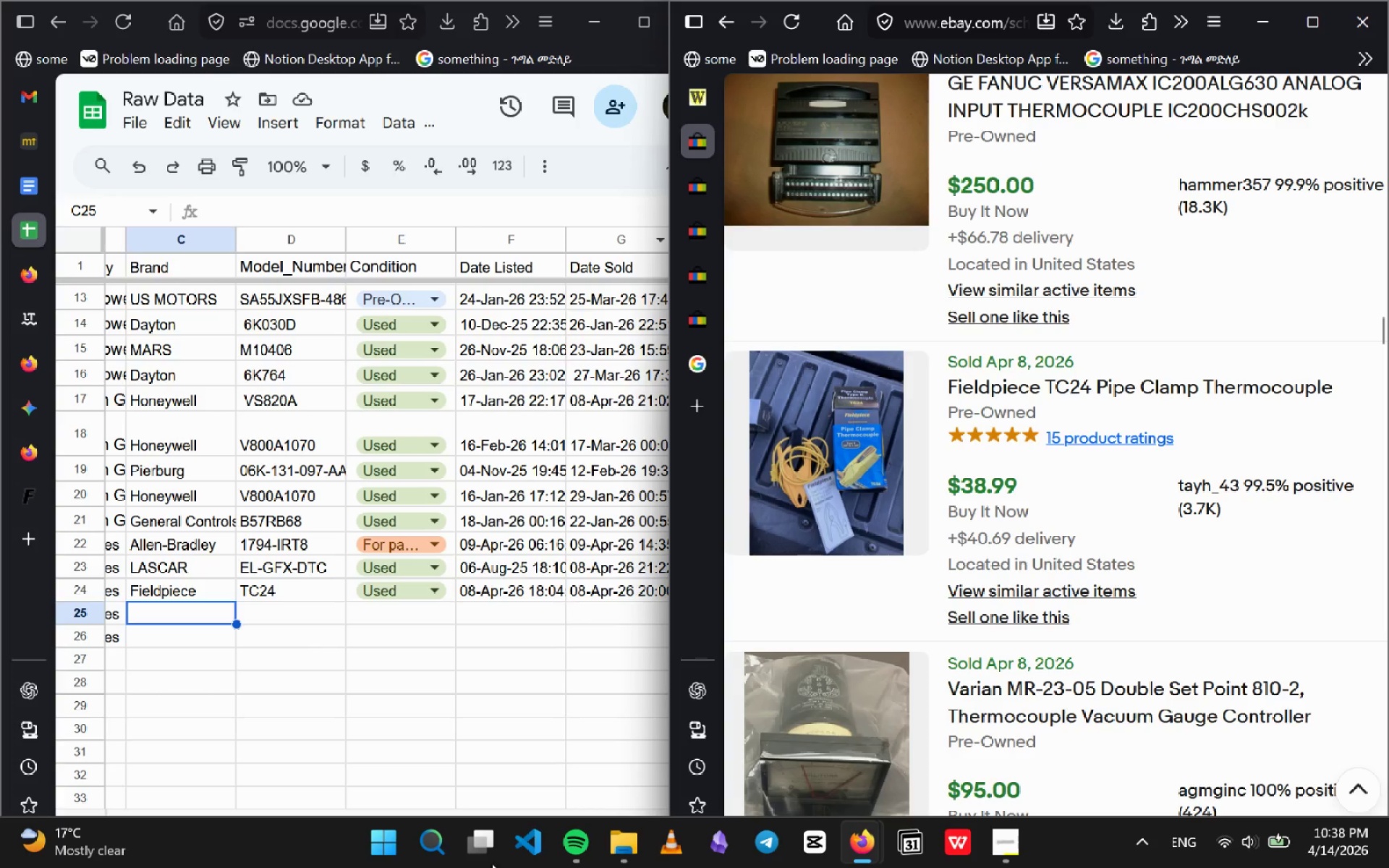 
left_click([758, 849])
 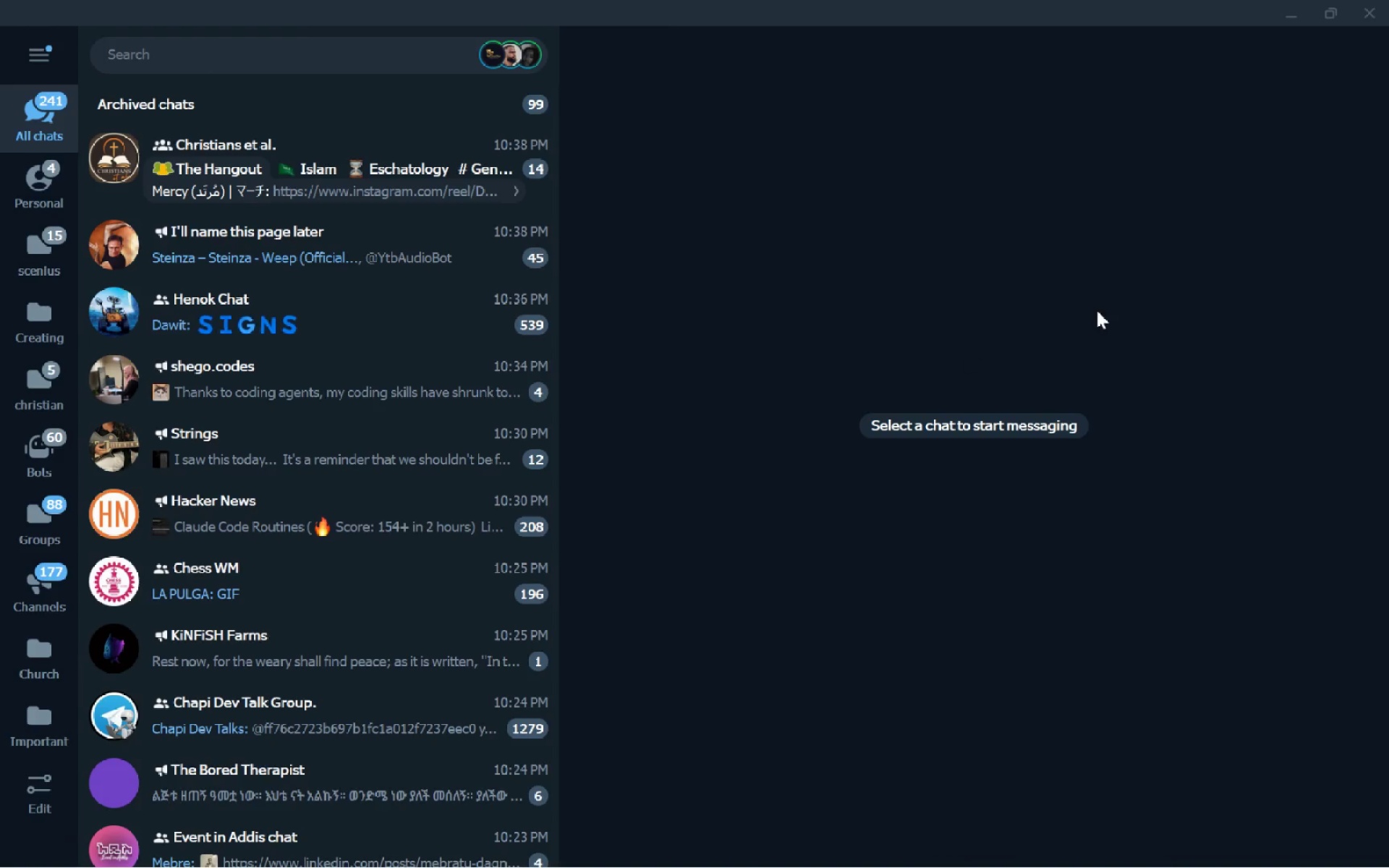 
left_click([1388, 0])
 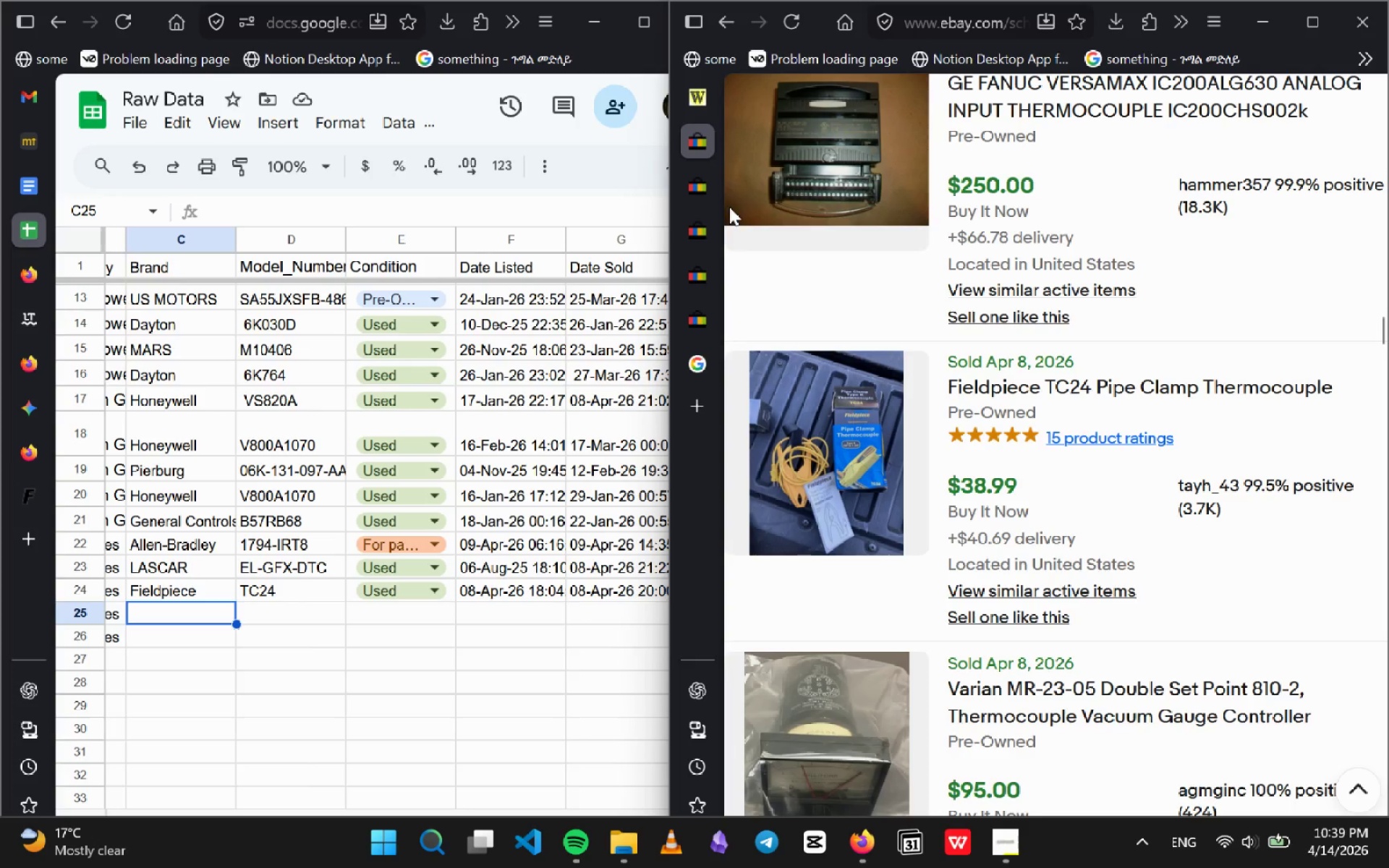 
wait(7.19)
 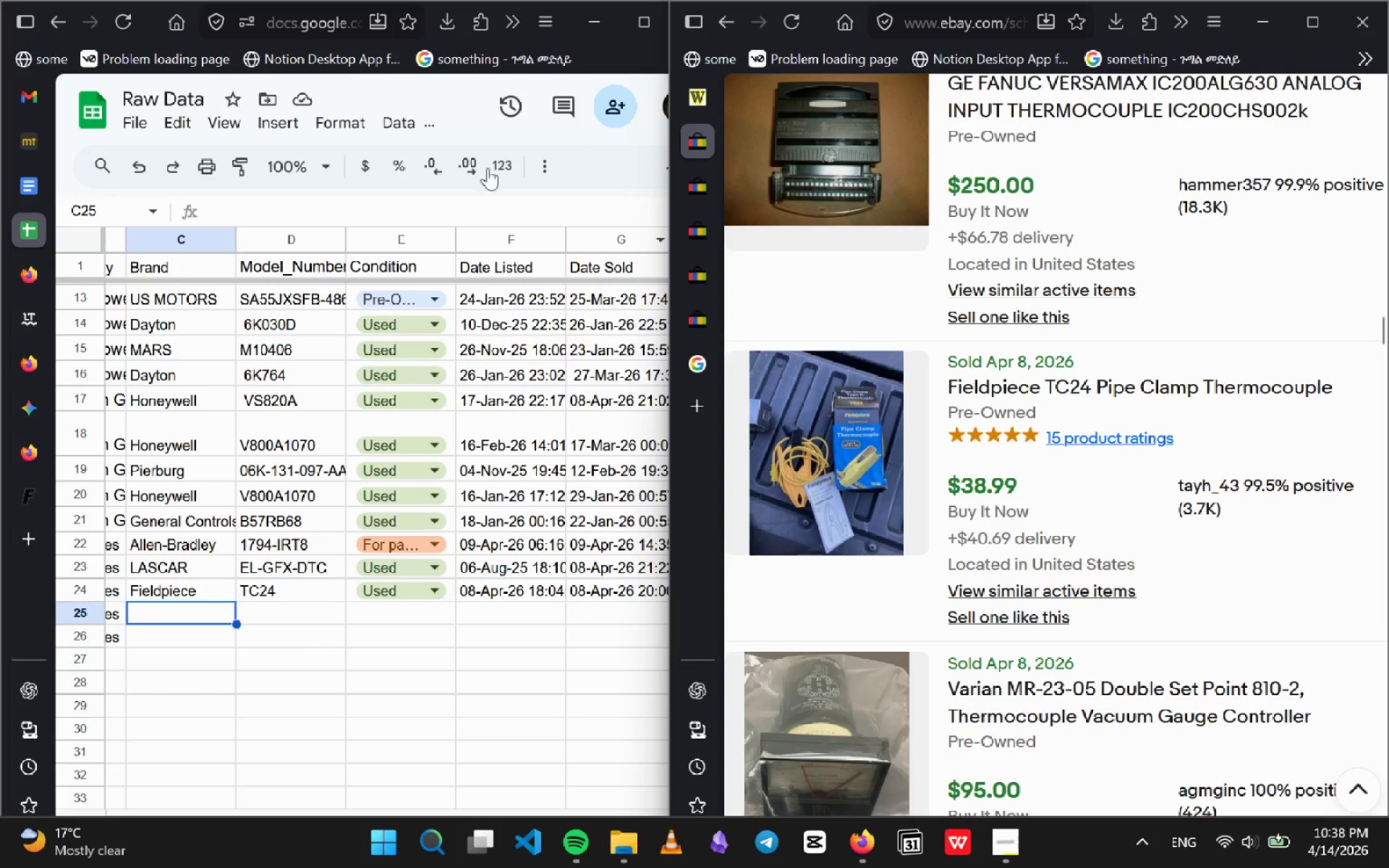 
left_click([702, 204])
 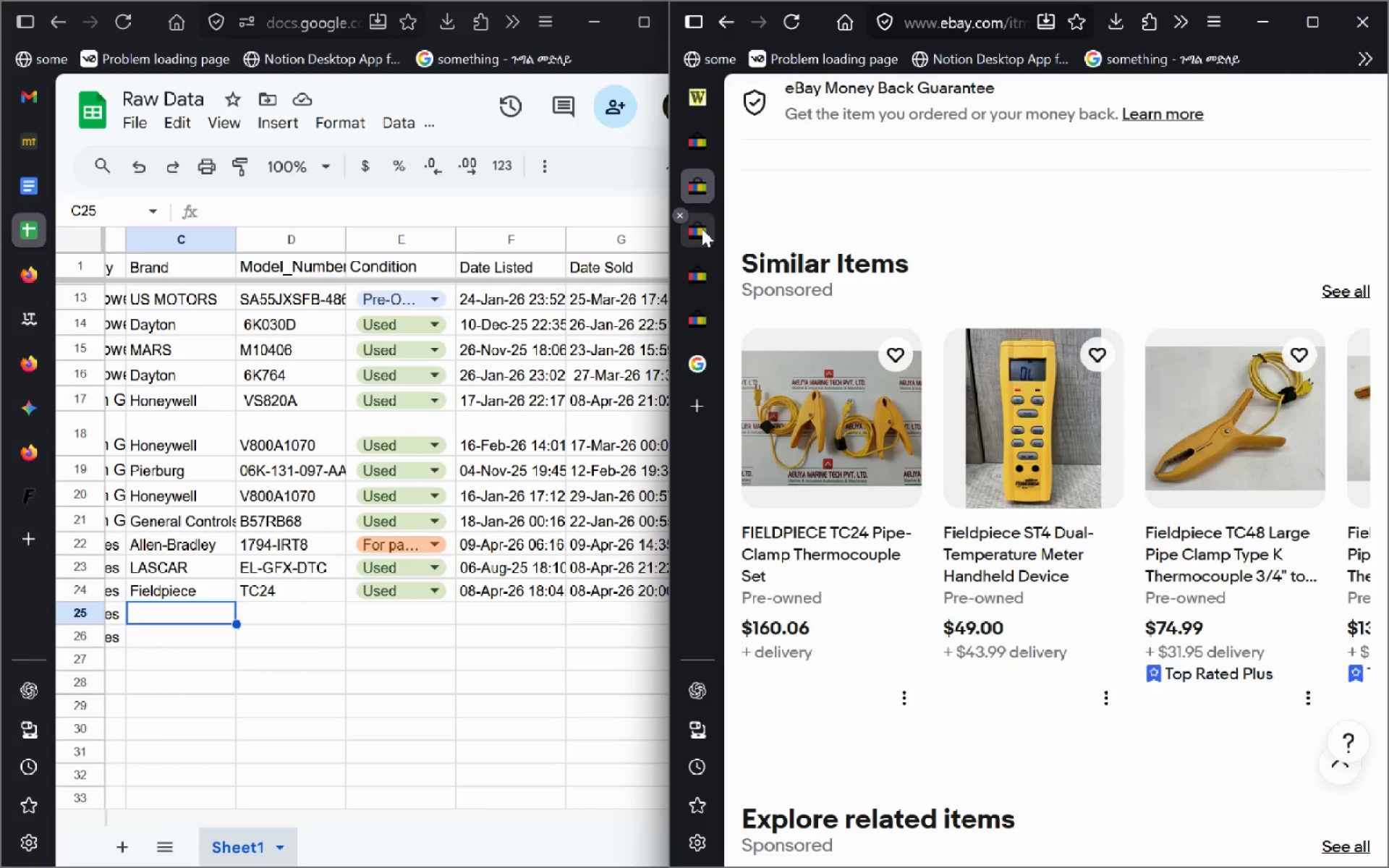 
left_click([702, 229])
 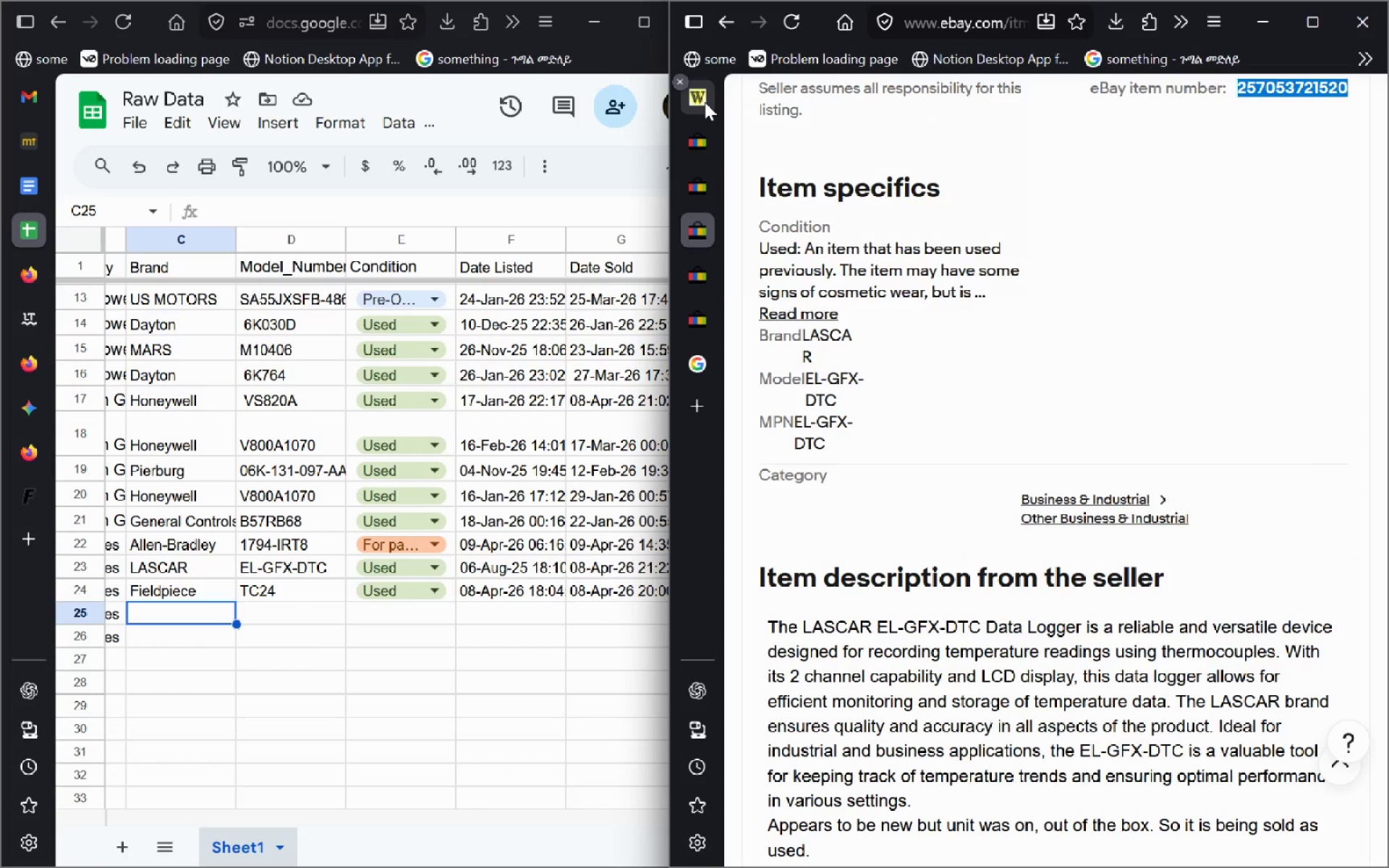 
left_click([705, 102])
 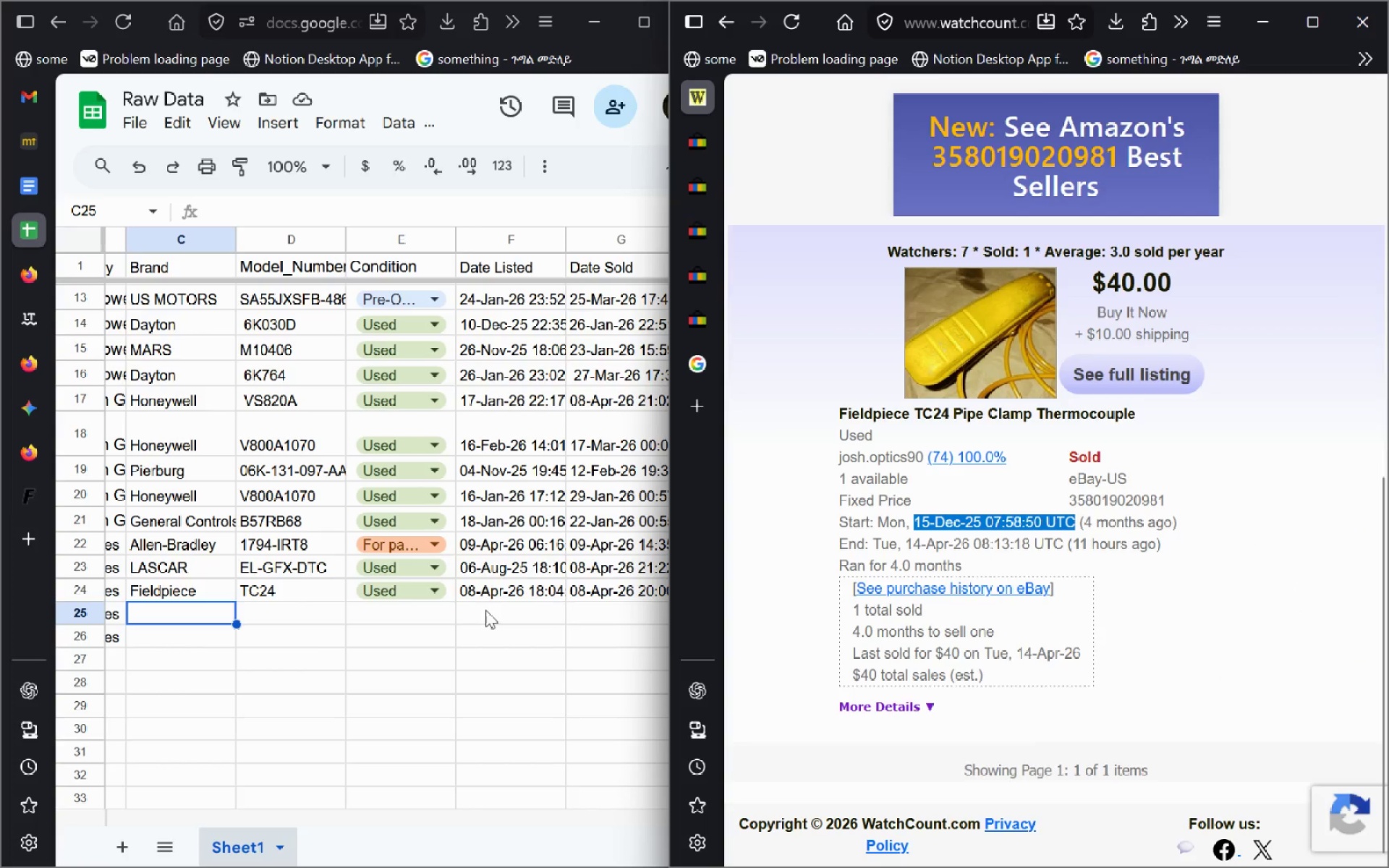 
left_click([488, 608])
 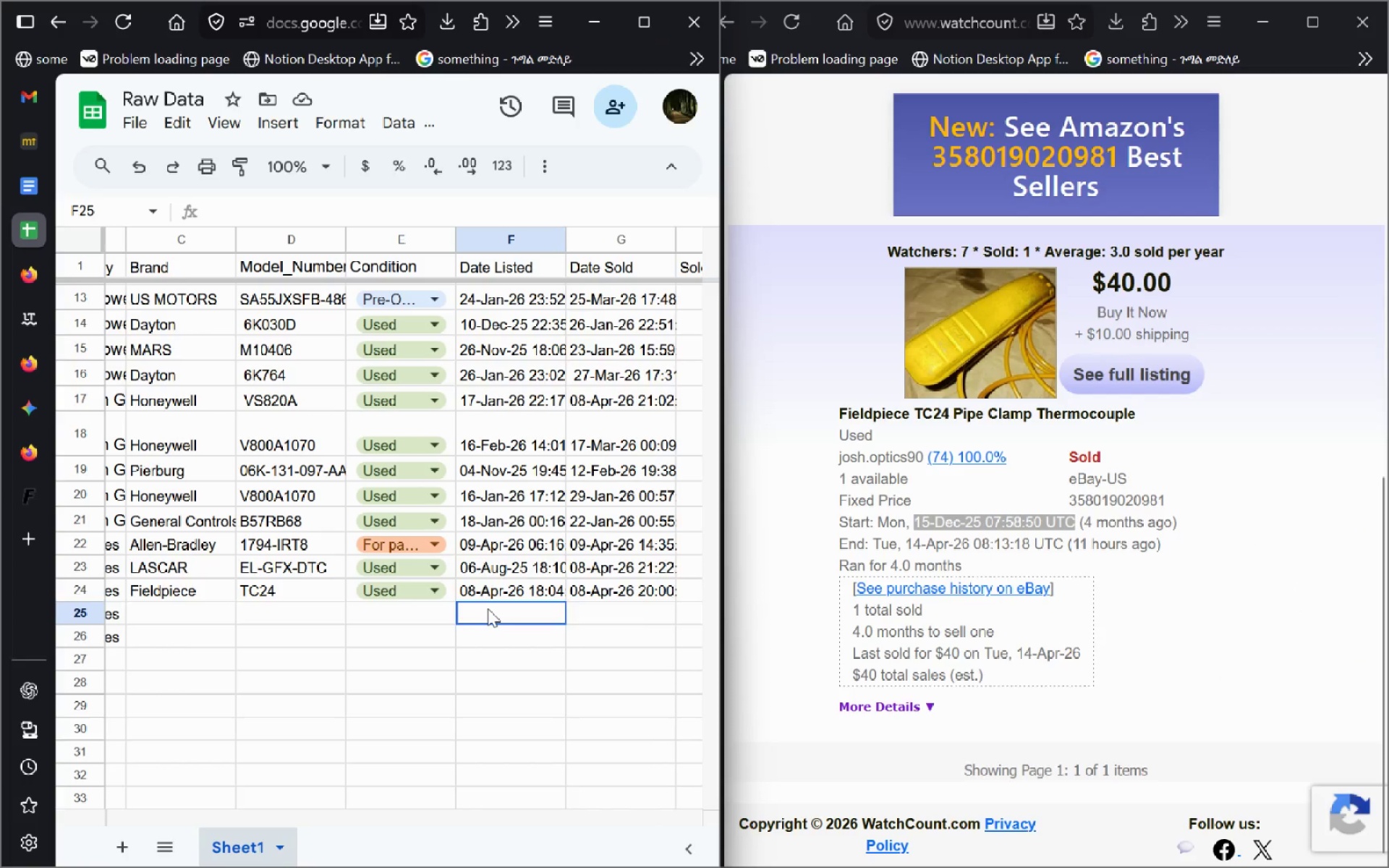 
key(Control+V)
 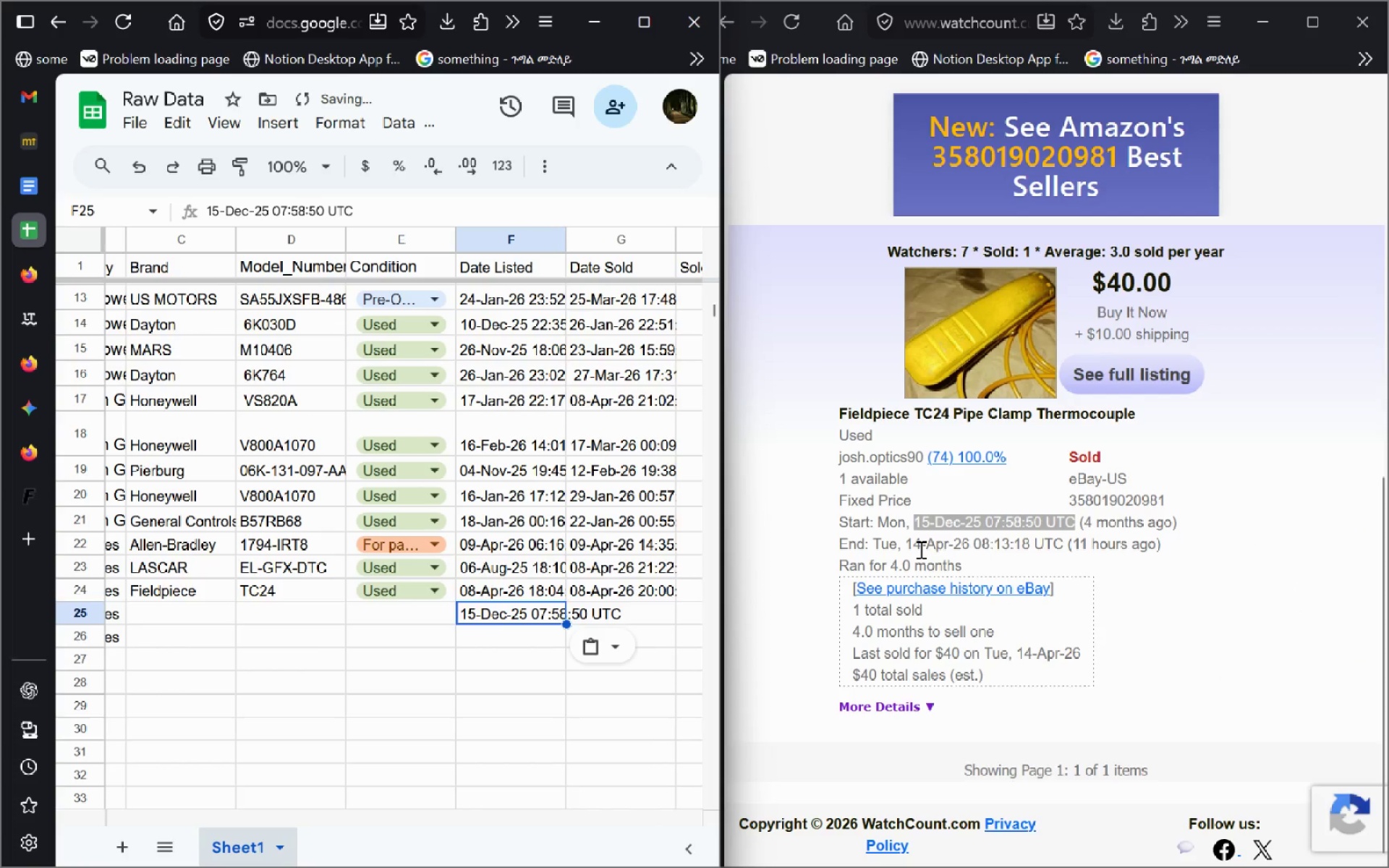 
left_click([918, 549])
 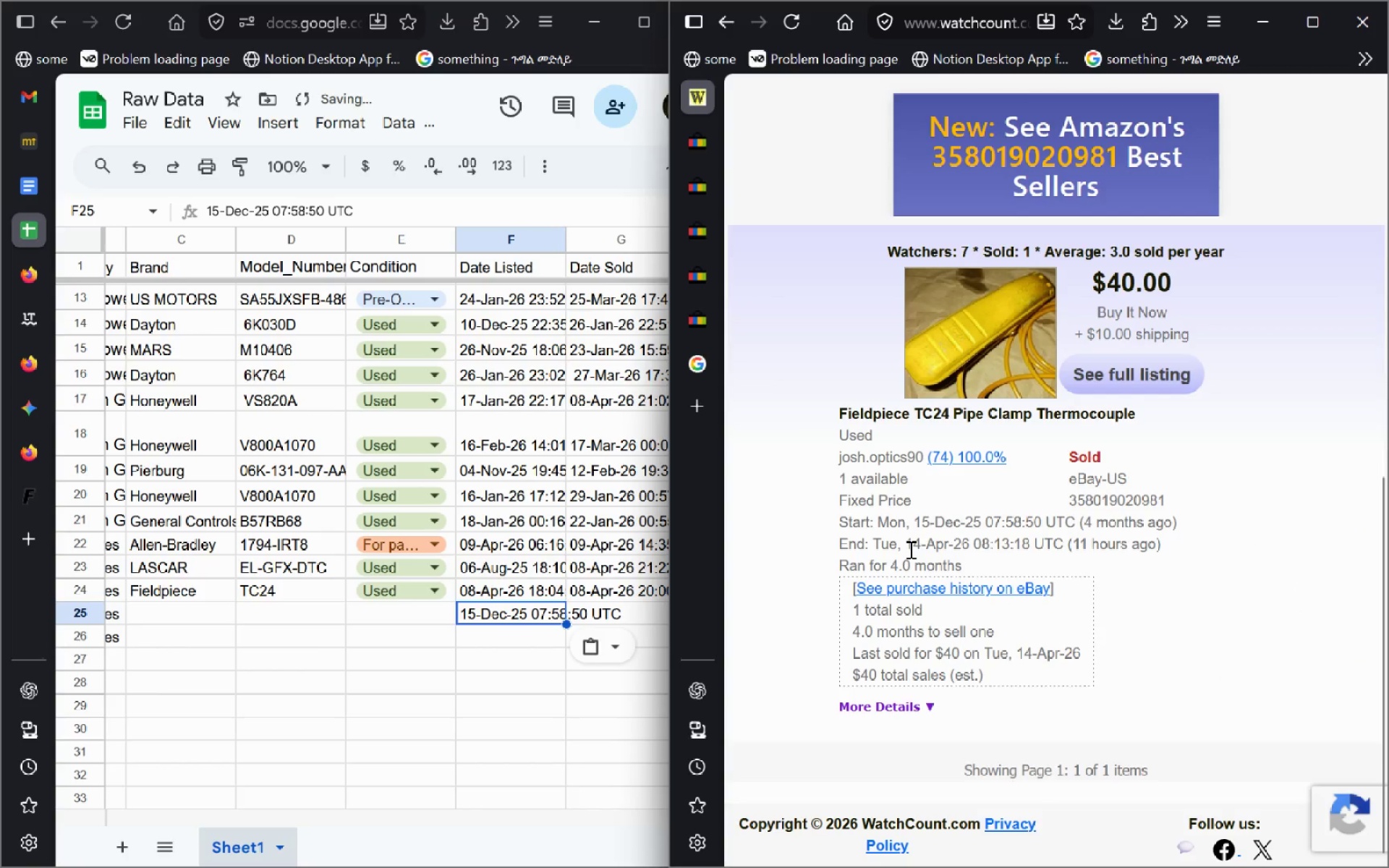 
left_click_drag(start_coordinate=[909, 548], to_coordinate=[1008, 545])
 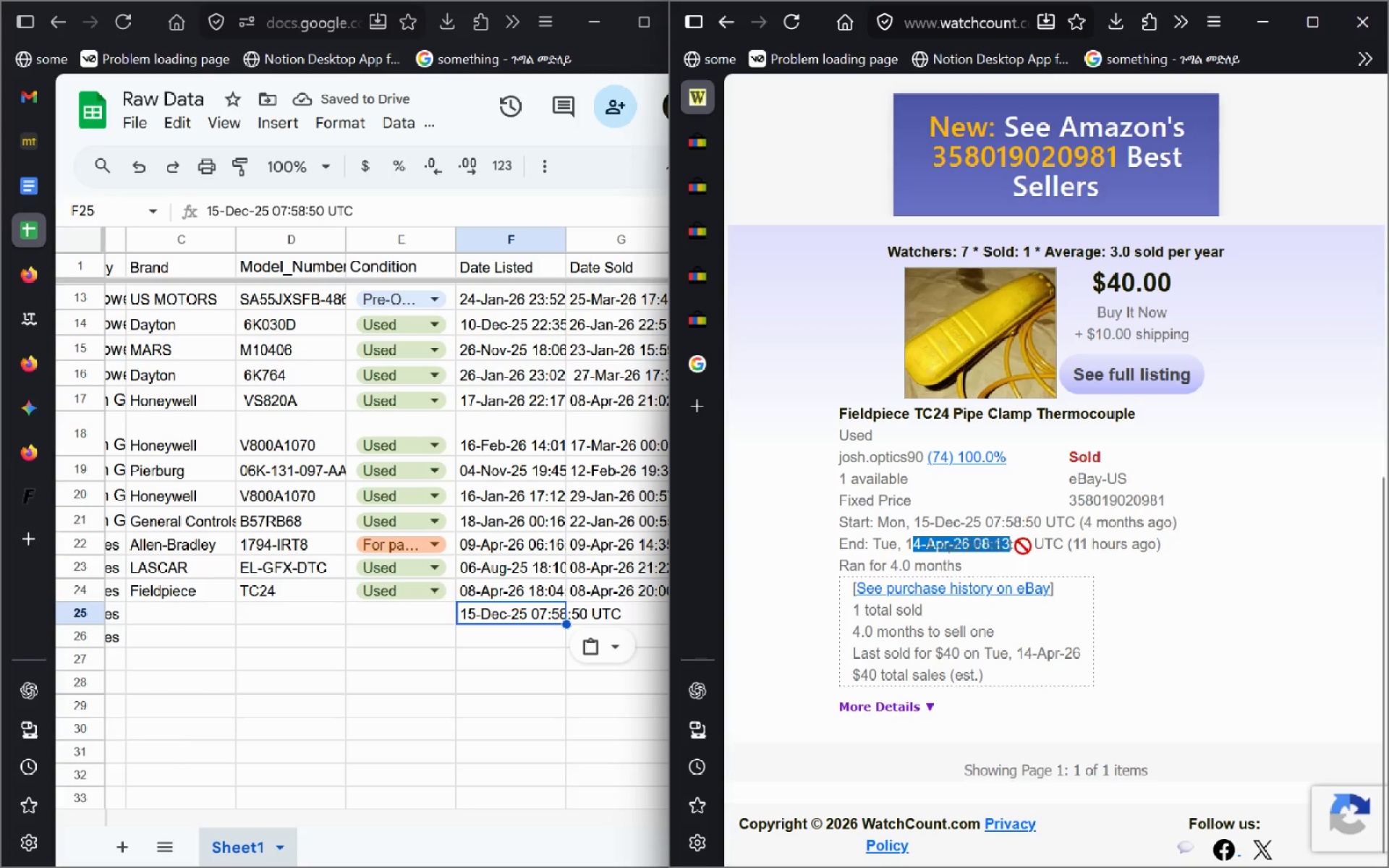 
left_click_drag(start_coordinate=[1011, 545], to_coordinate=[1023, 546])
 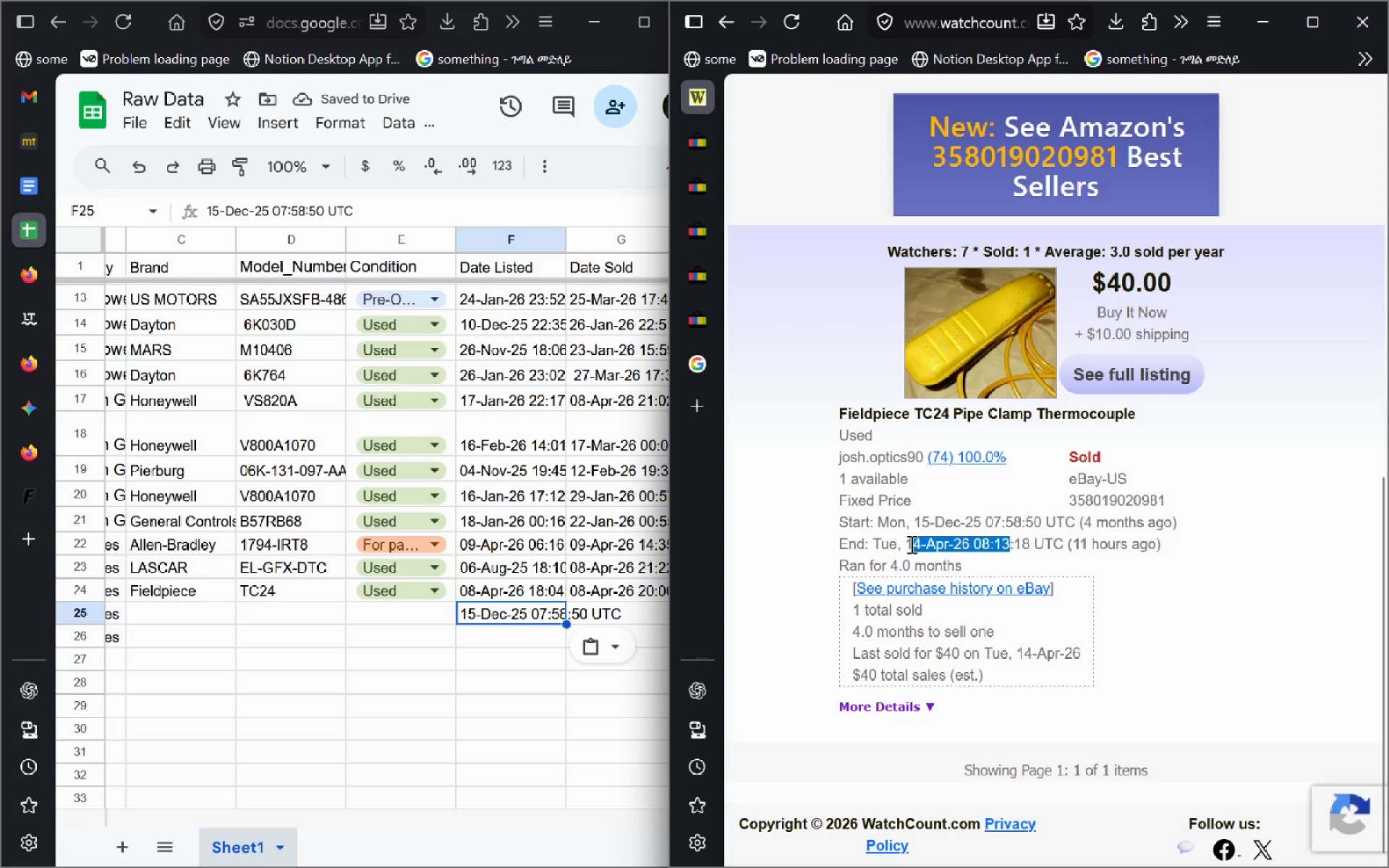 
left_click([910, 544])
 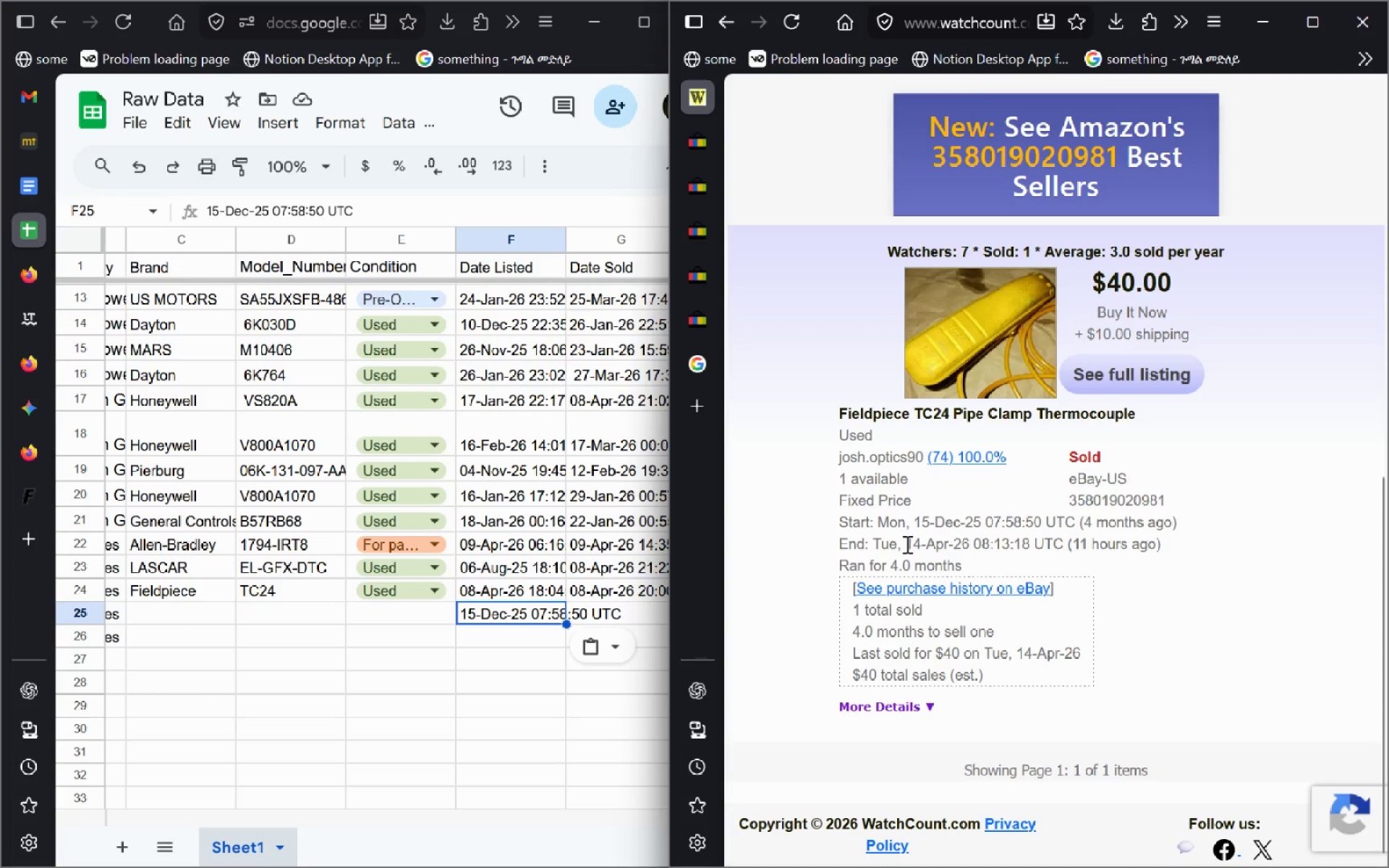 
left_click_drag(start_coordinate=[906, 544], to_coordinate=[1065, 535])
 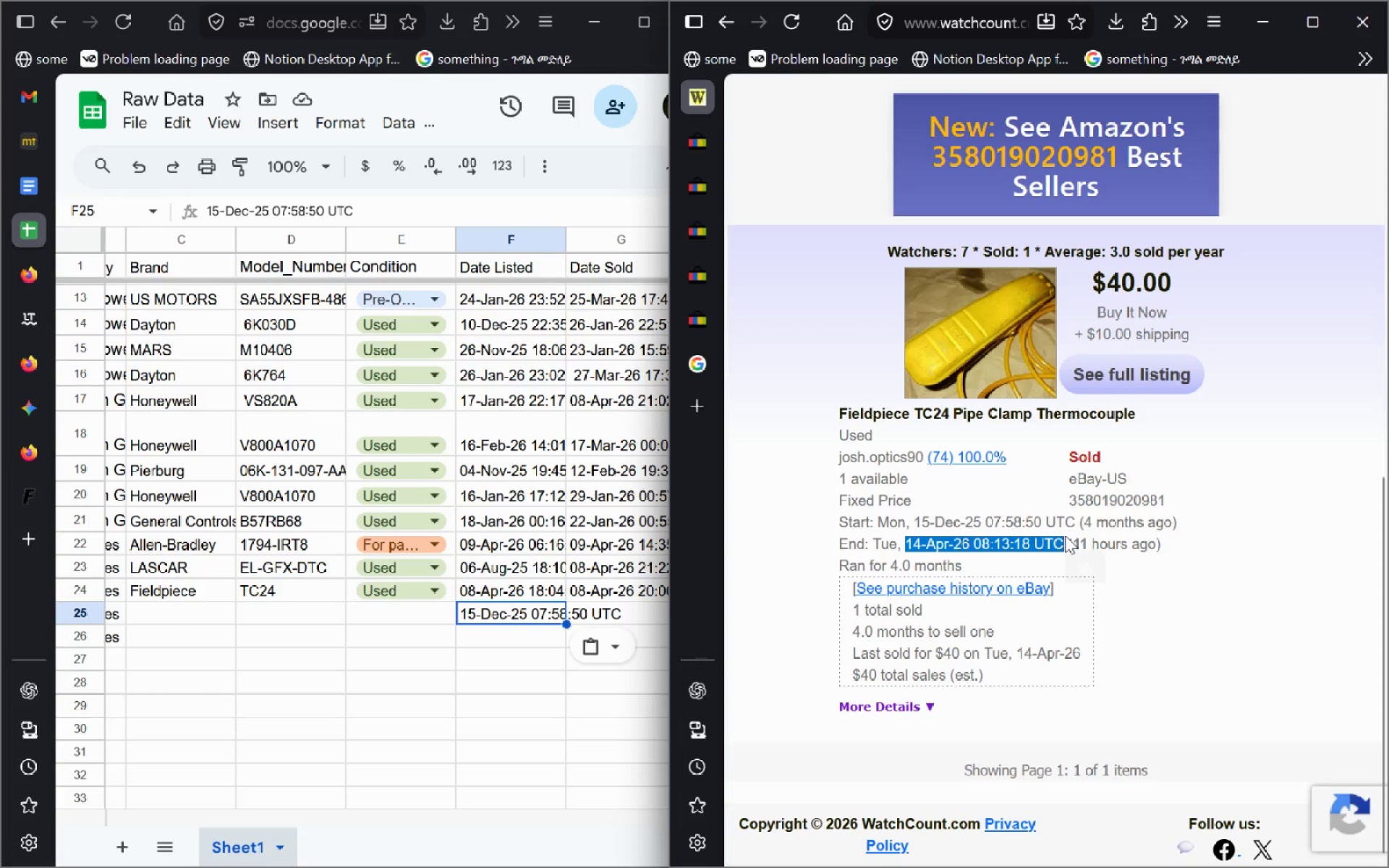 
key(Control+C)
 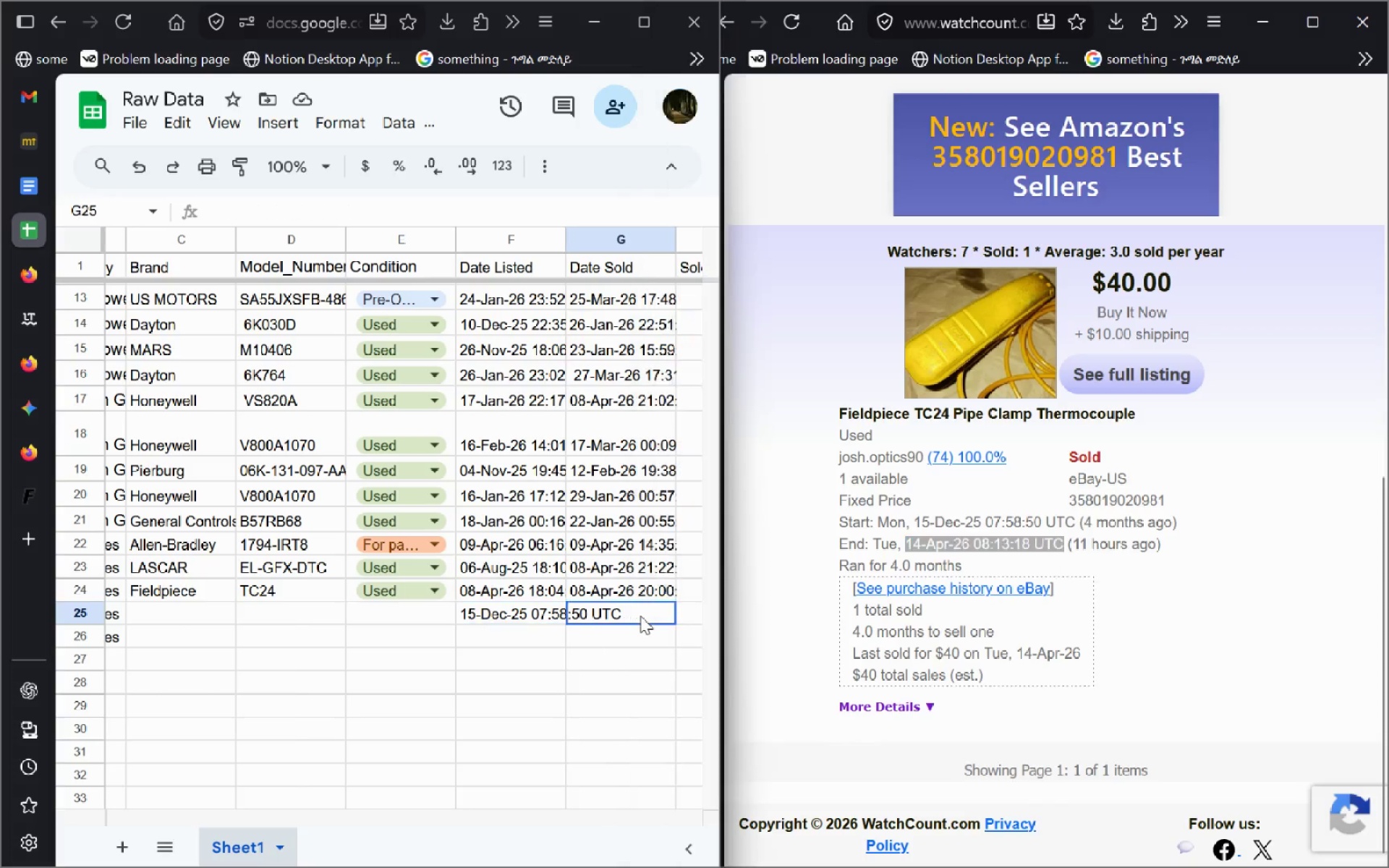 
double_click([640, 616])
 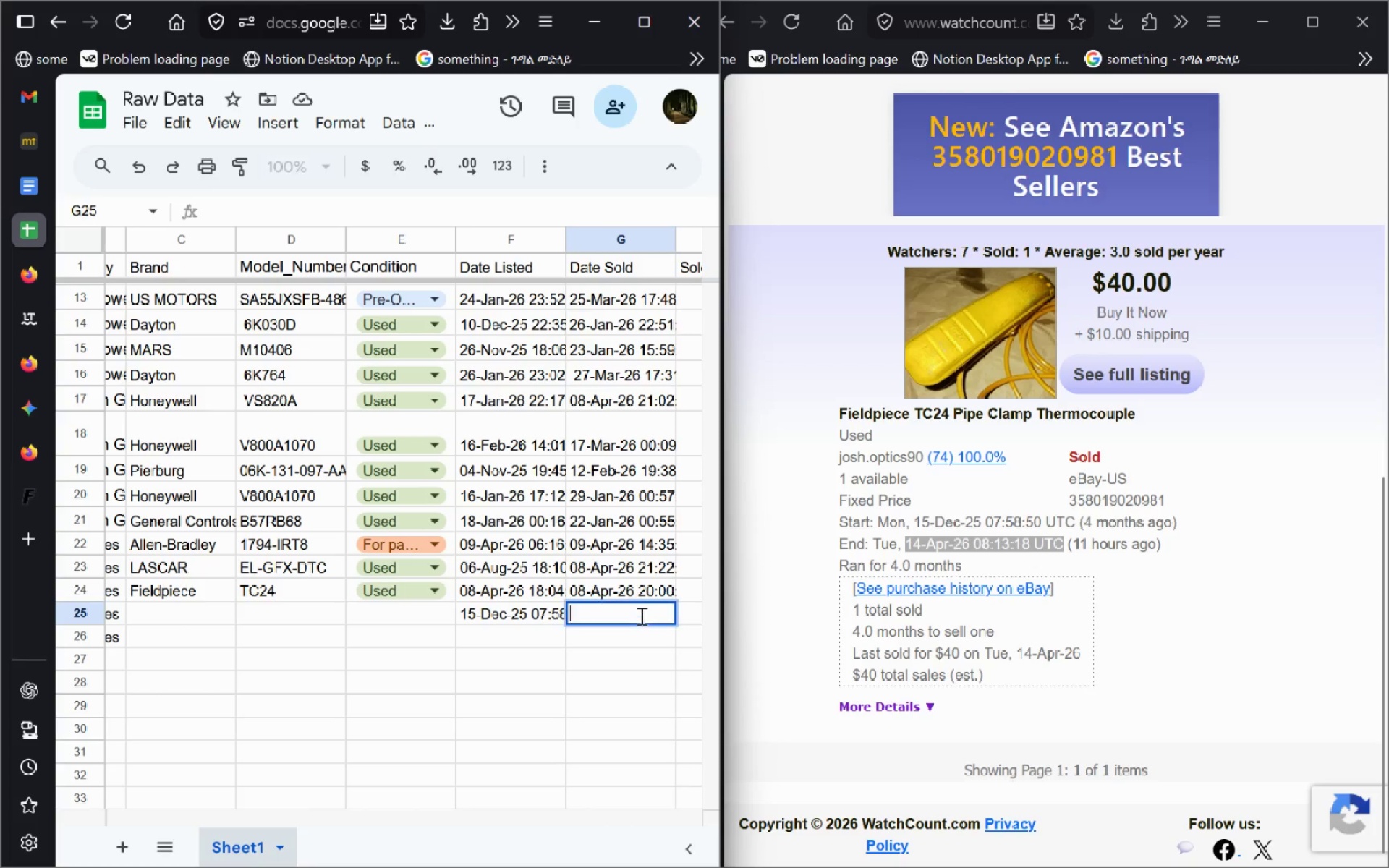 
key(Control+V)
 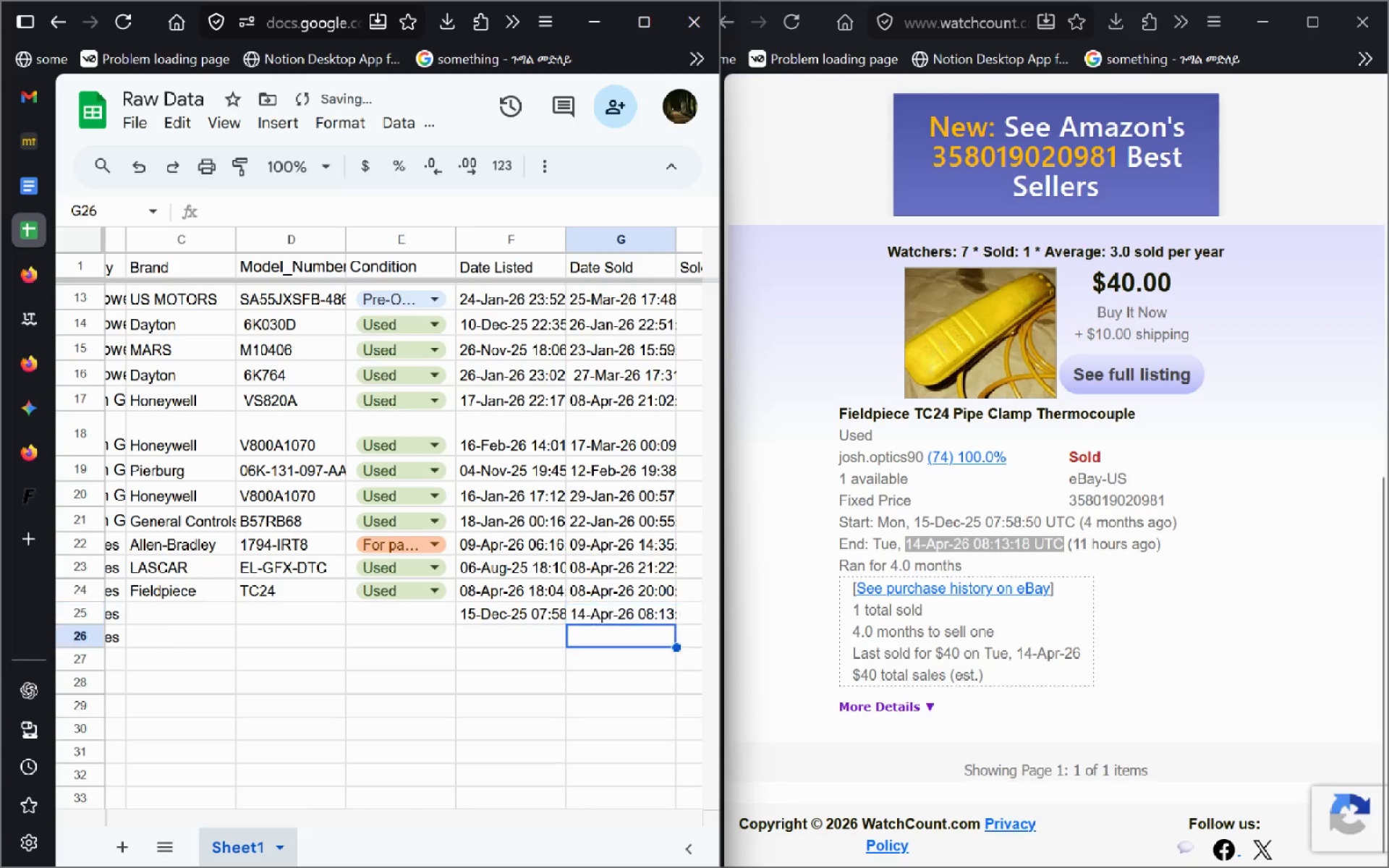 
key(Enter)
 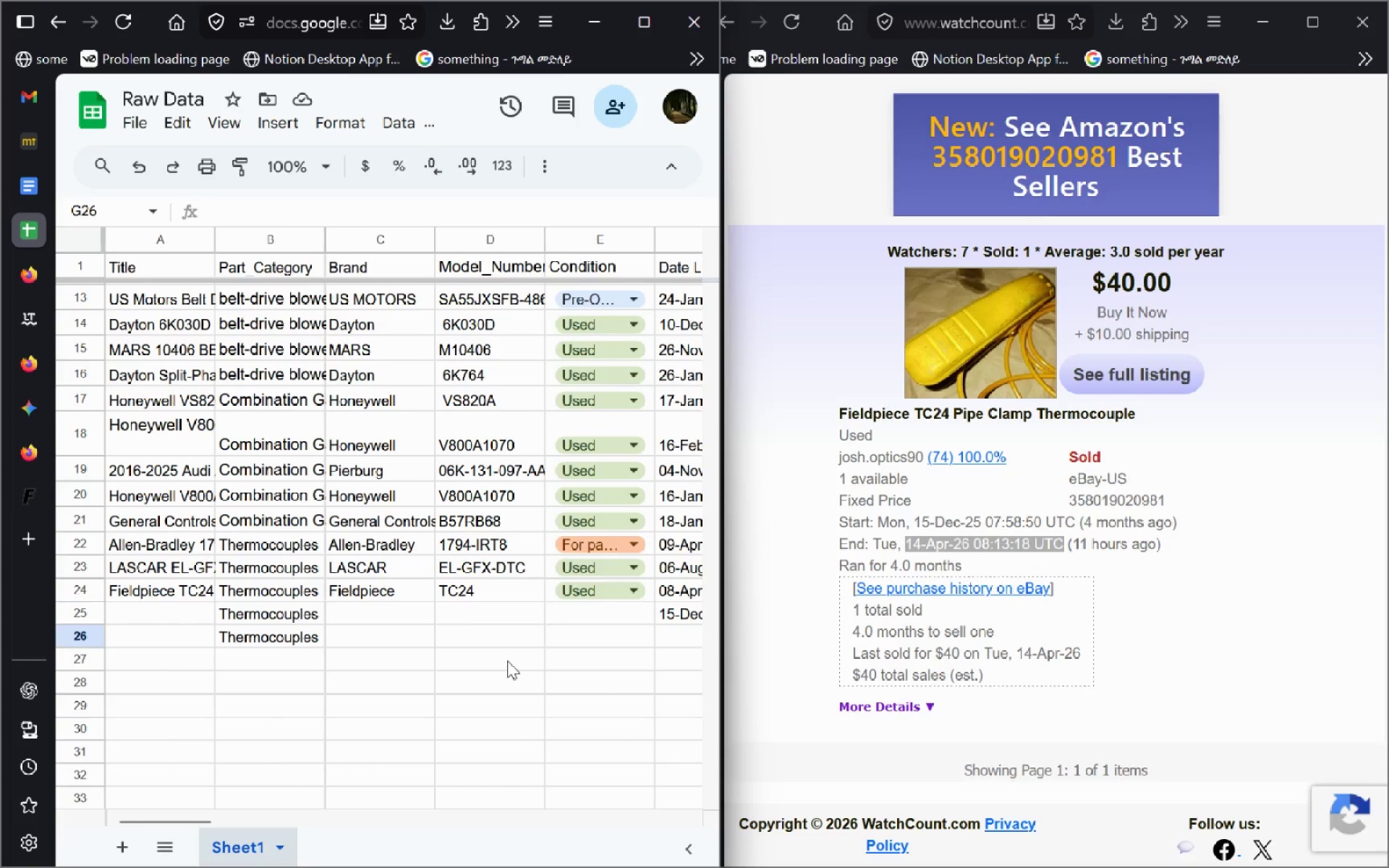 
wait(11.09)
 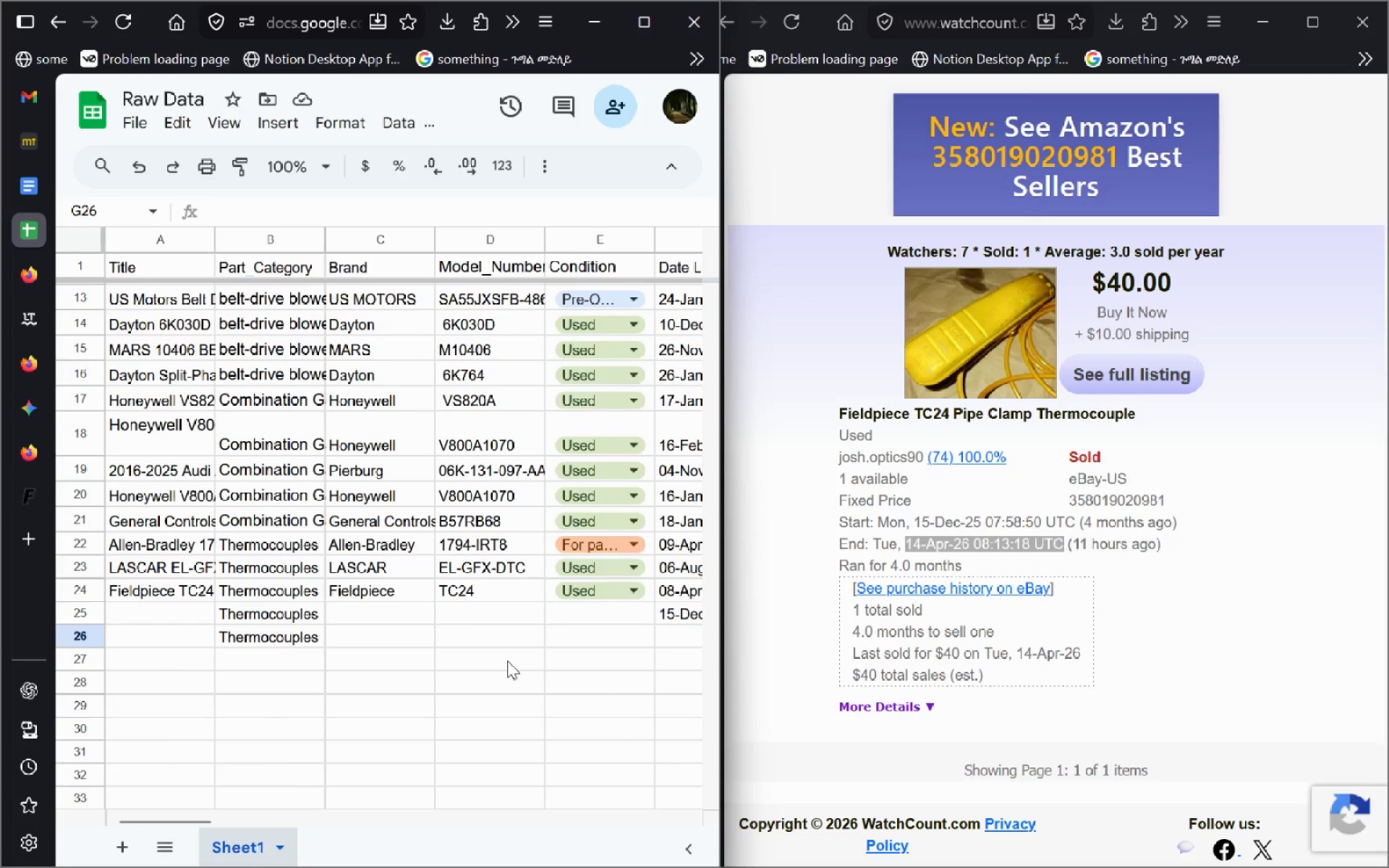 
left_click([801, 373])
 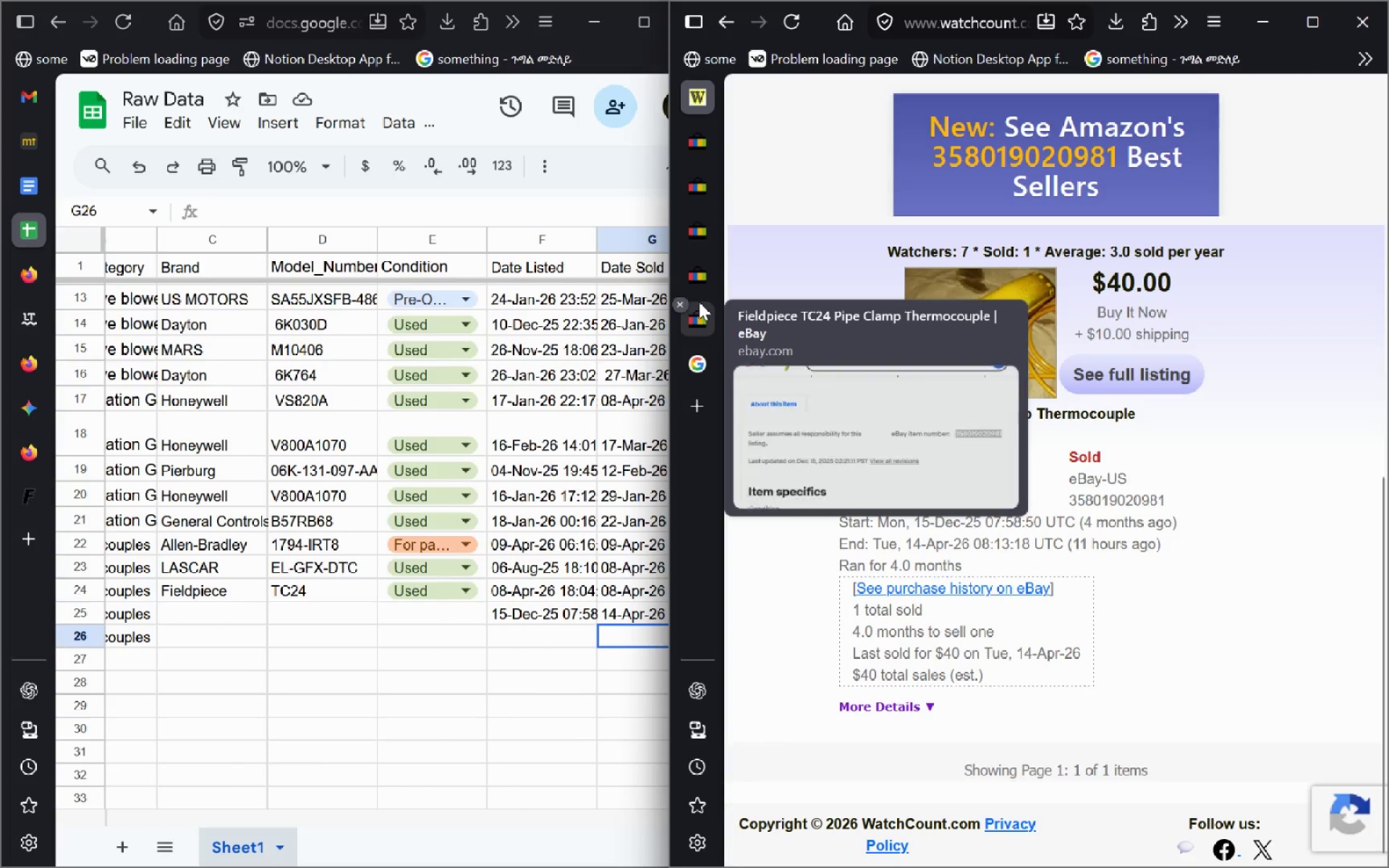 
left_click([699, 302])
 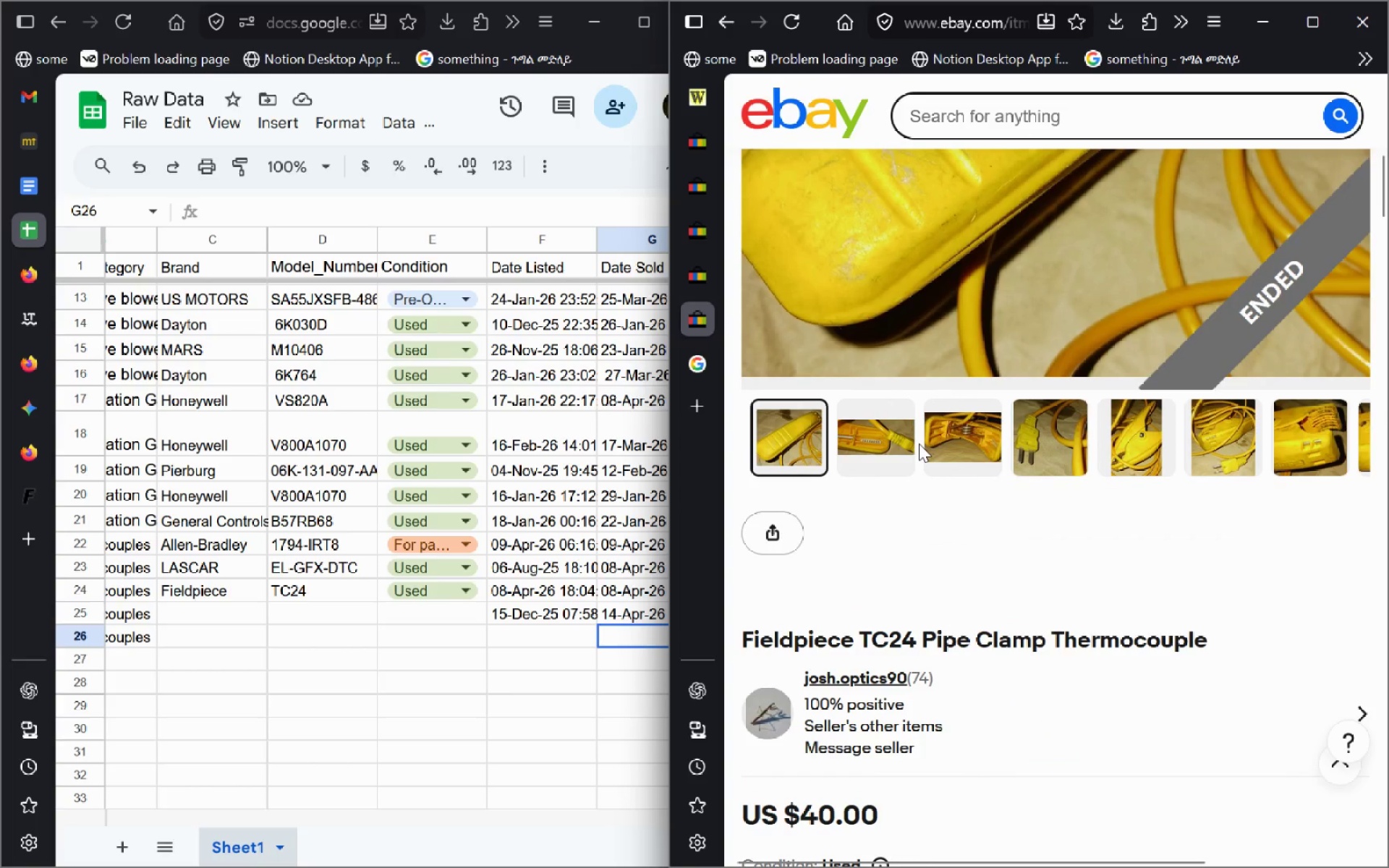 
wait(5.14)
 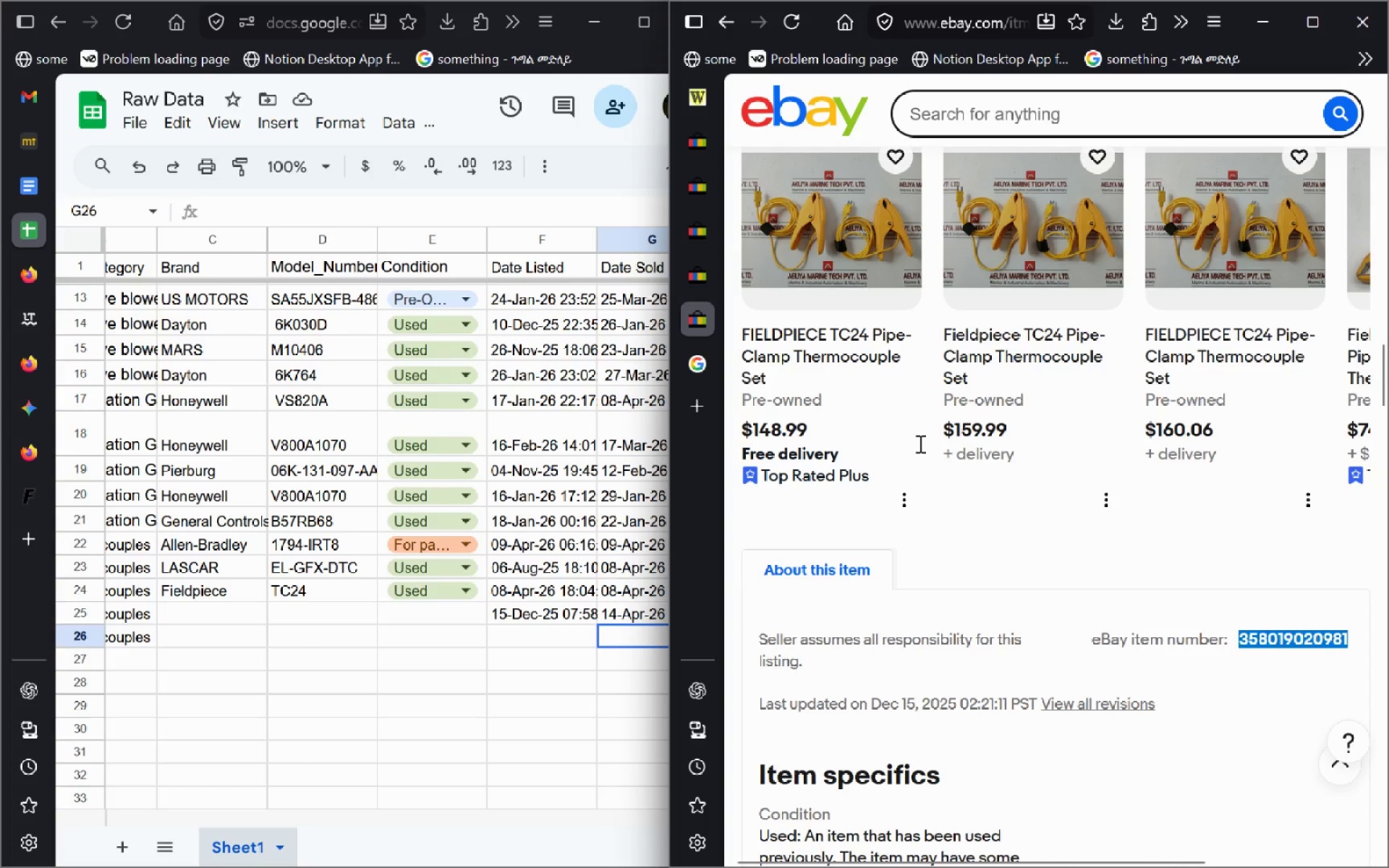 
left_click([701, 265])
 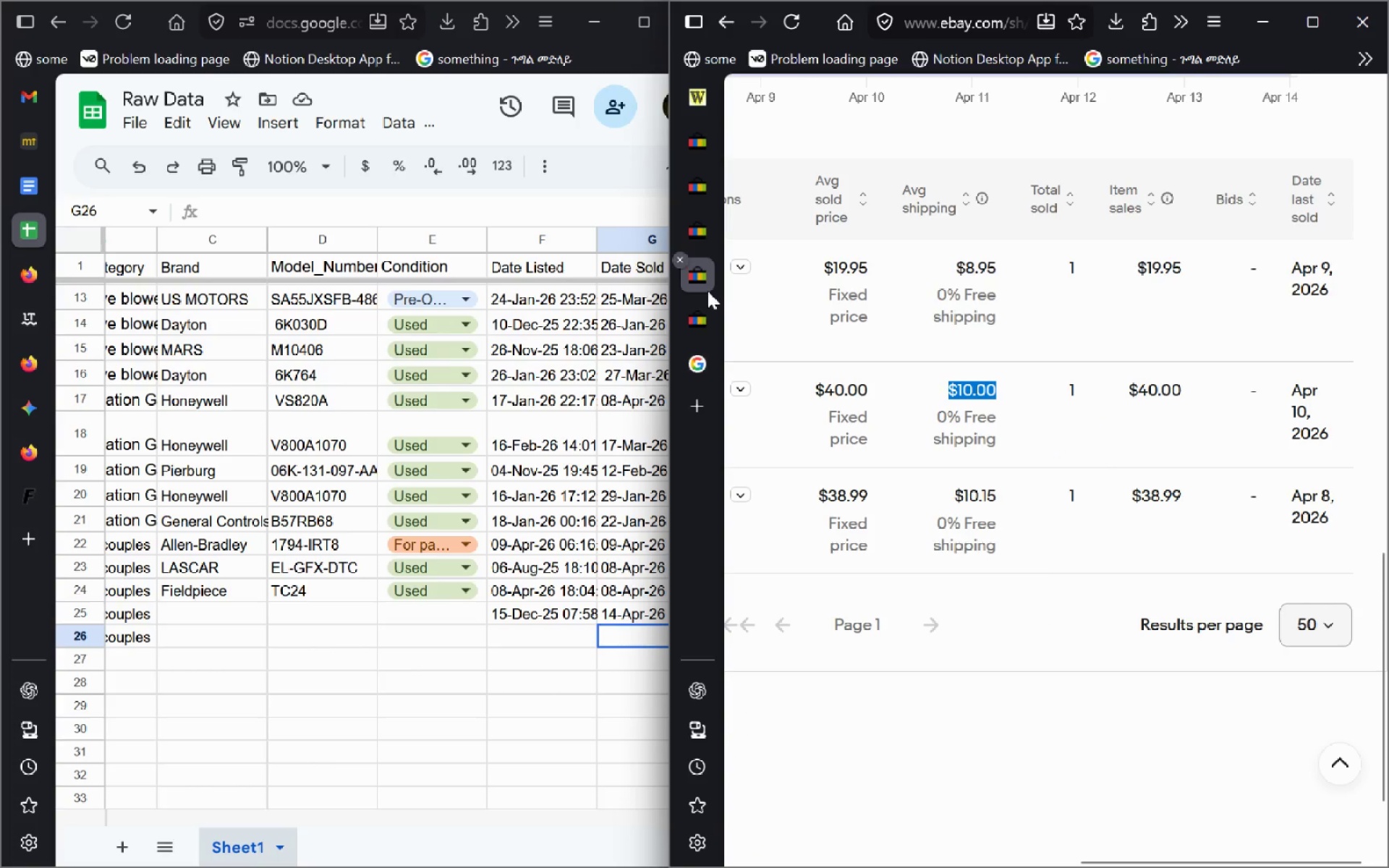 
wait(6.8)
 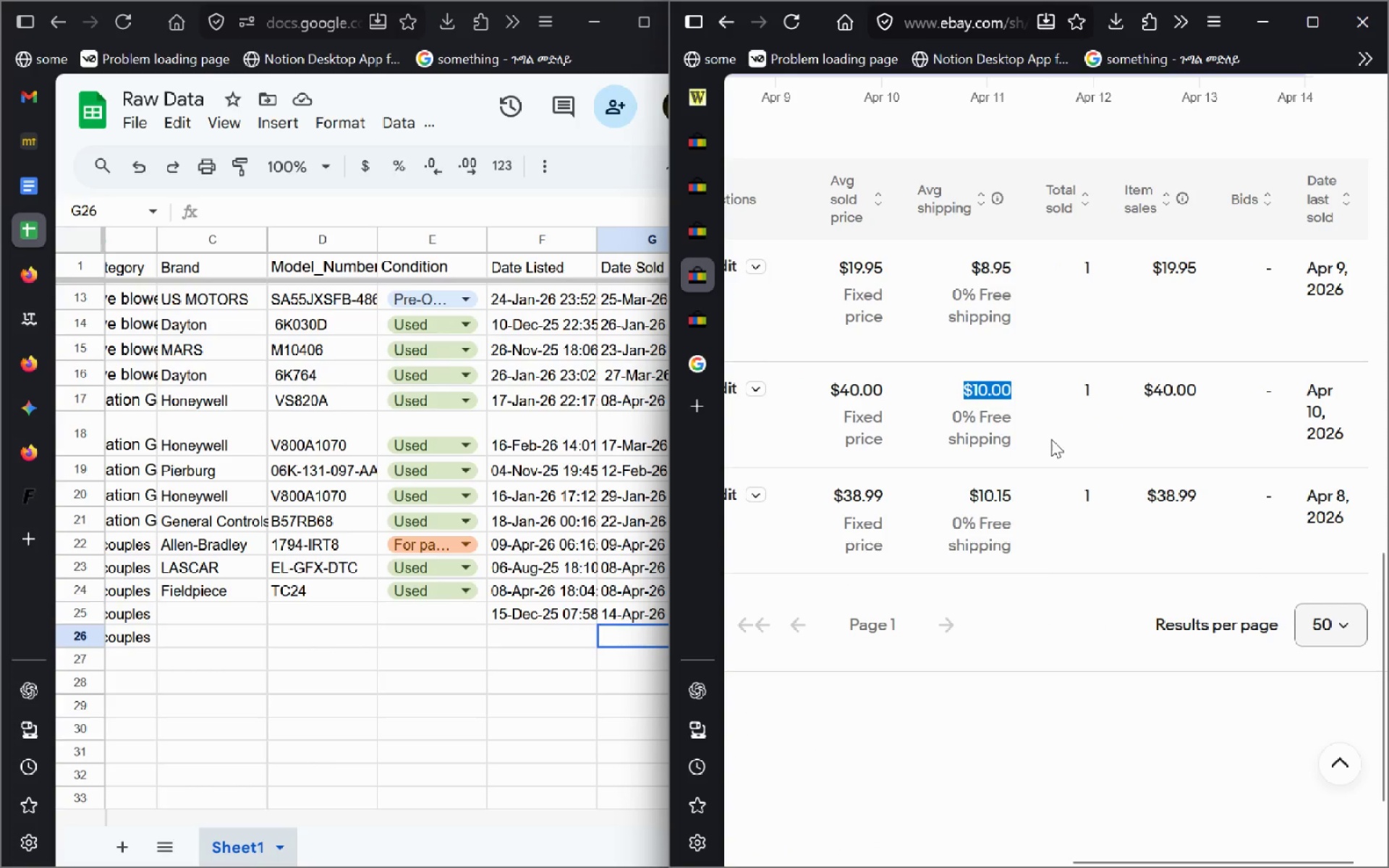 
left_click([687, 312])
 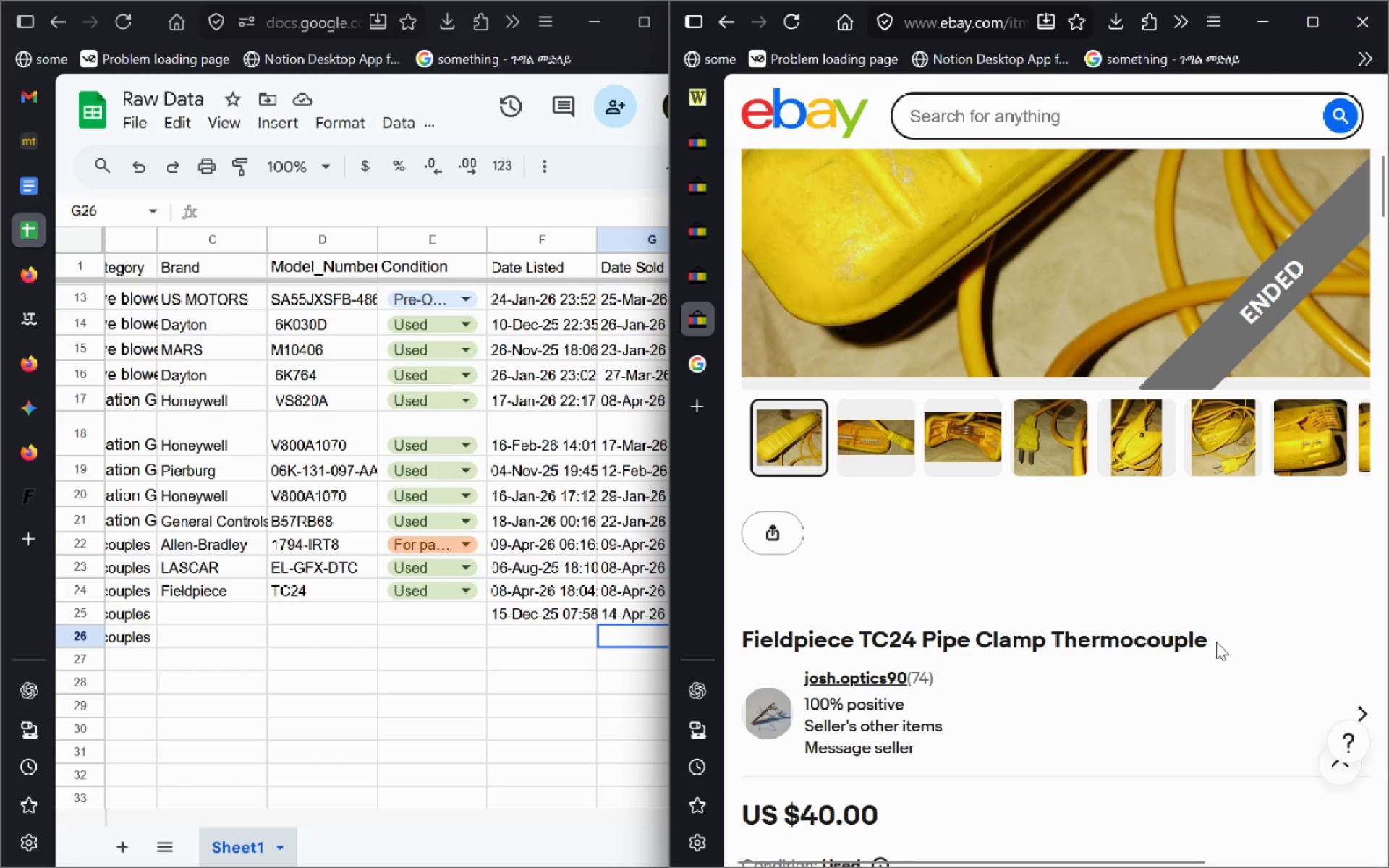 
left_click_drag(start_coordinate=[1214, 640], to_coordinate=[736, 653])
 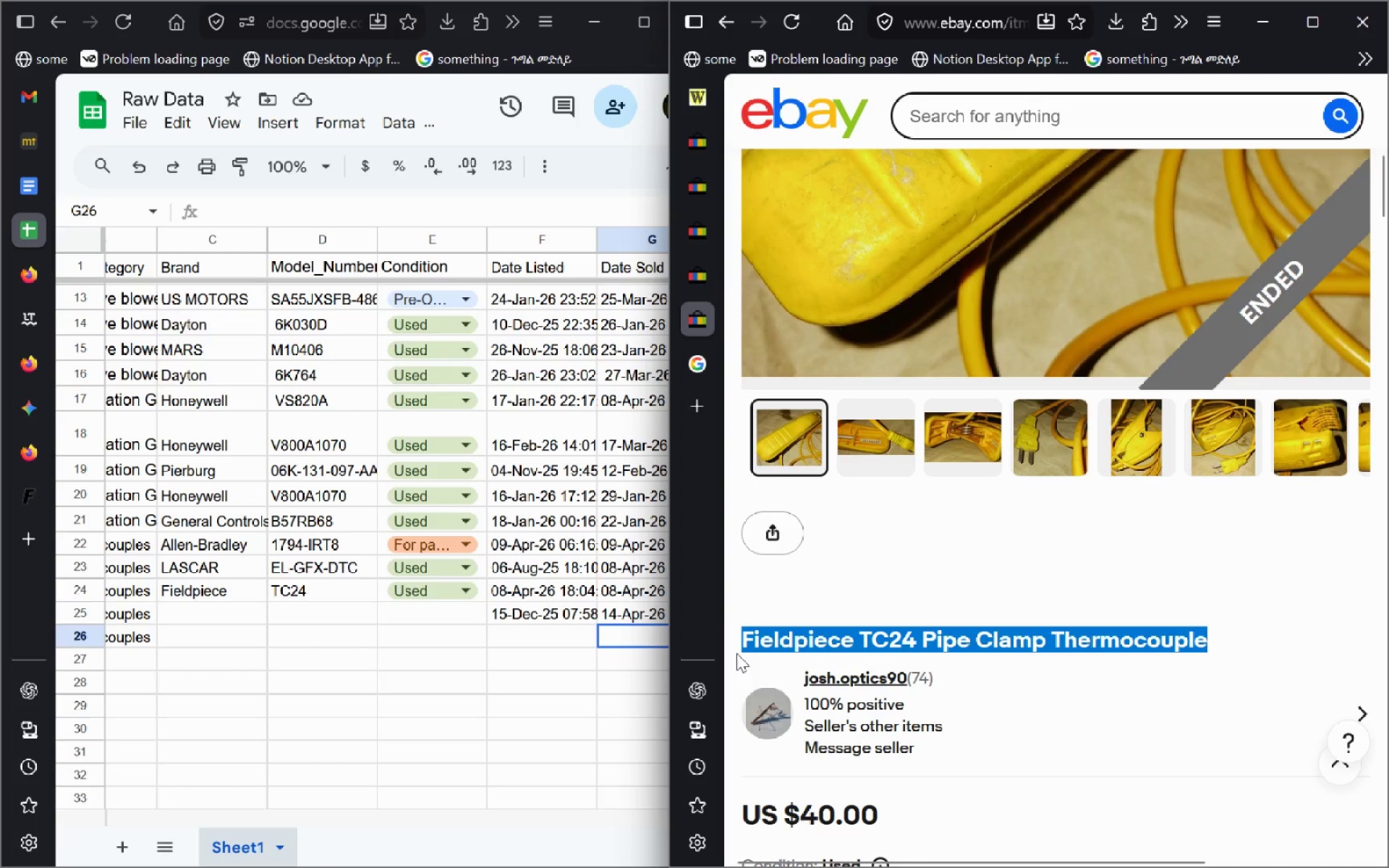 
key(Control+C)
 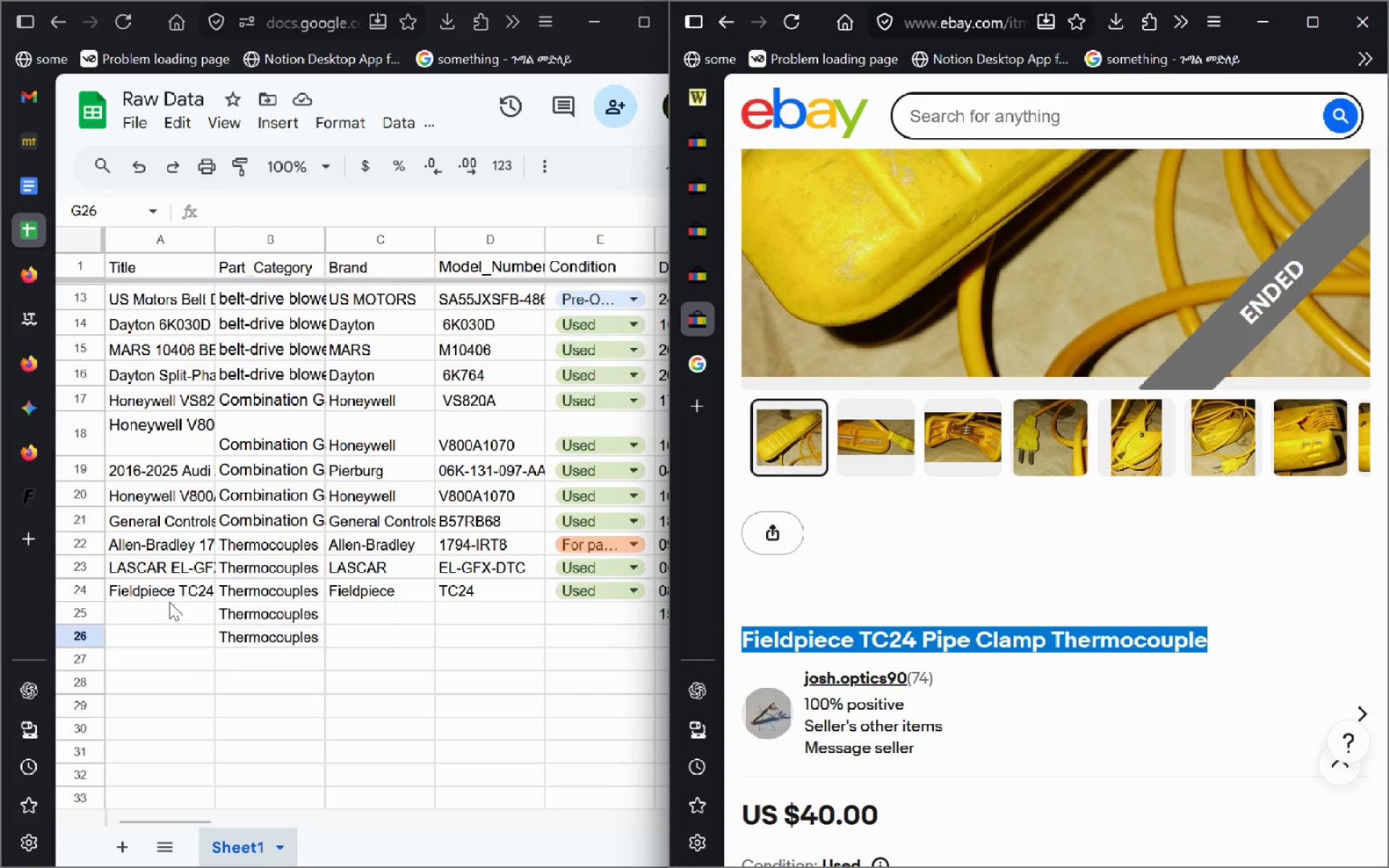 
double_click([178, 584])
 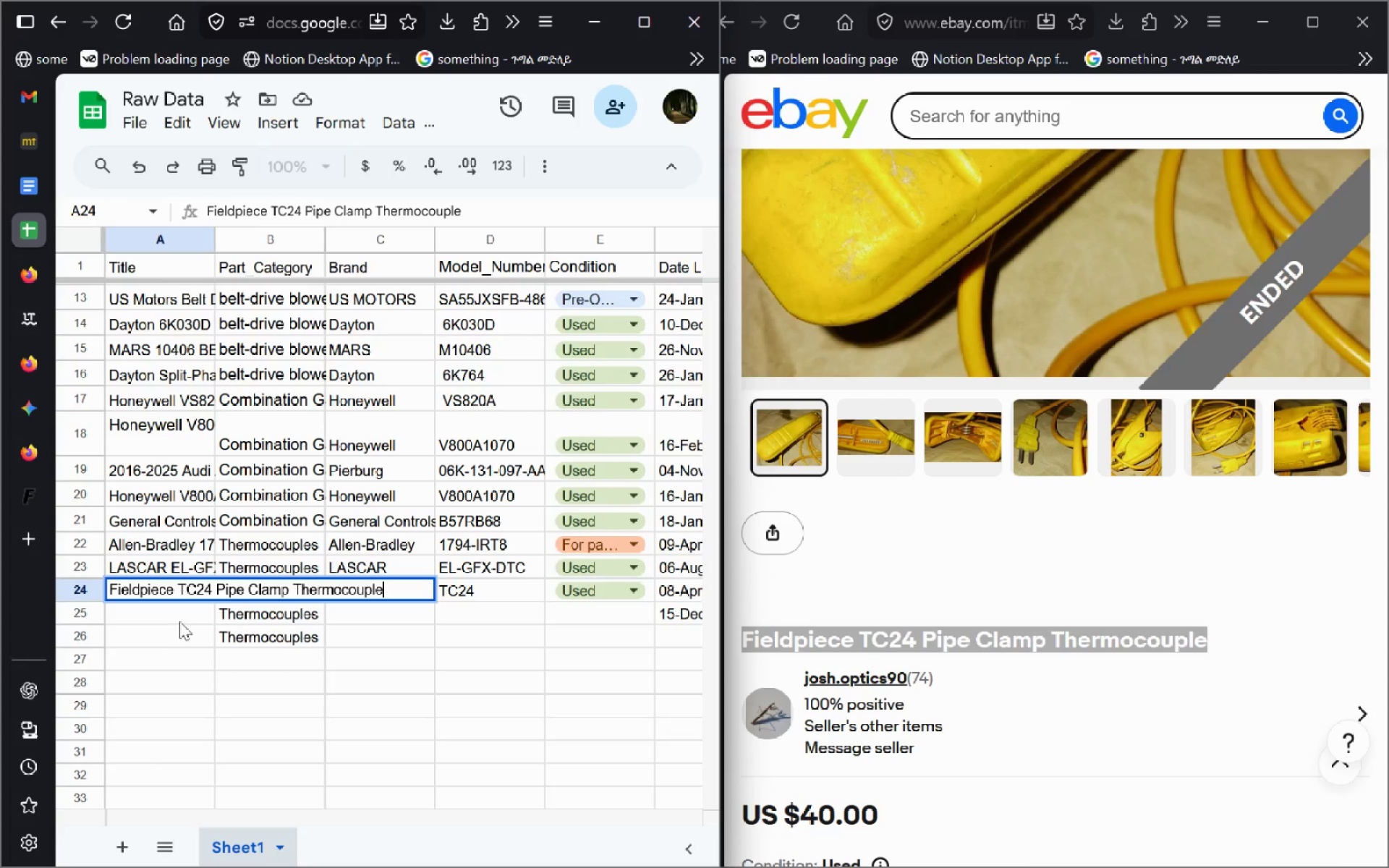 
left_click([169, 614])
 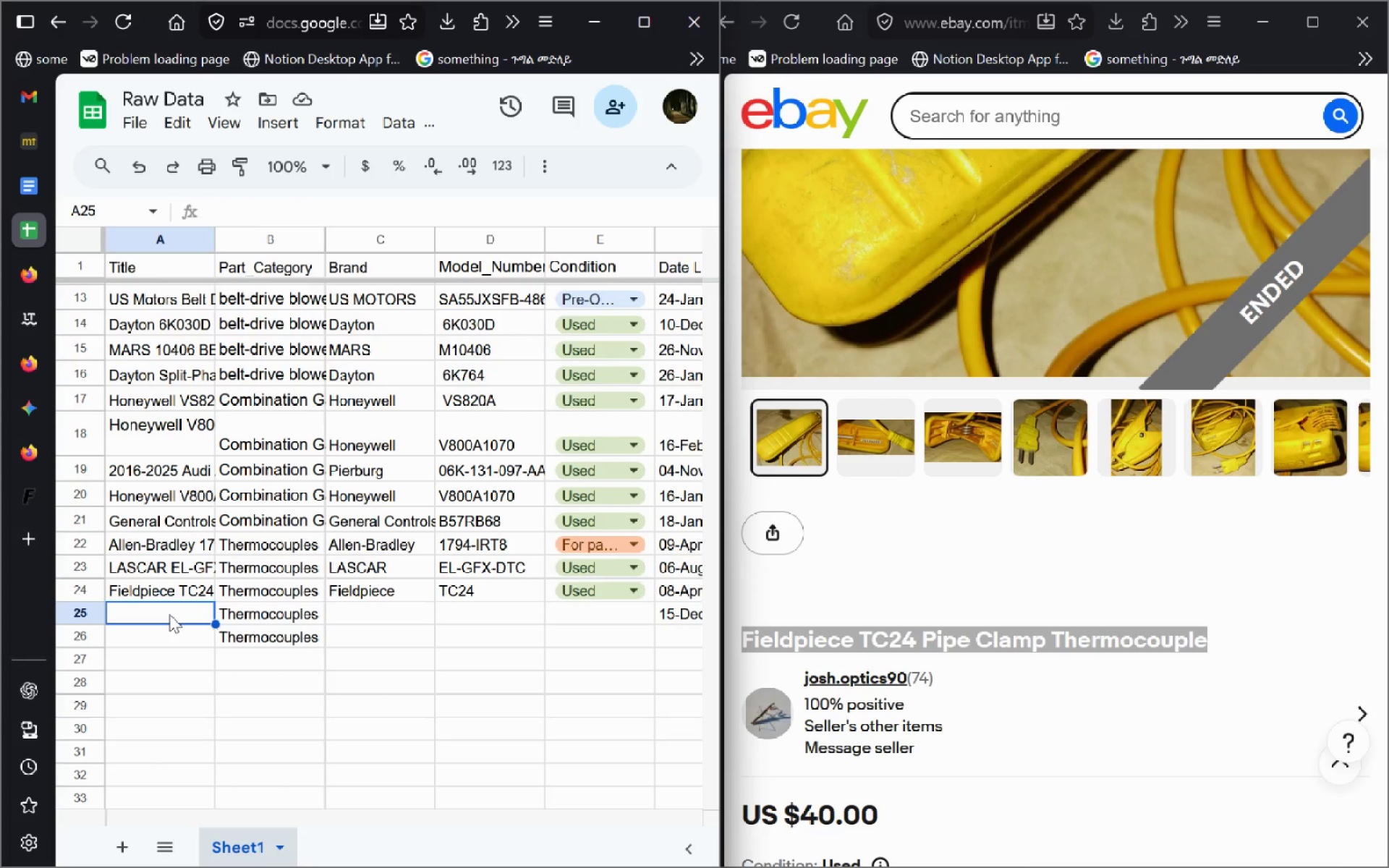 
key(Control+V)
 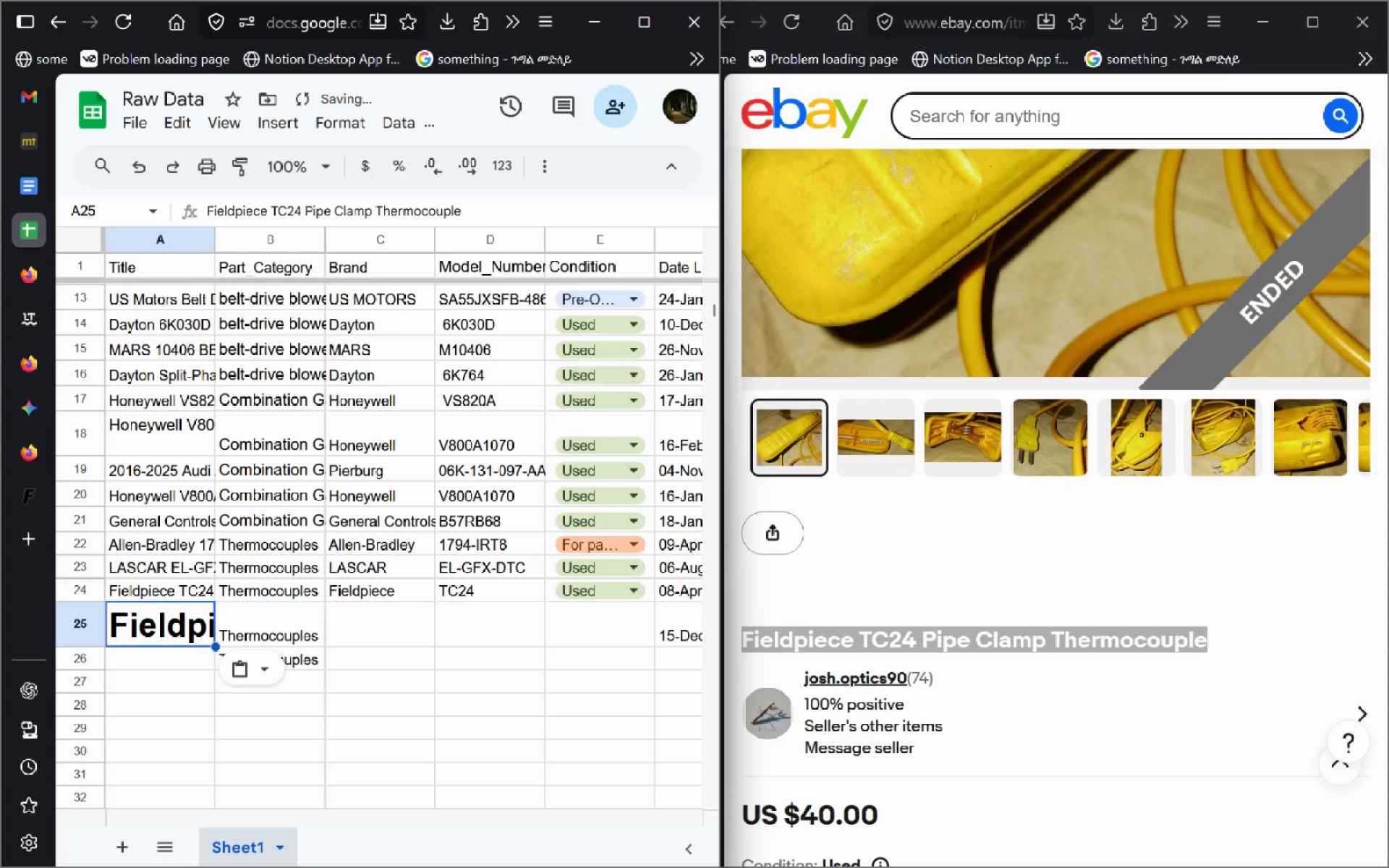 
key(Control+A)
 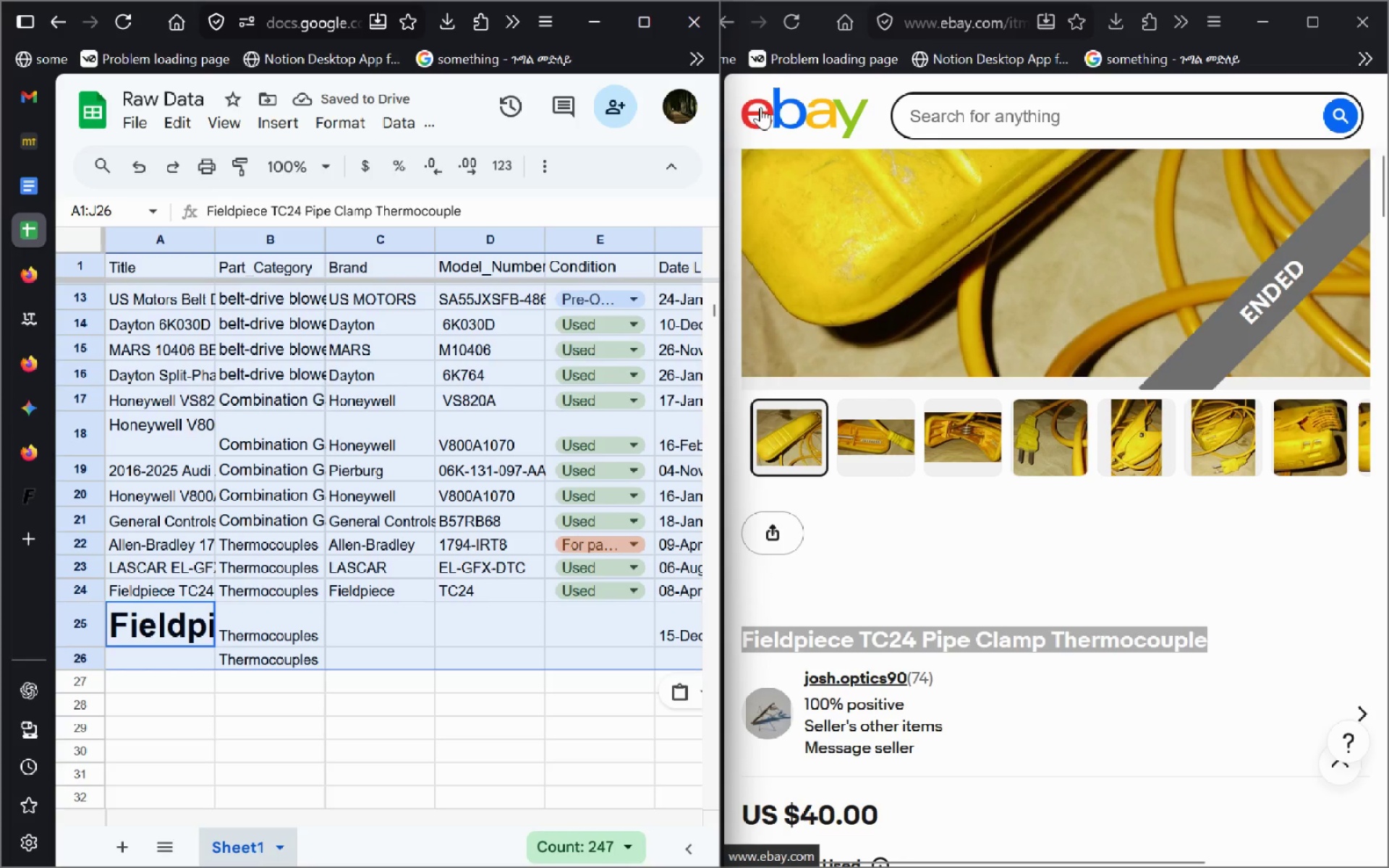 
left_click([785, 166])
 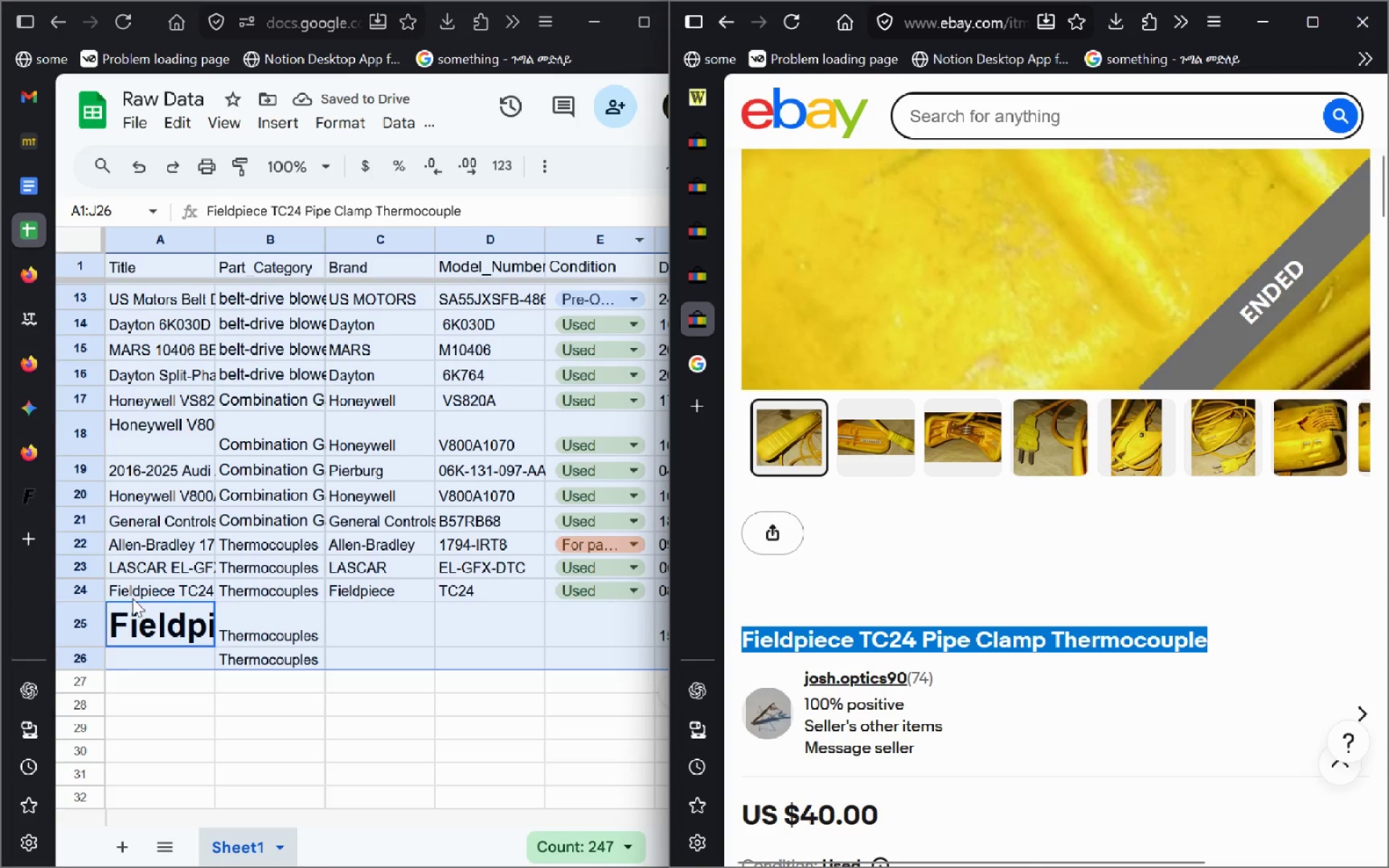 
left_click([143, 584])
 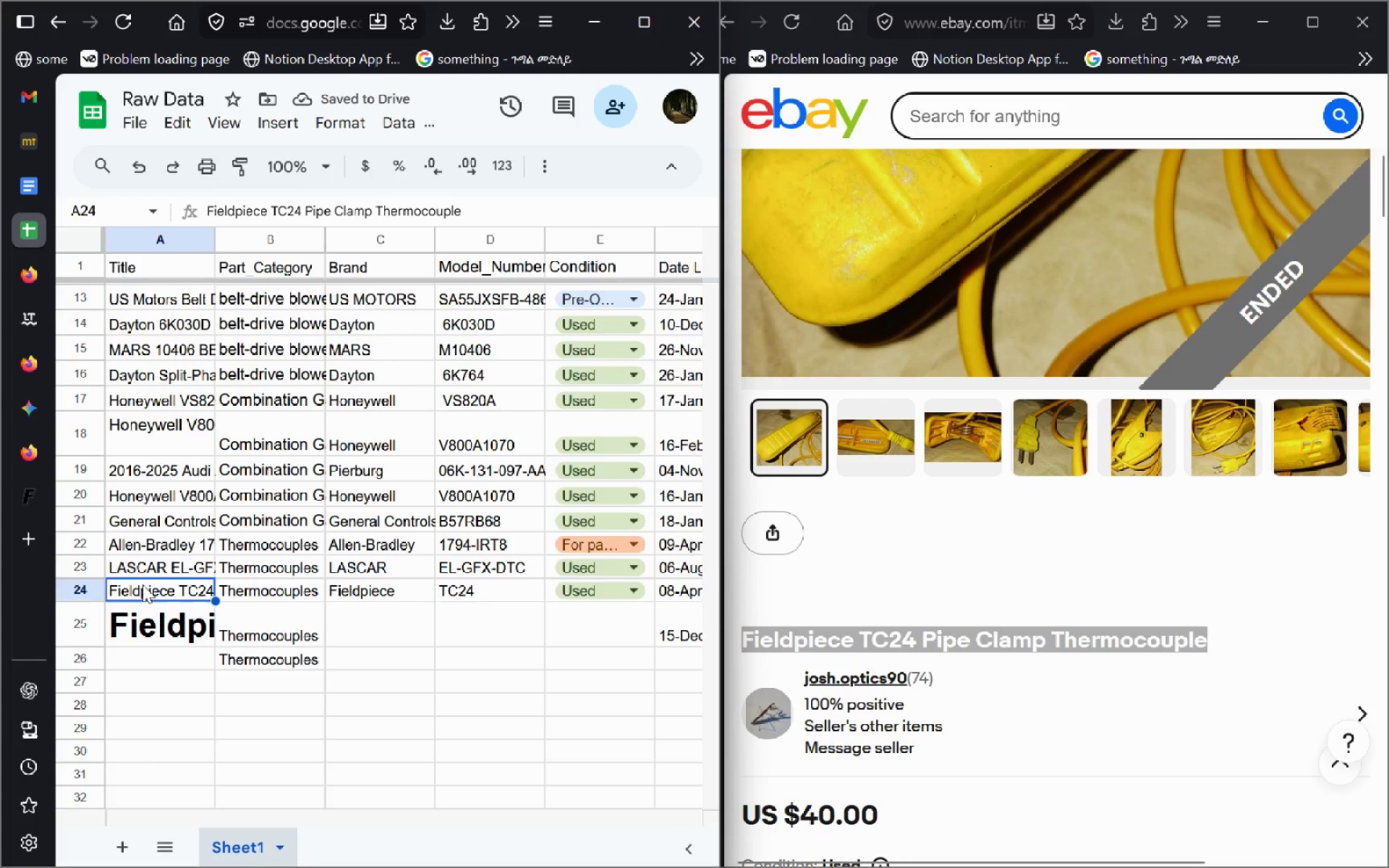 
key(Control+C)
 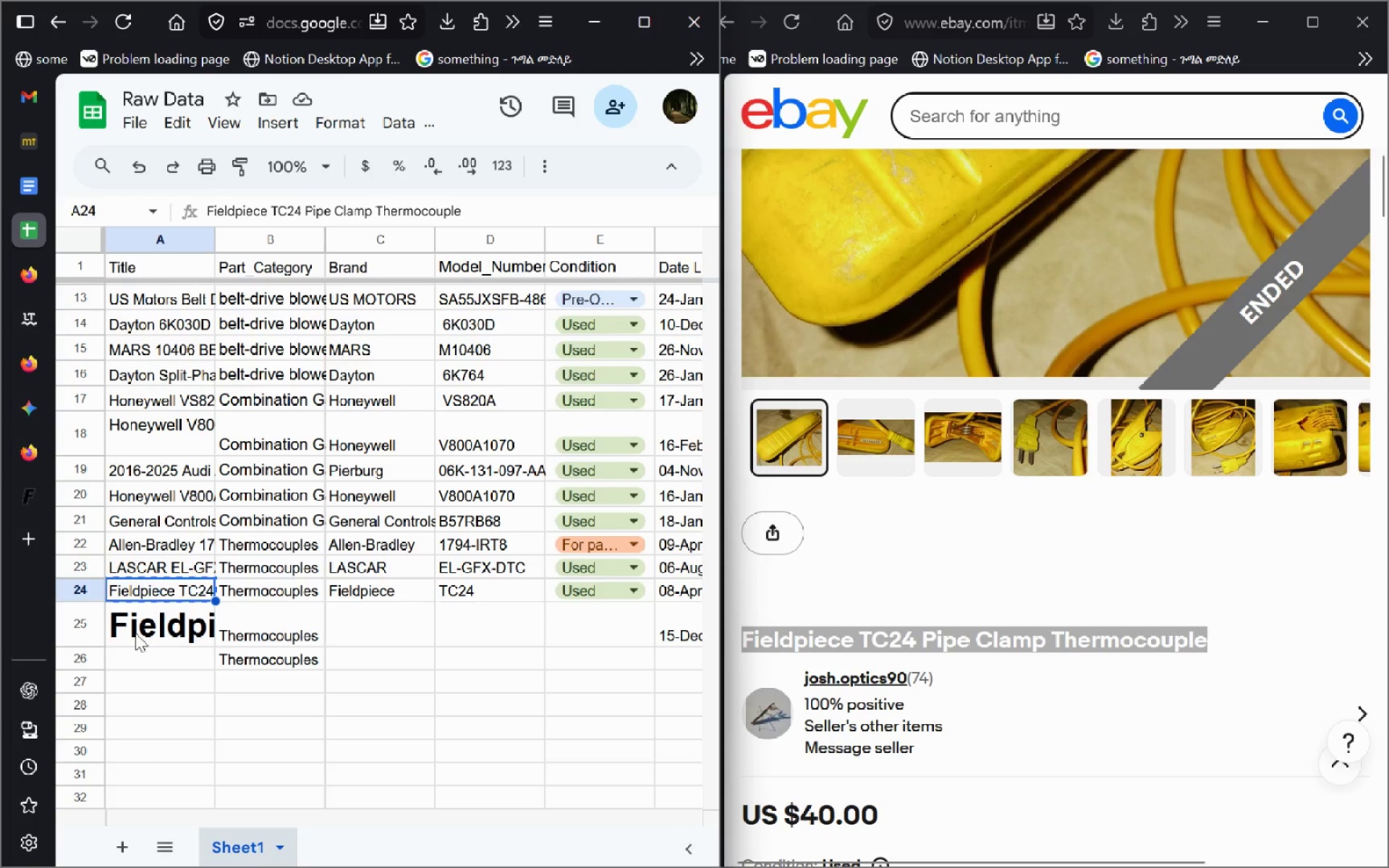 
left_click([135, 633])
 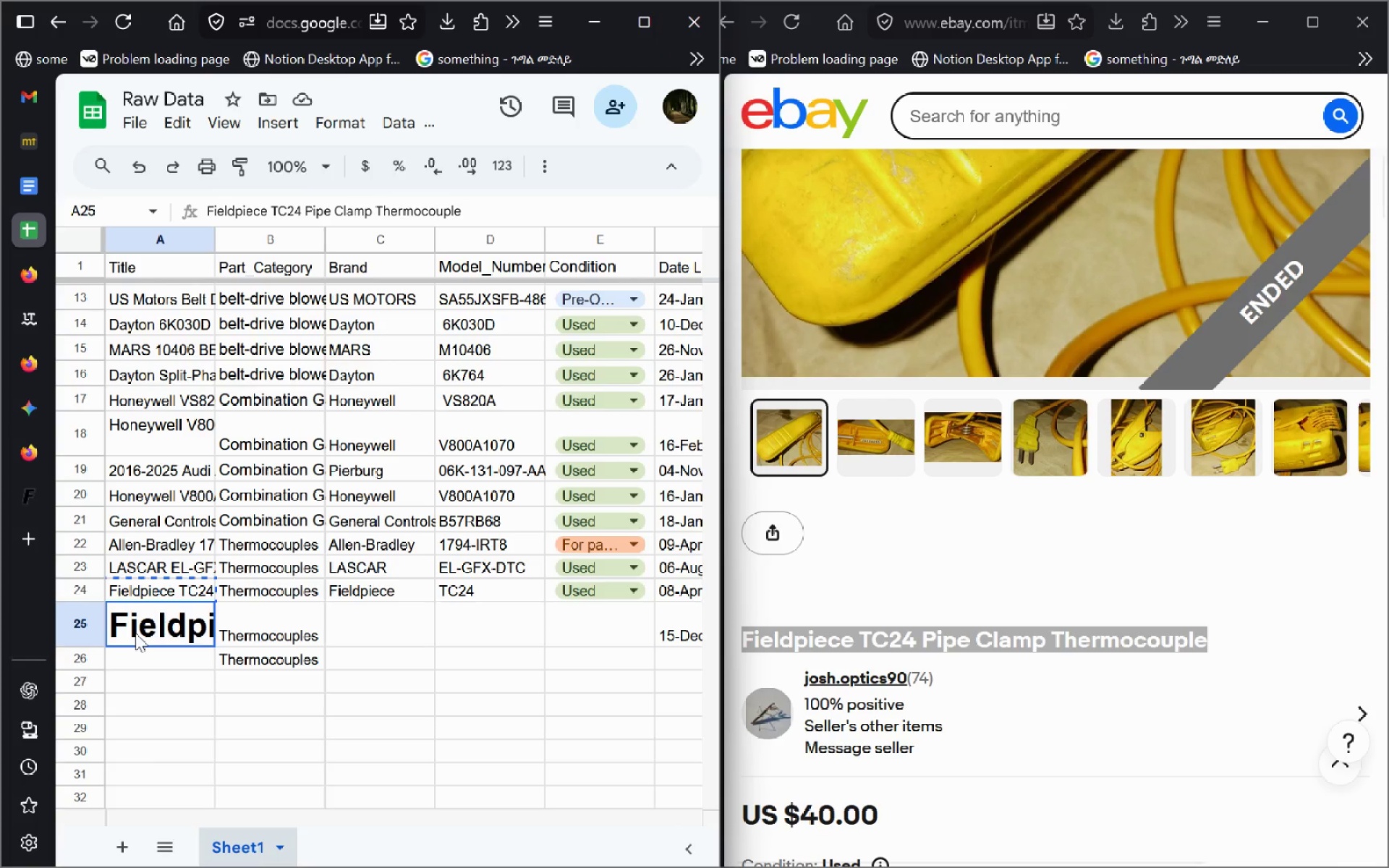 
key(Control+V)
 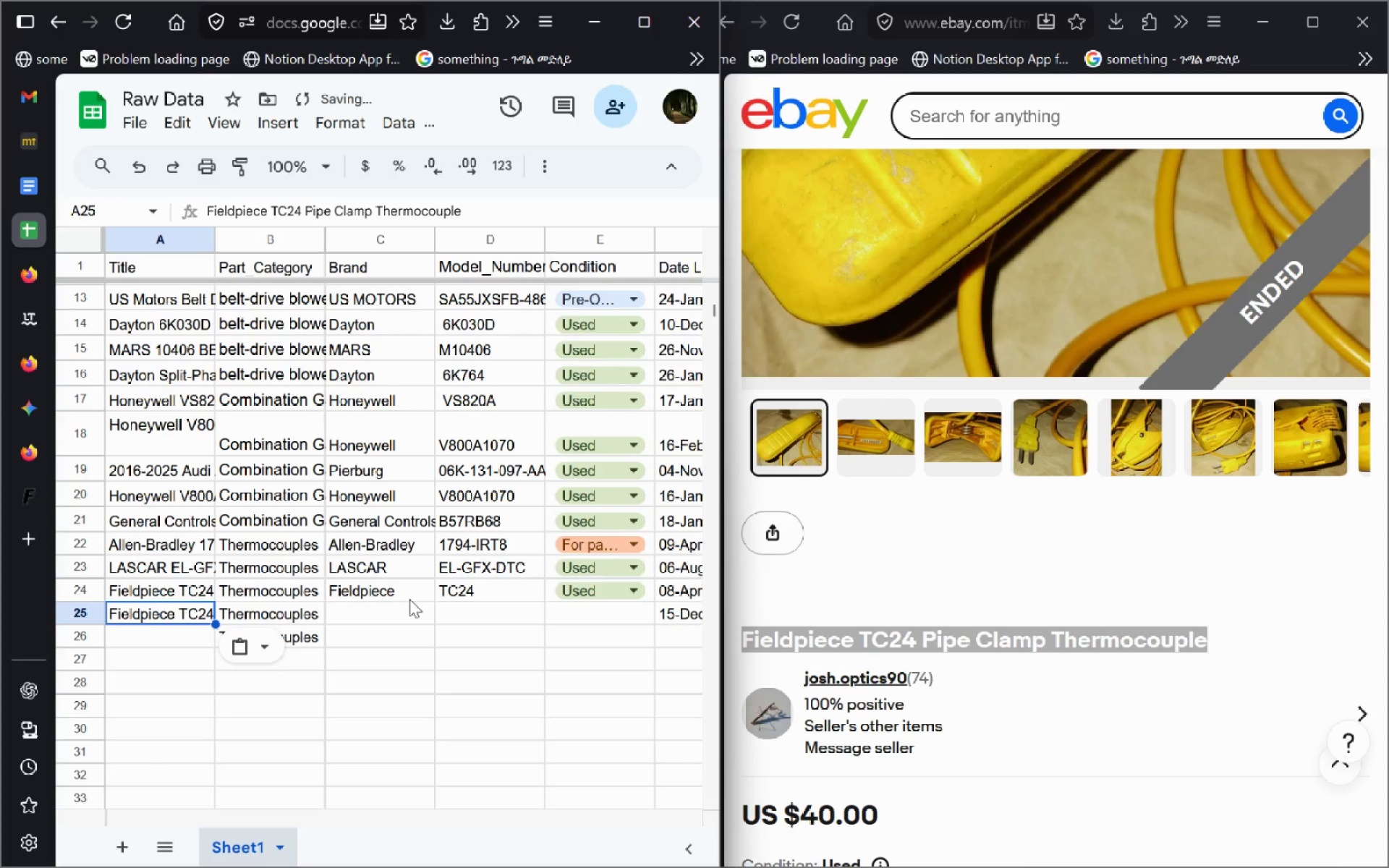 
left_click([409, 599])
 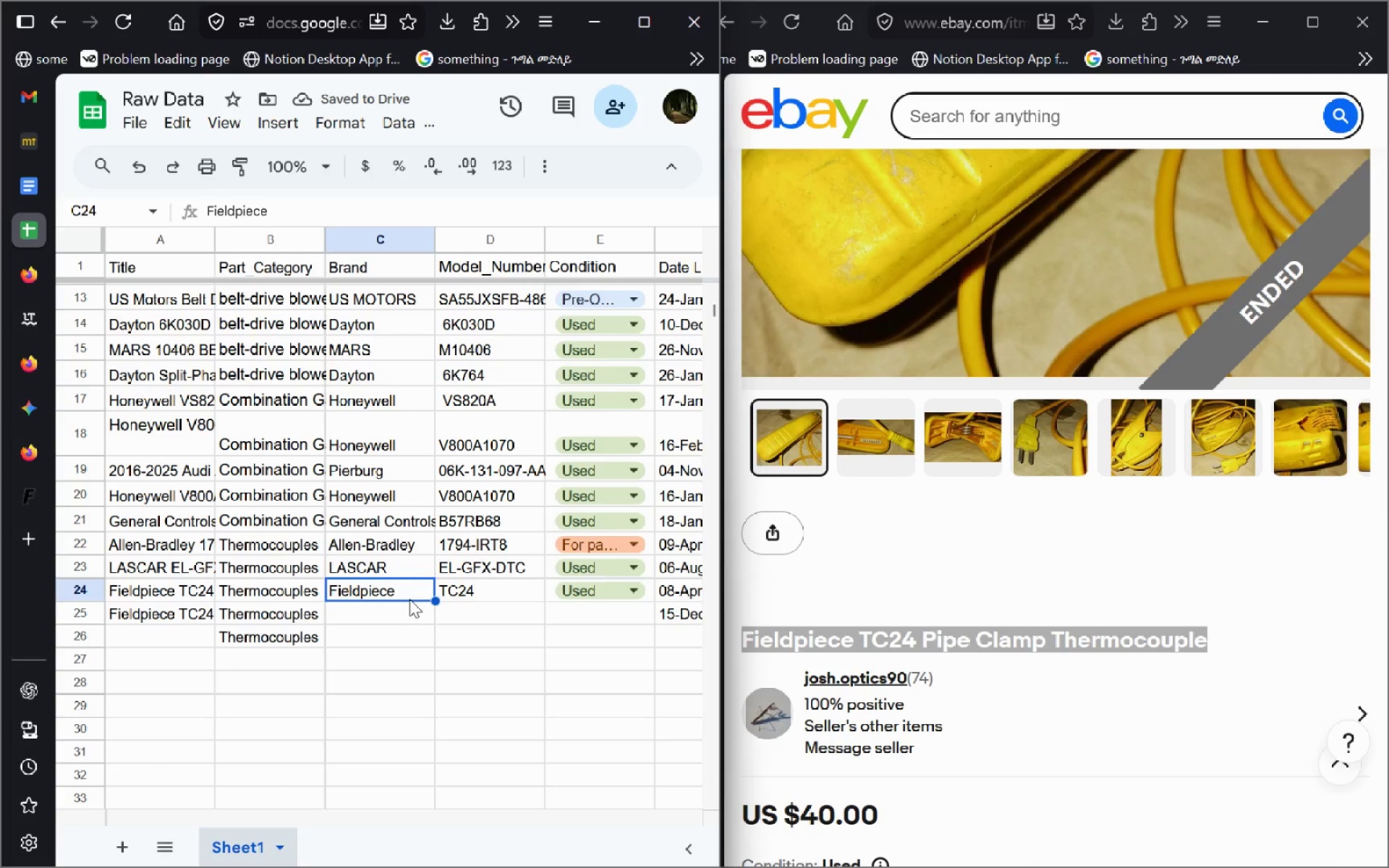 
key(Shift+ArrowDown)
 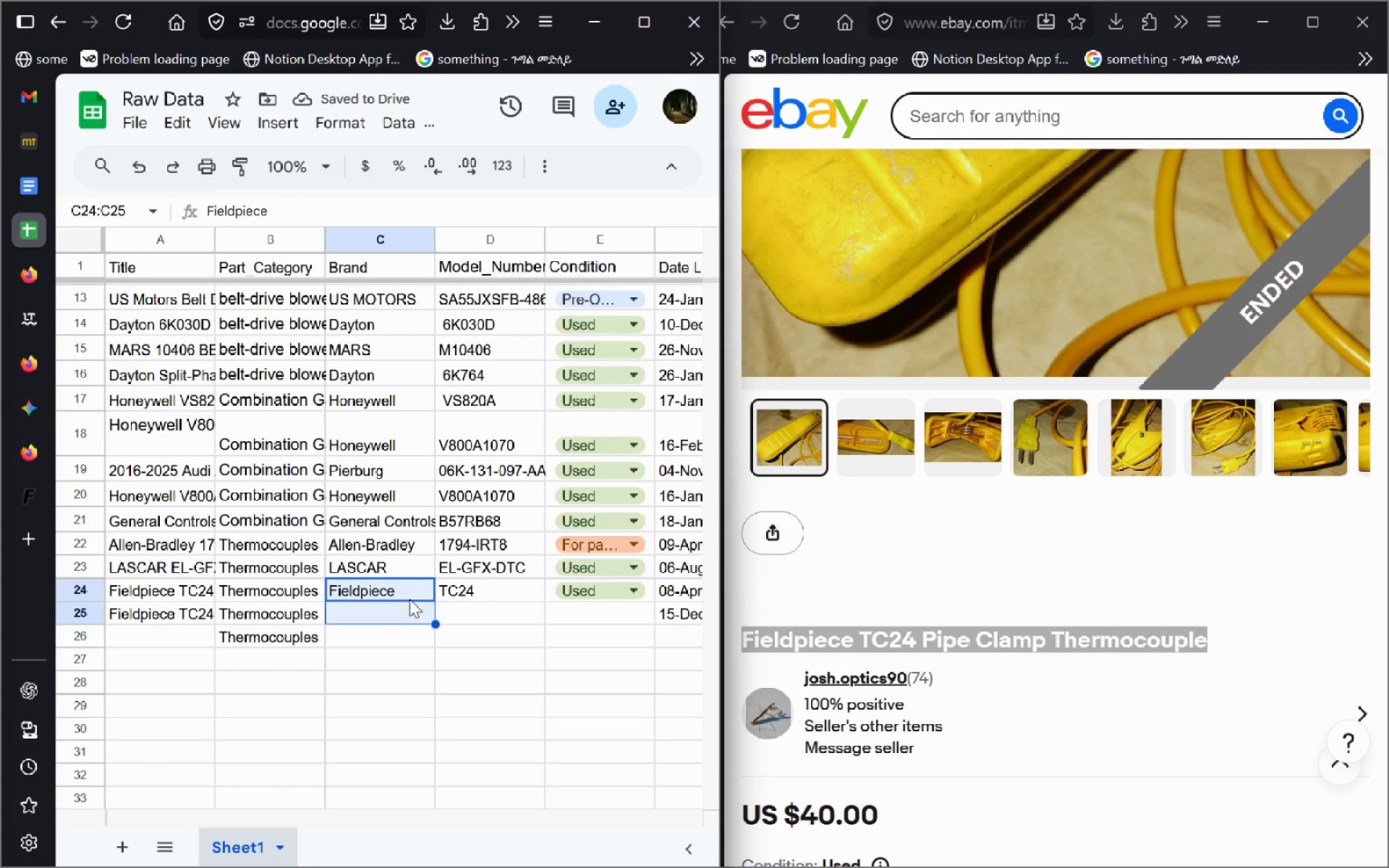 
hold_key(key=ControlLeft, duration=0.41)
 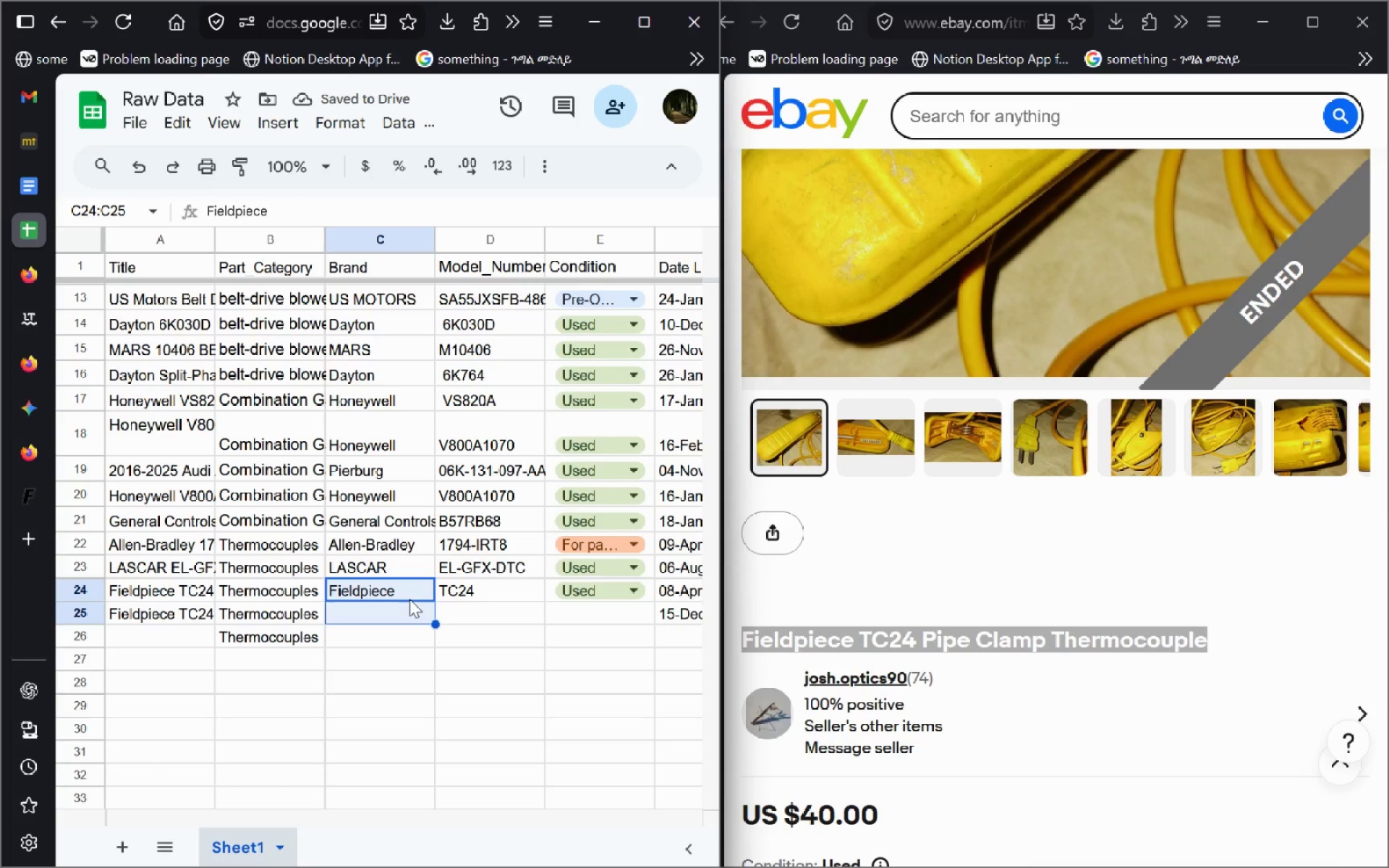 
key(Shift+ShiftRight)
 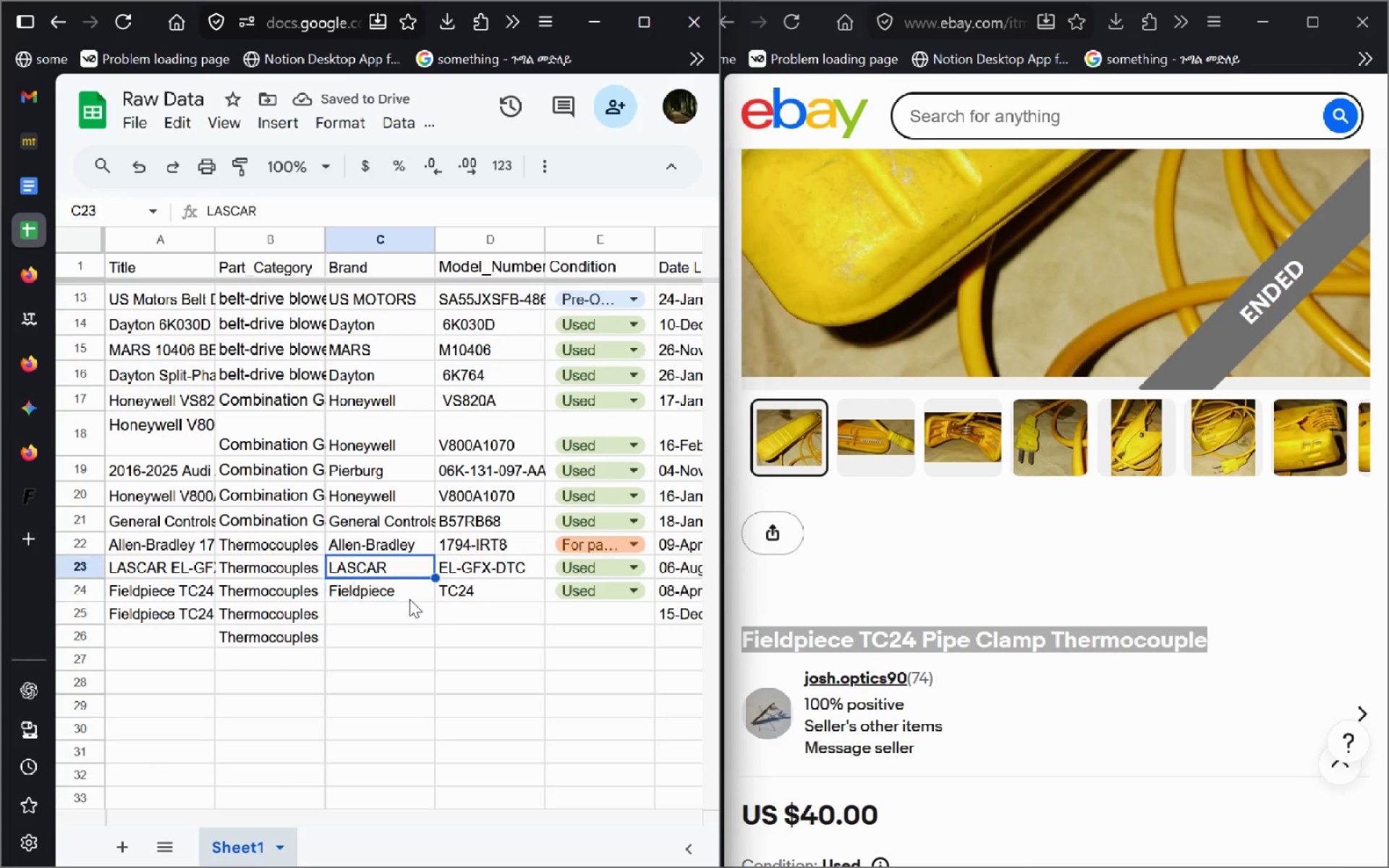 
key(ArrowUp)
 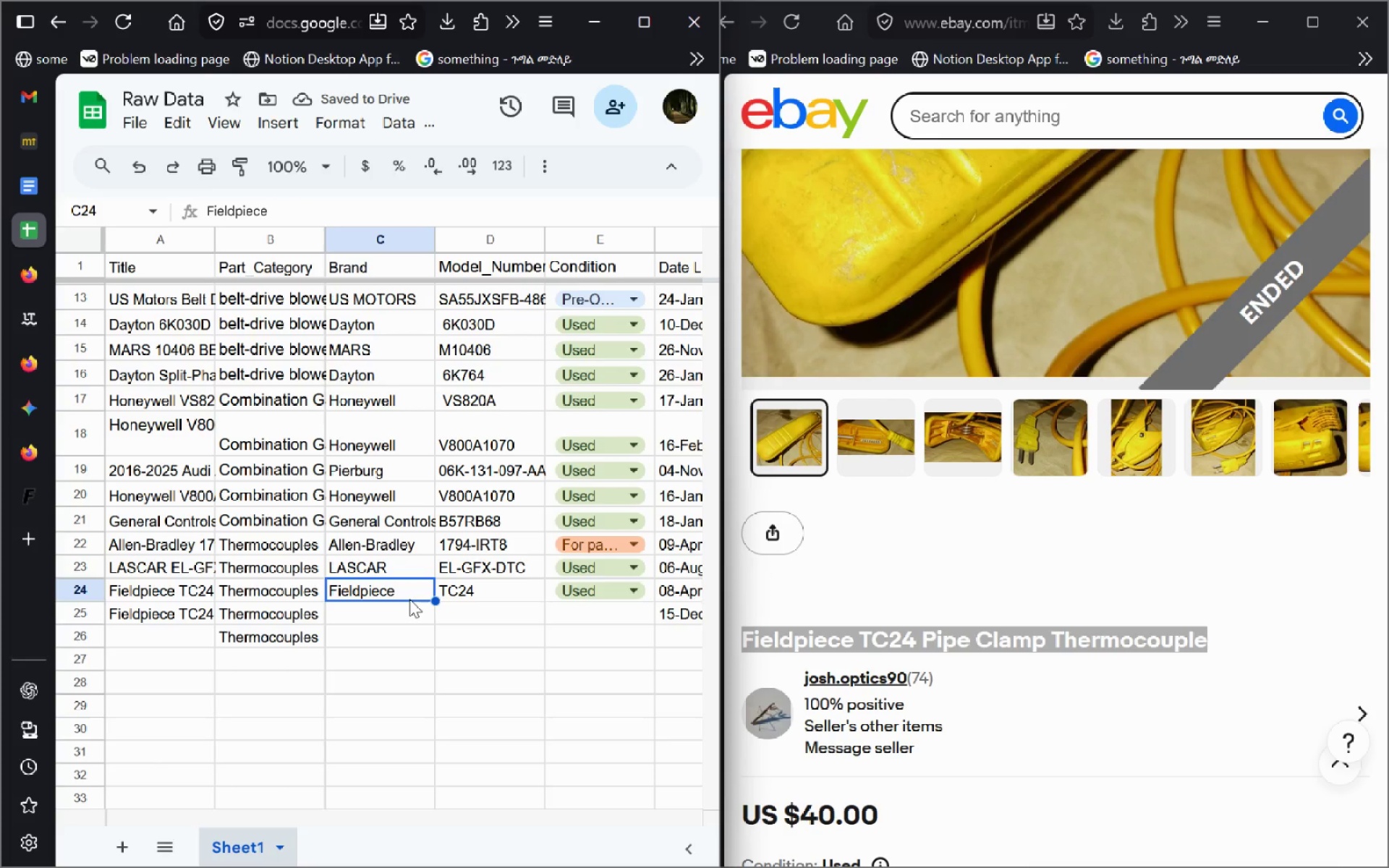 
key(ArrowDown)
 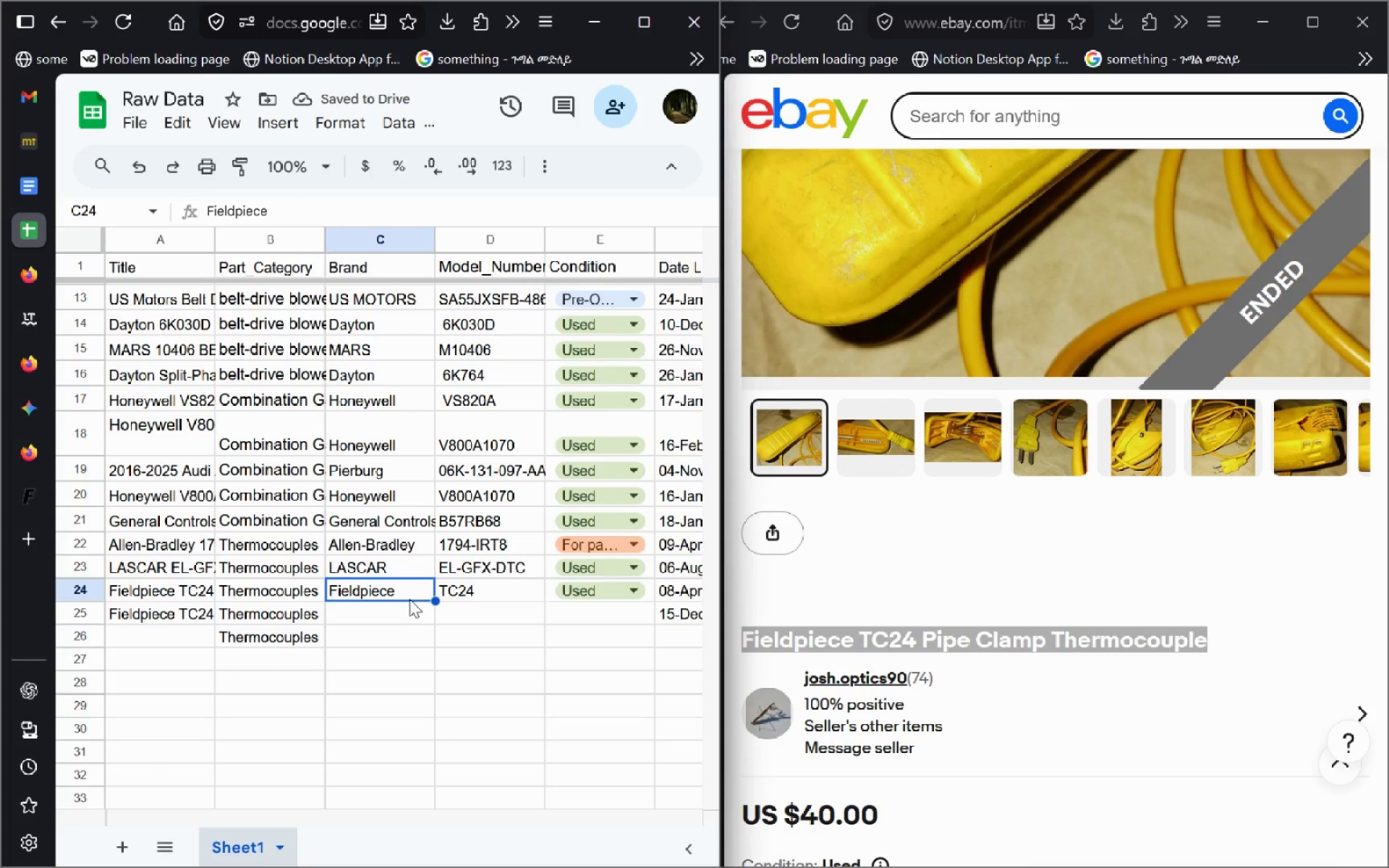 
key(Control+C)
 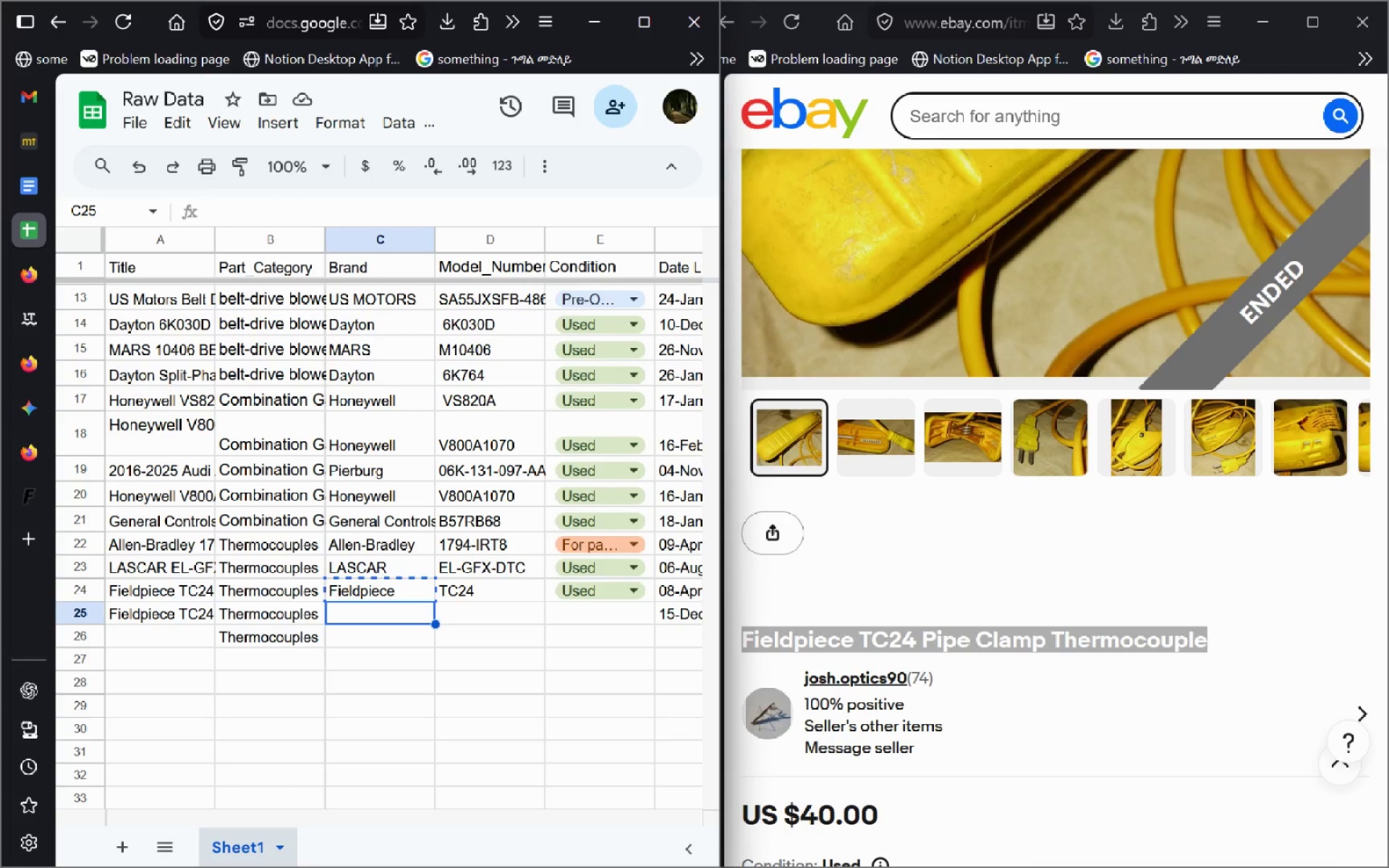 
key(ArrowDown)
 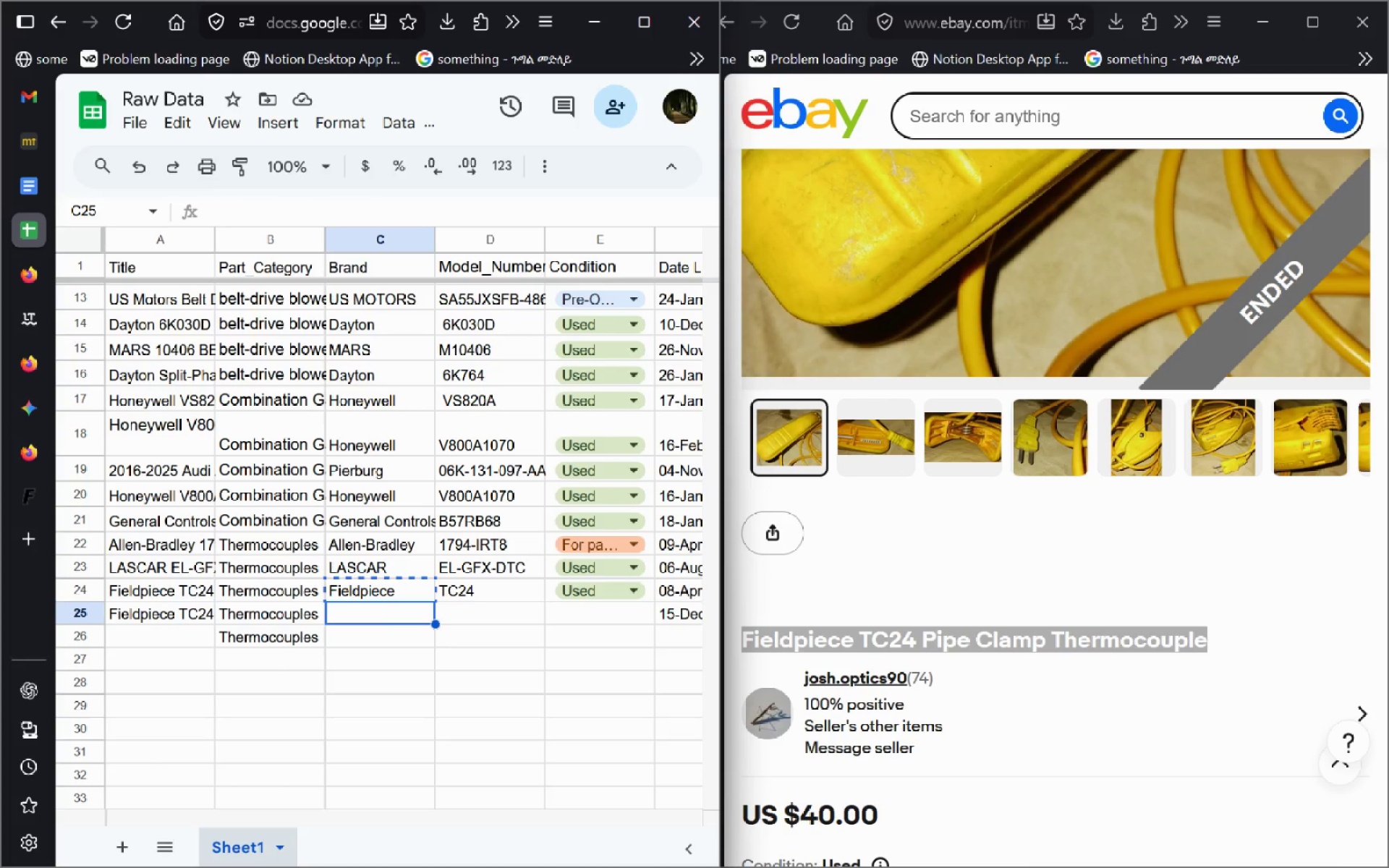 
key(Control+V)
 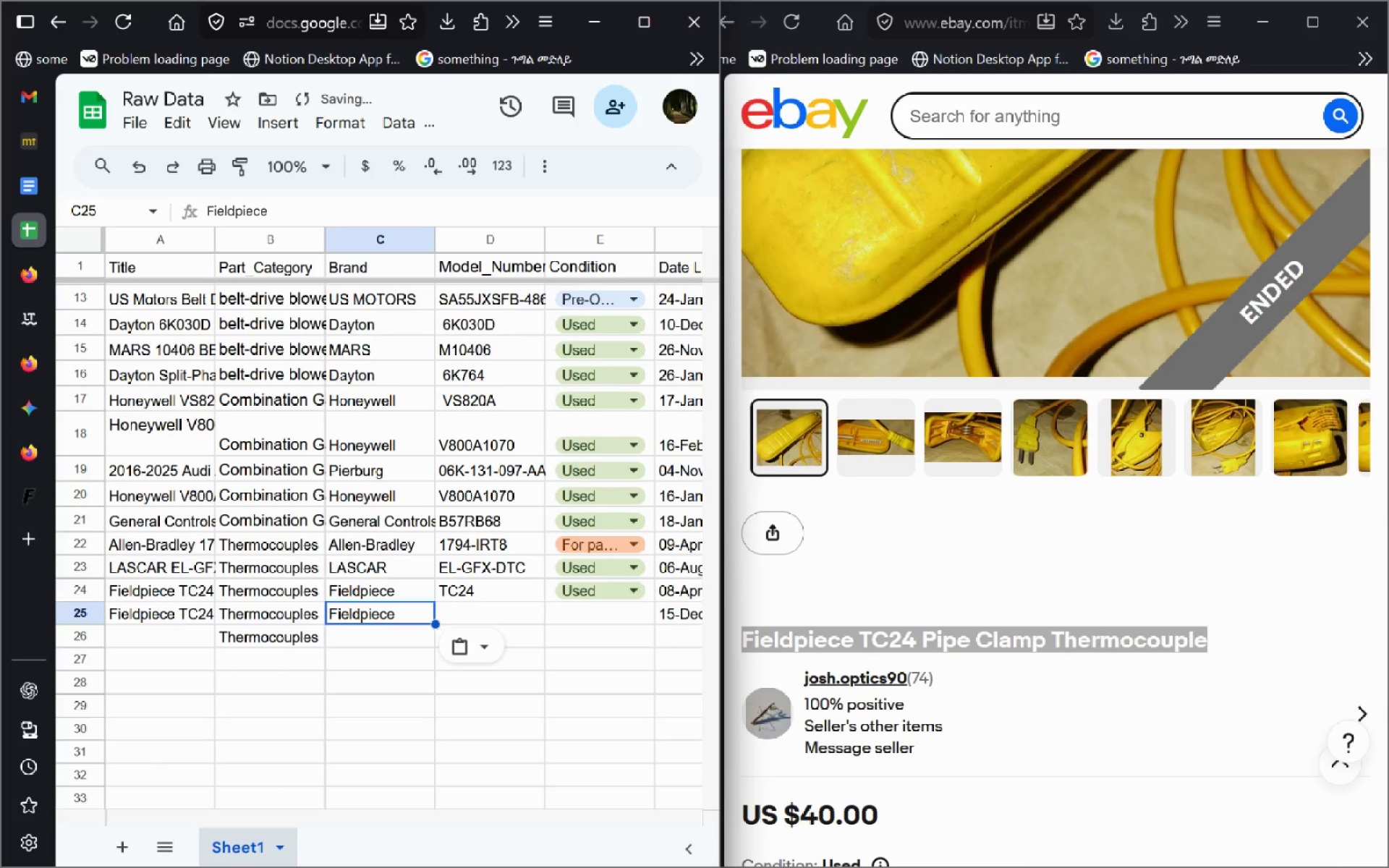 
key(ArrowUp)
 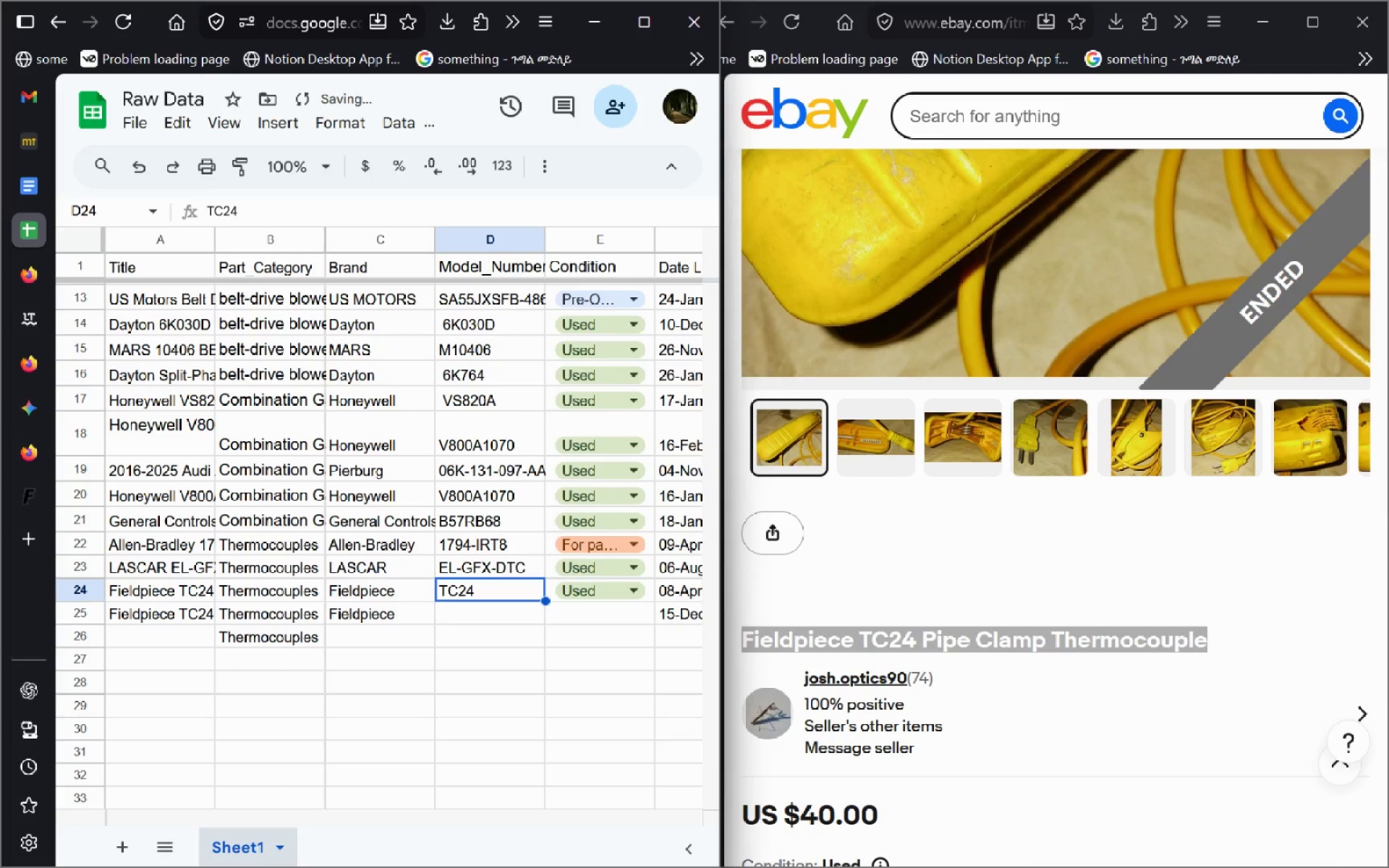 
key(ArrowRight)
 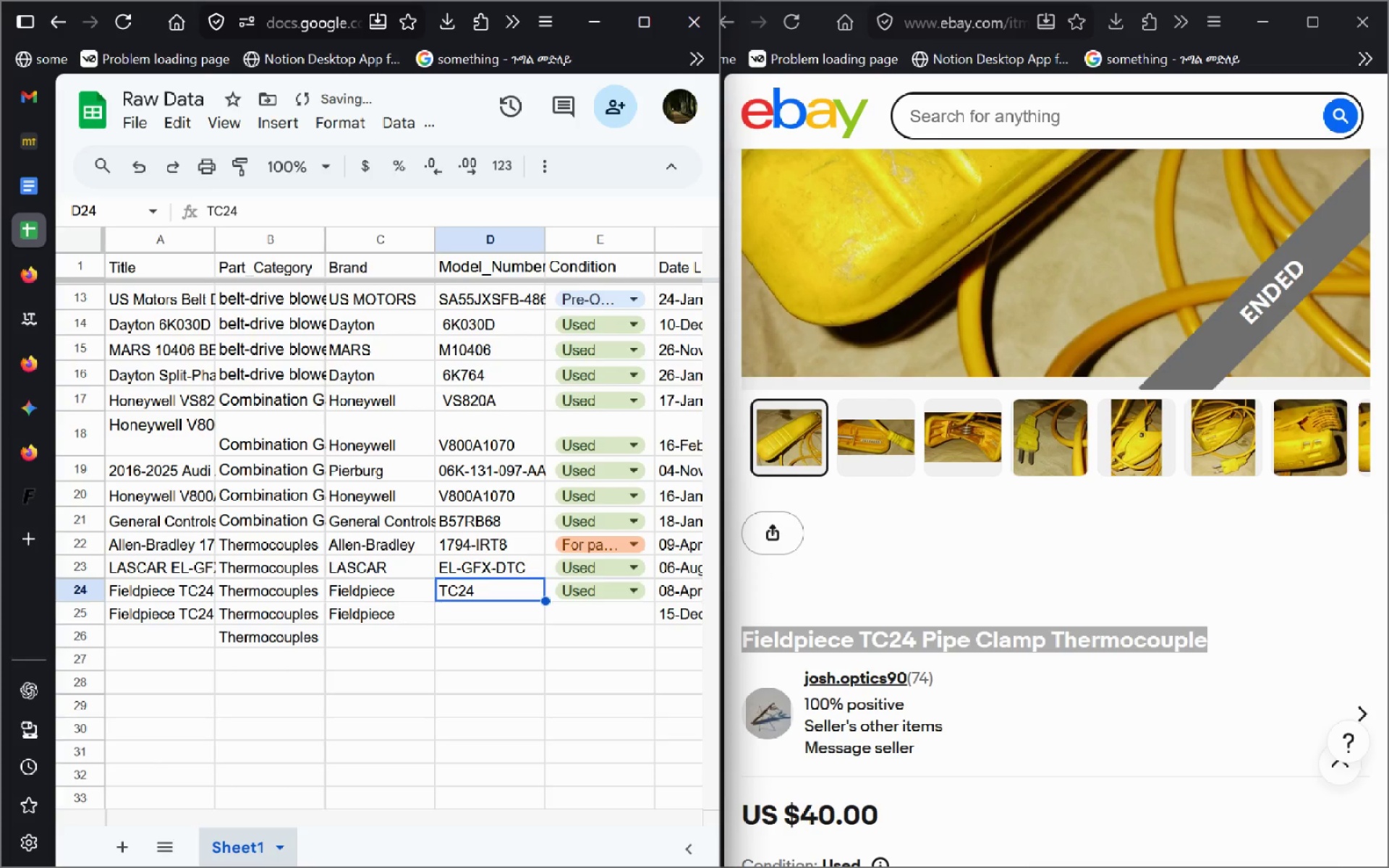 
key(Control+C)
 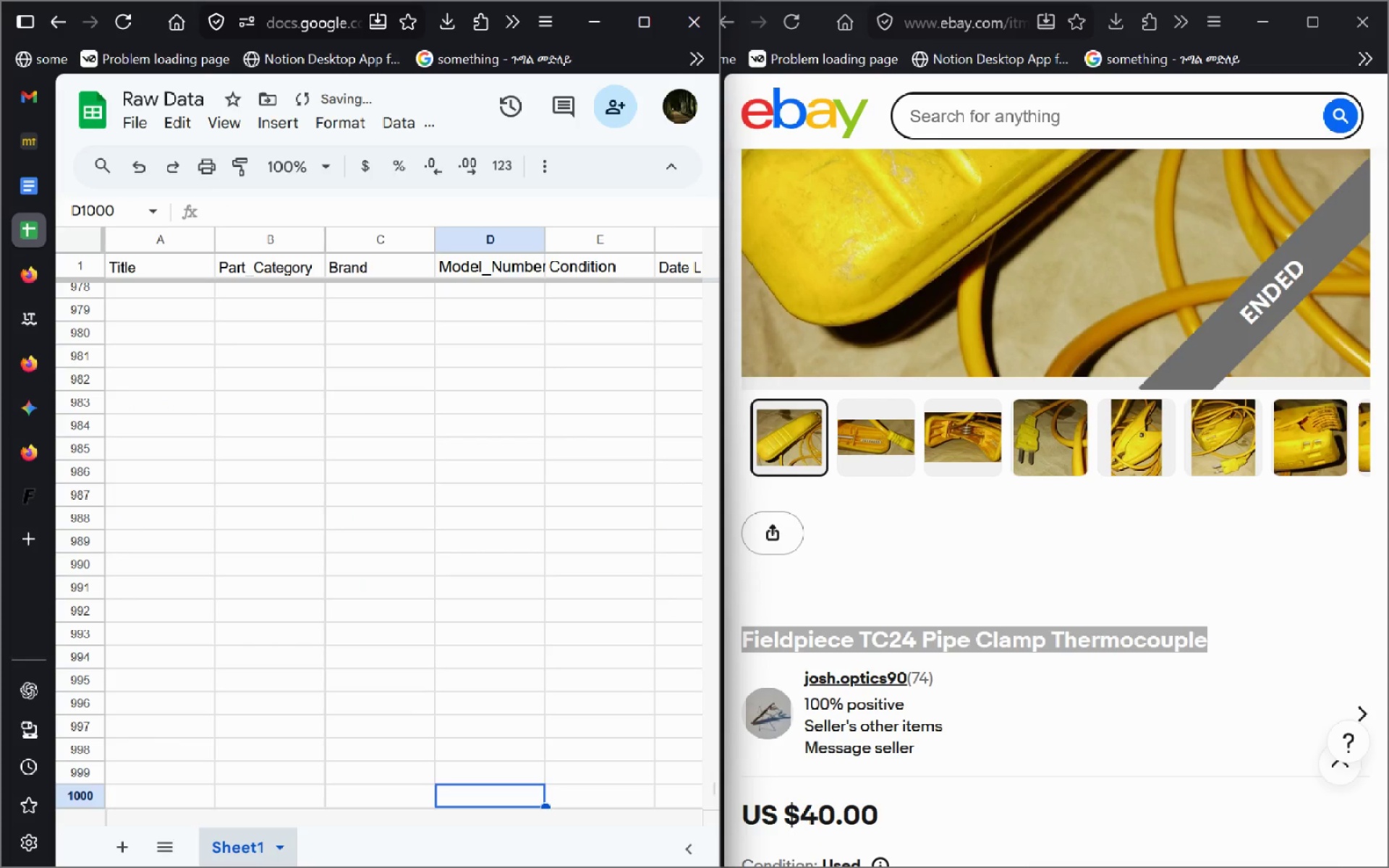 
key(Control+ArrowDown)
 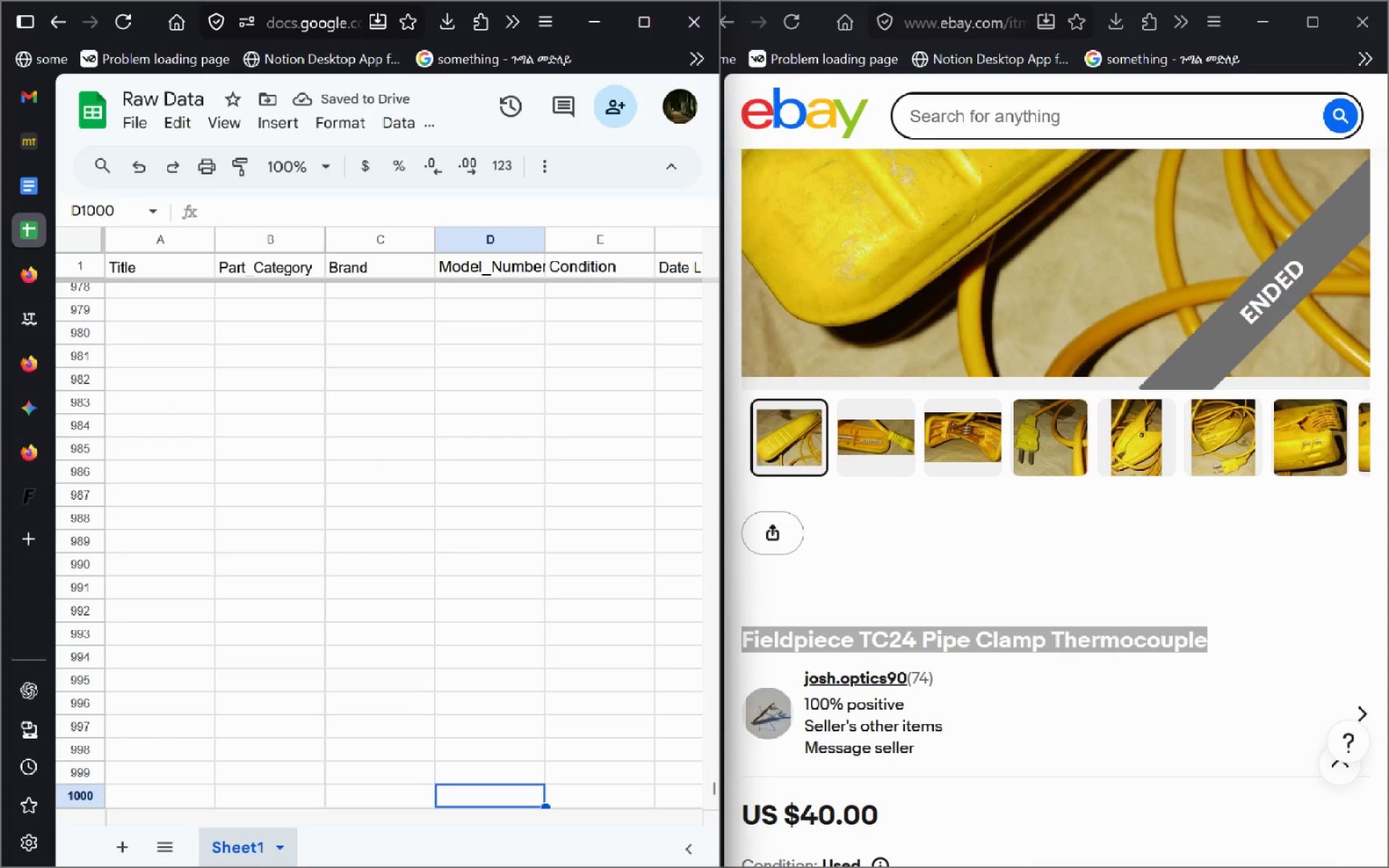 
key(Control+ControlLeft)
 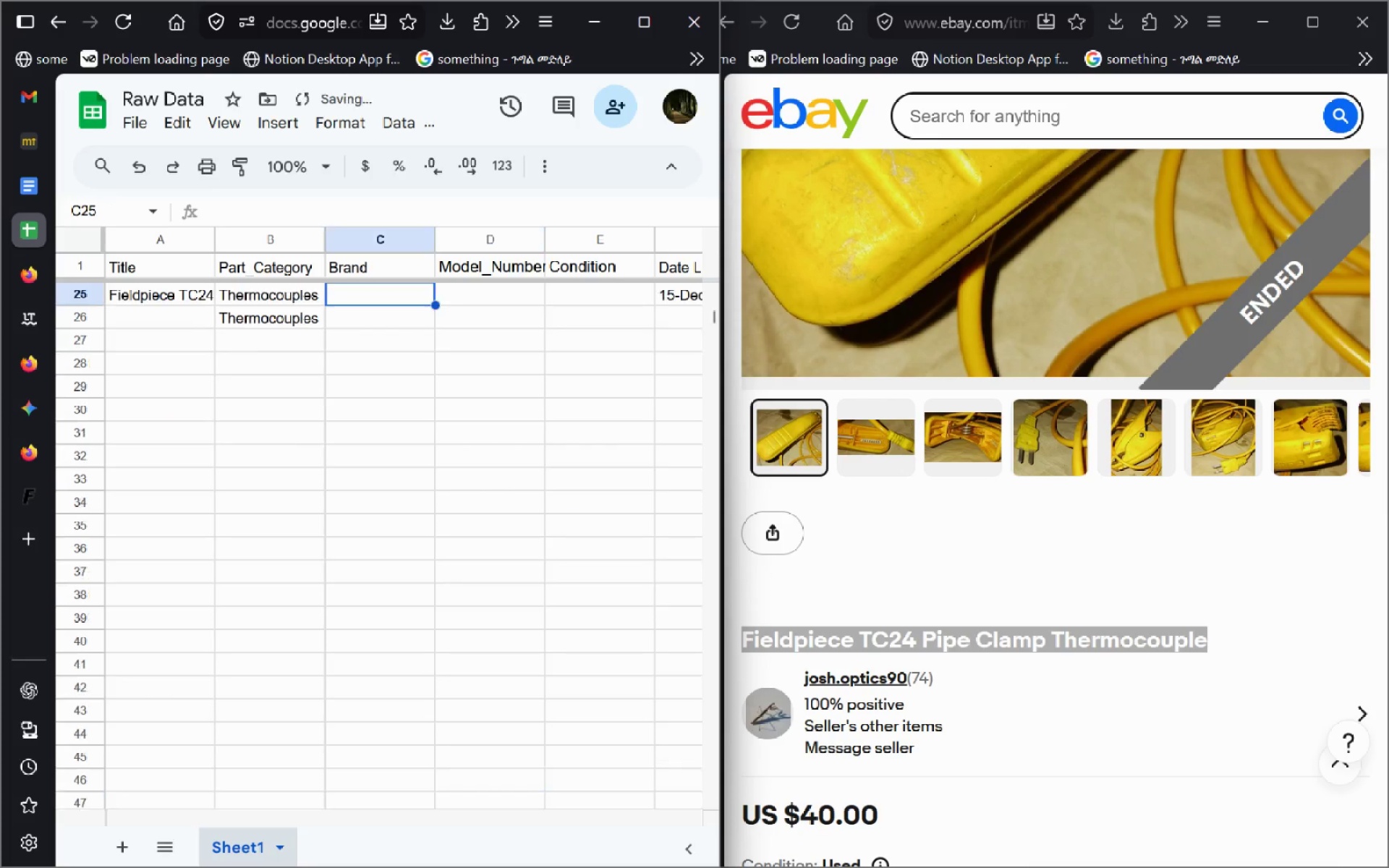 
key(Control+ControlLeft)
 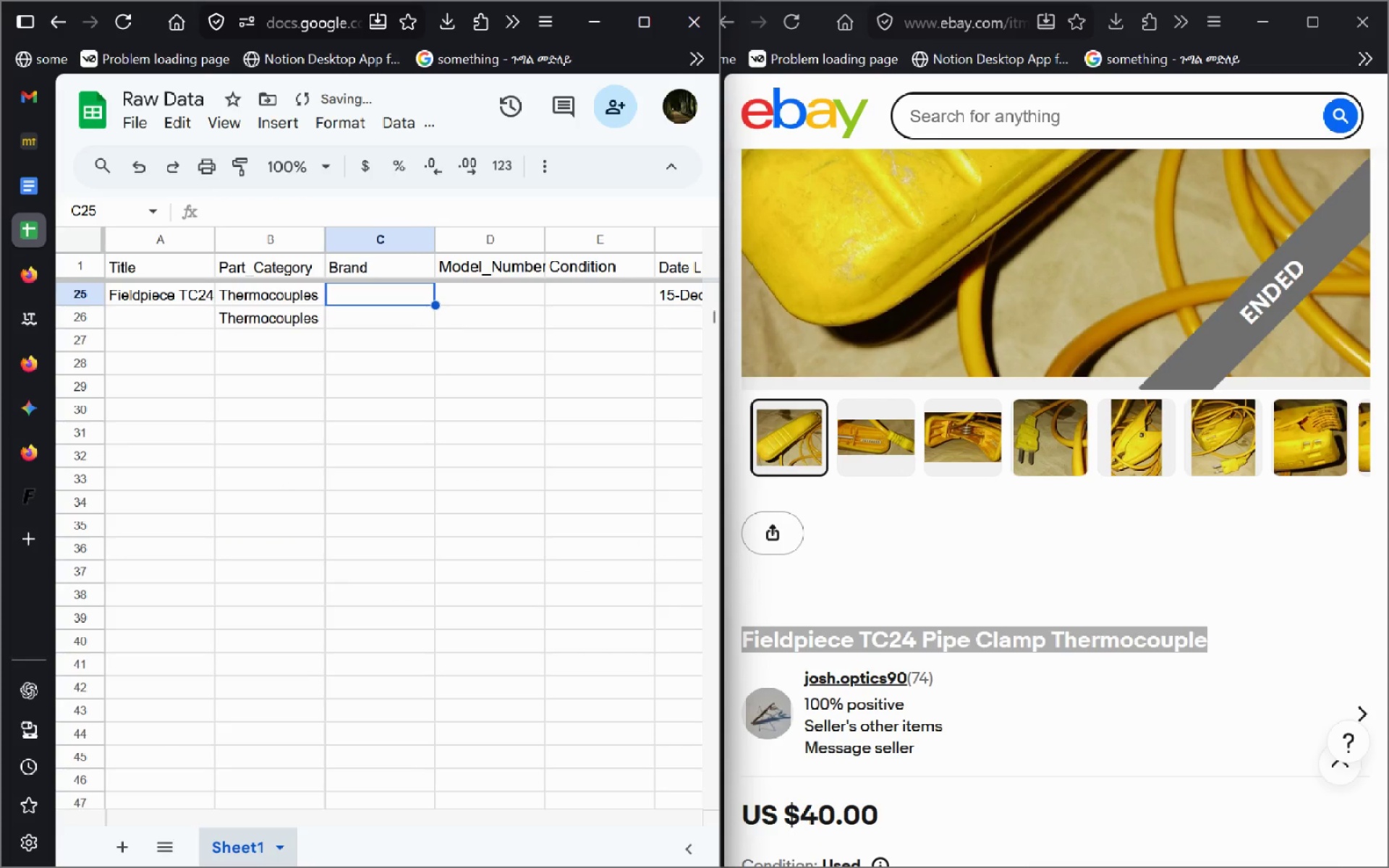 
key(Control+Z)
 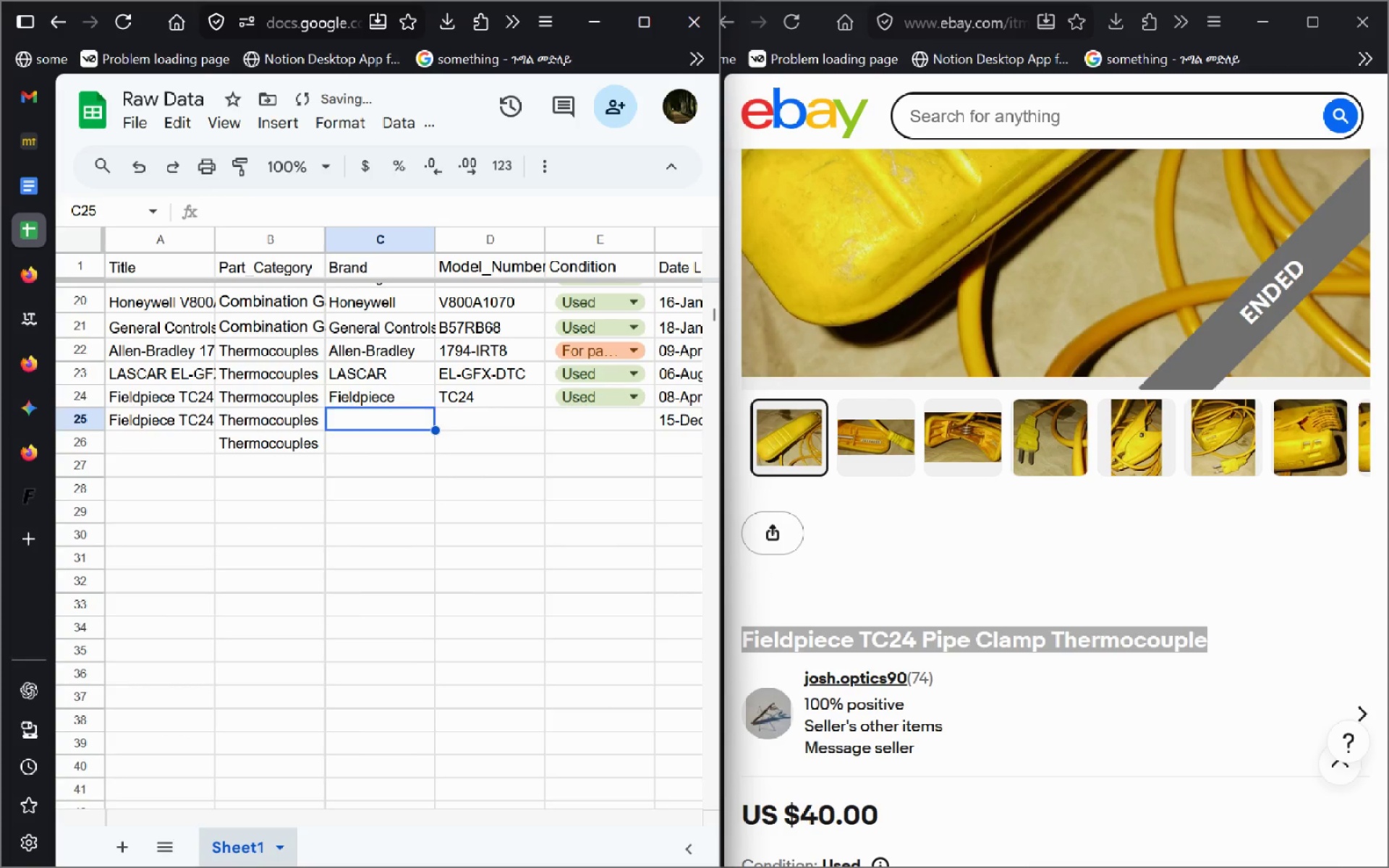 
key(ArrowUp)
 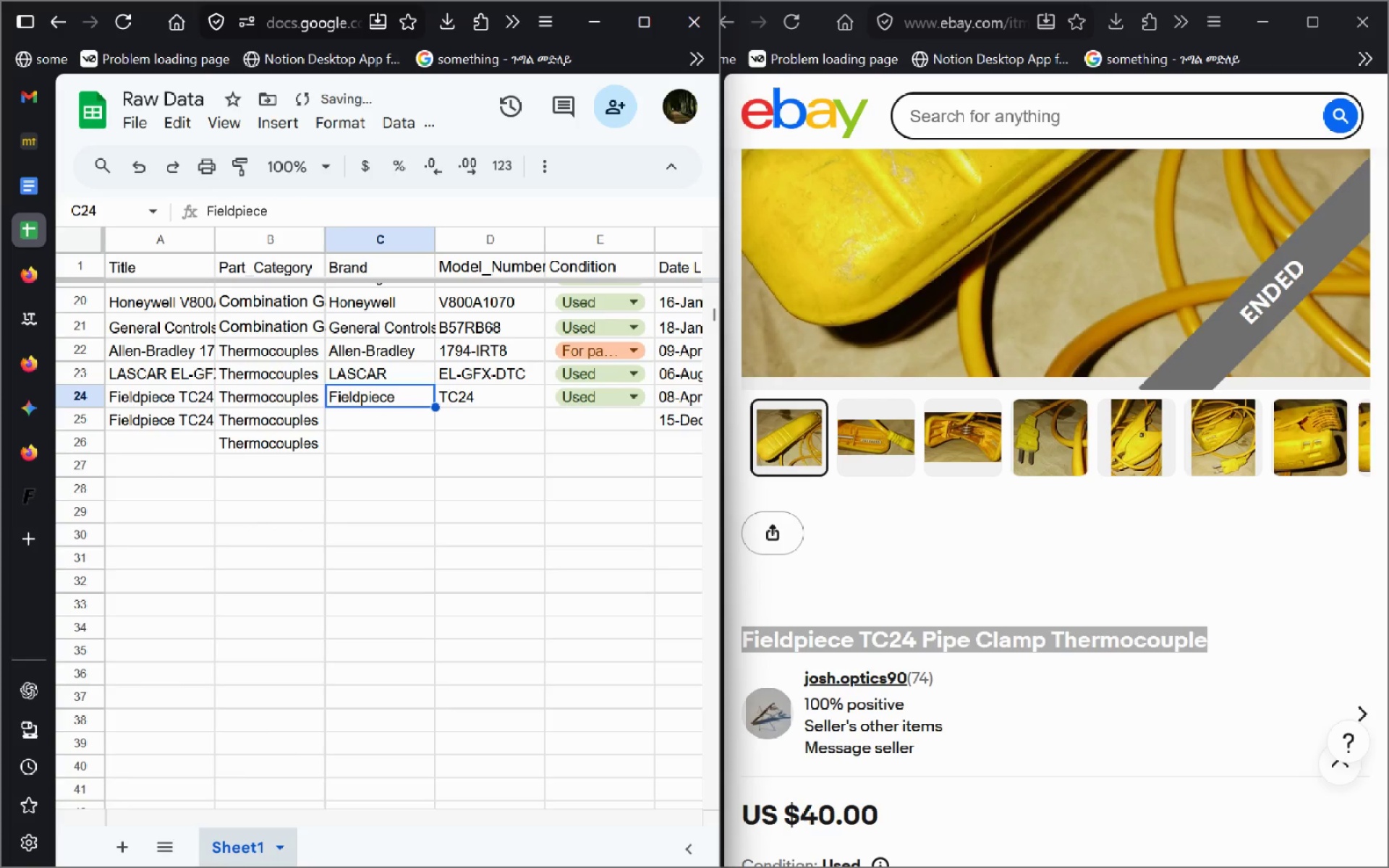 
key(Control+C)
 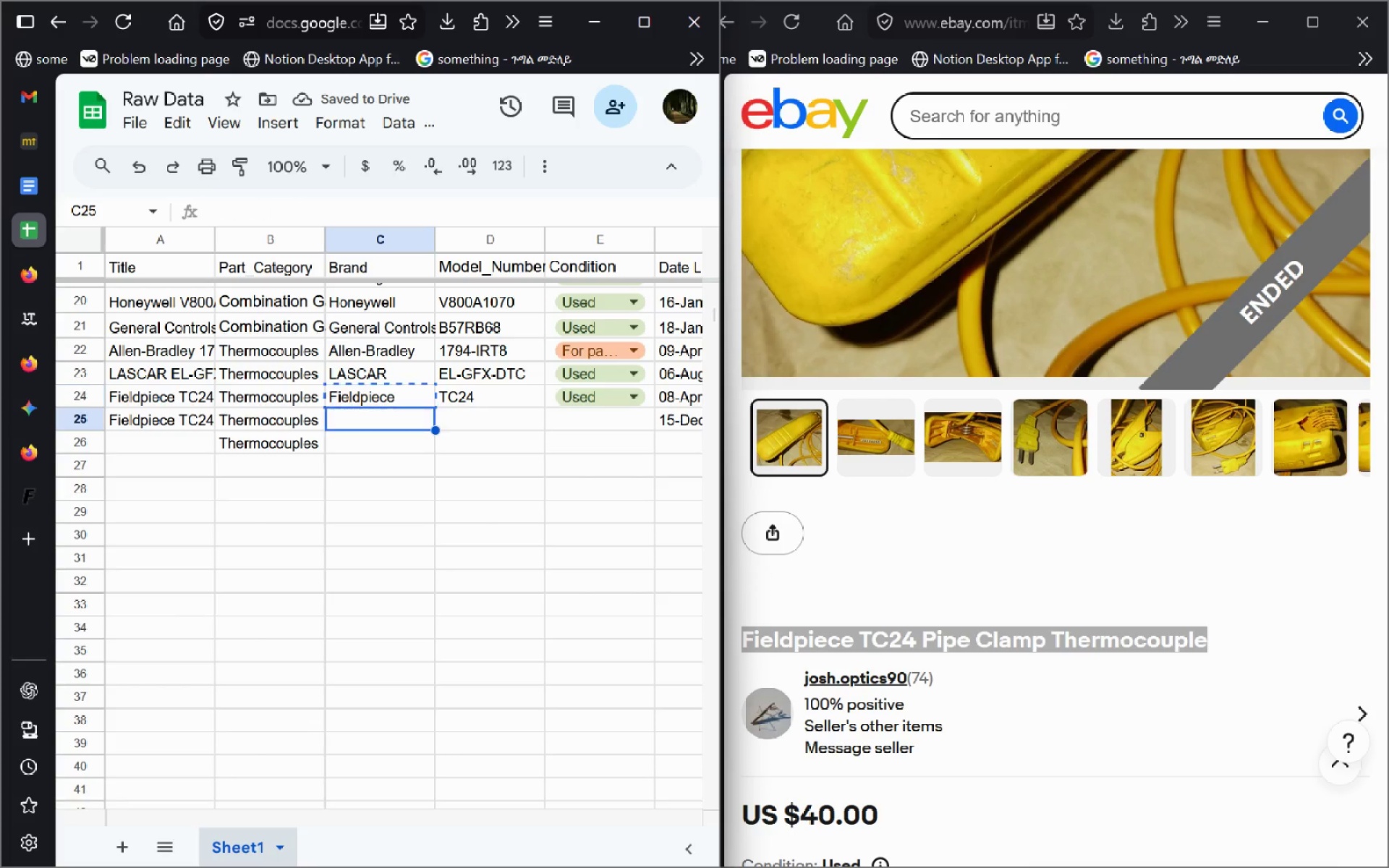 
key(ArrowDown)
 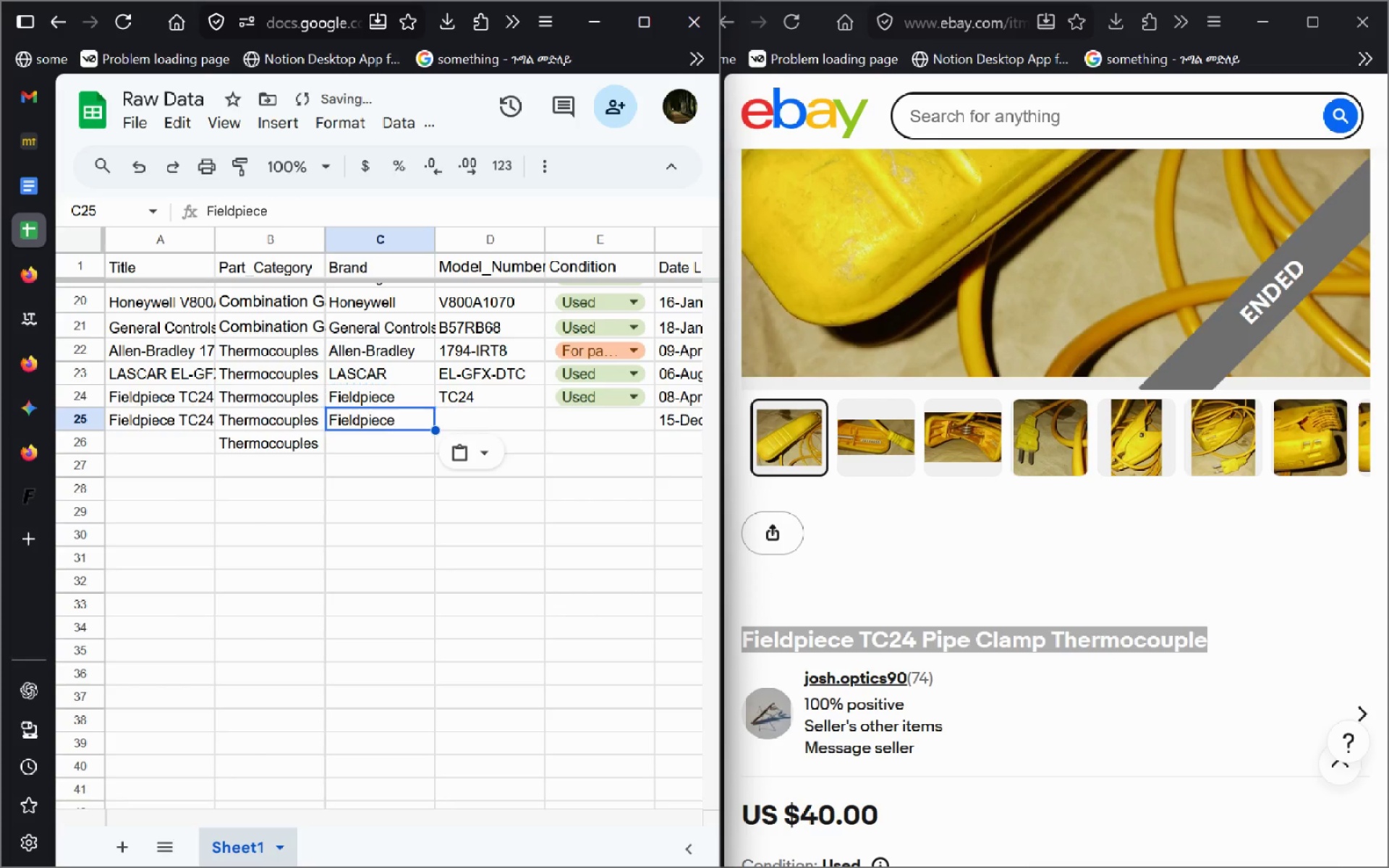 
key(Control+V)
 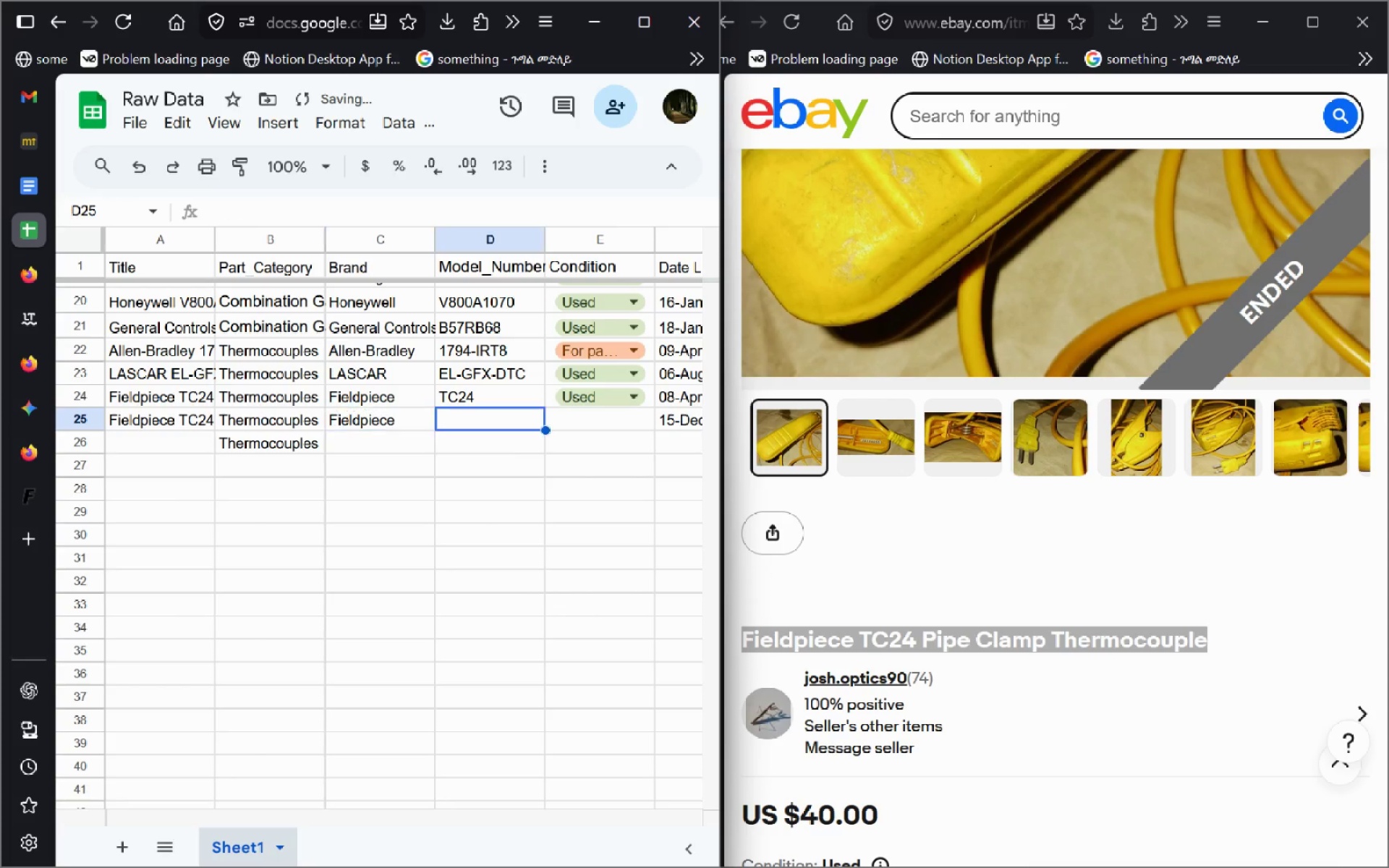 
key(ArrowRight)
 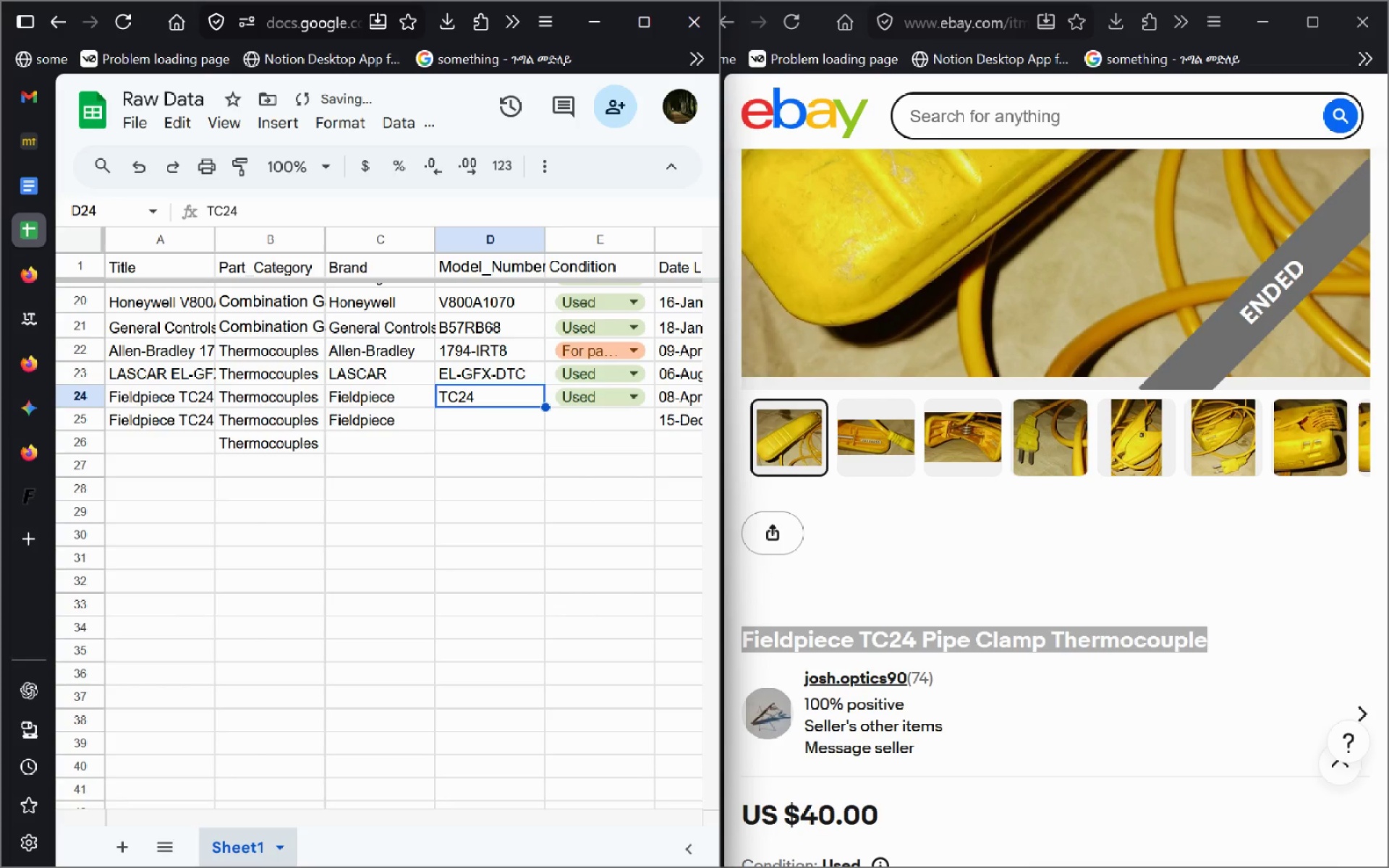 
key(ArrowUp)
 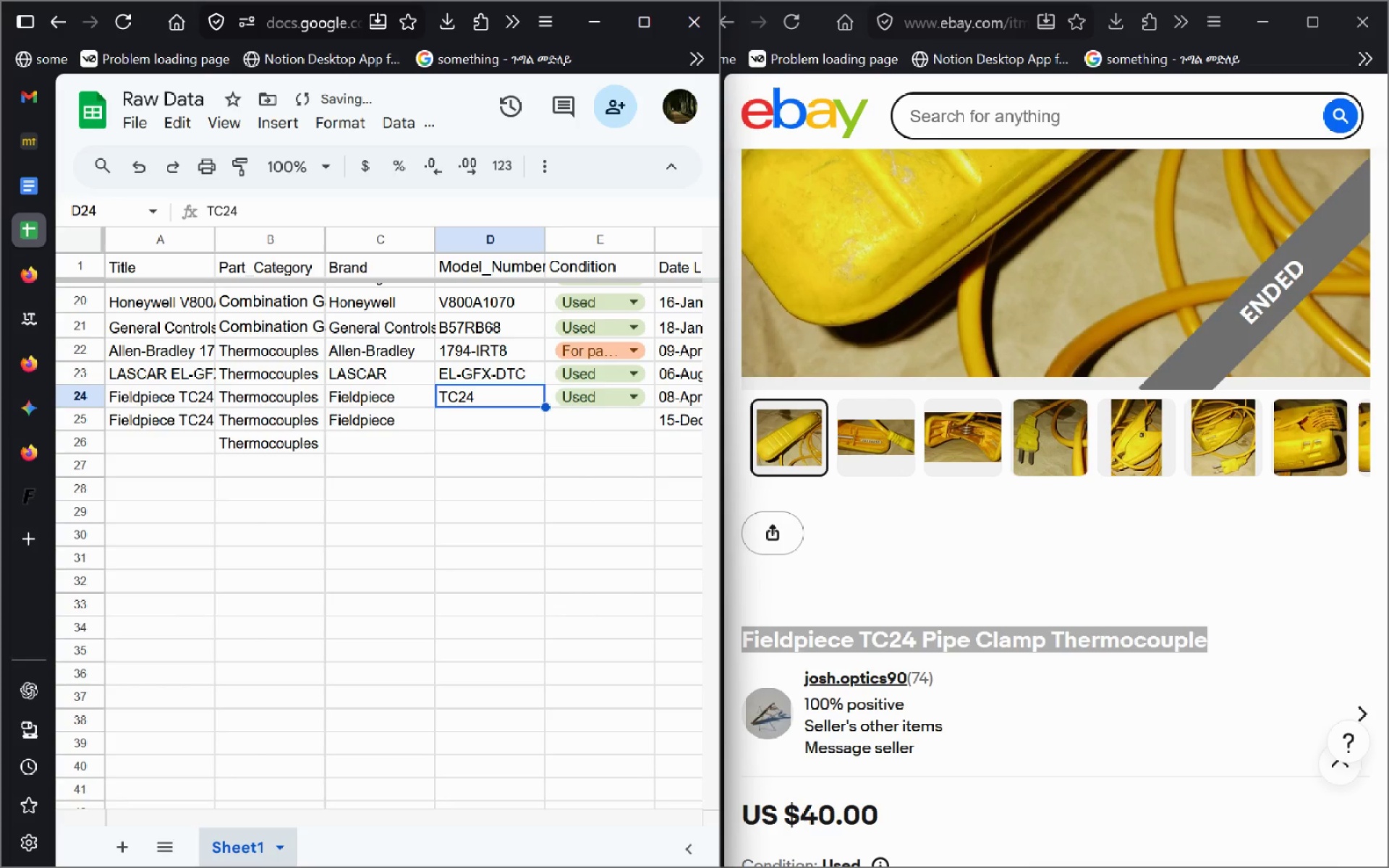 
key(Control+C)
 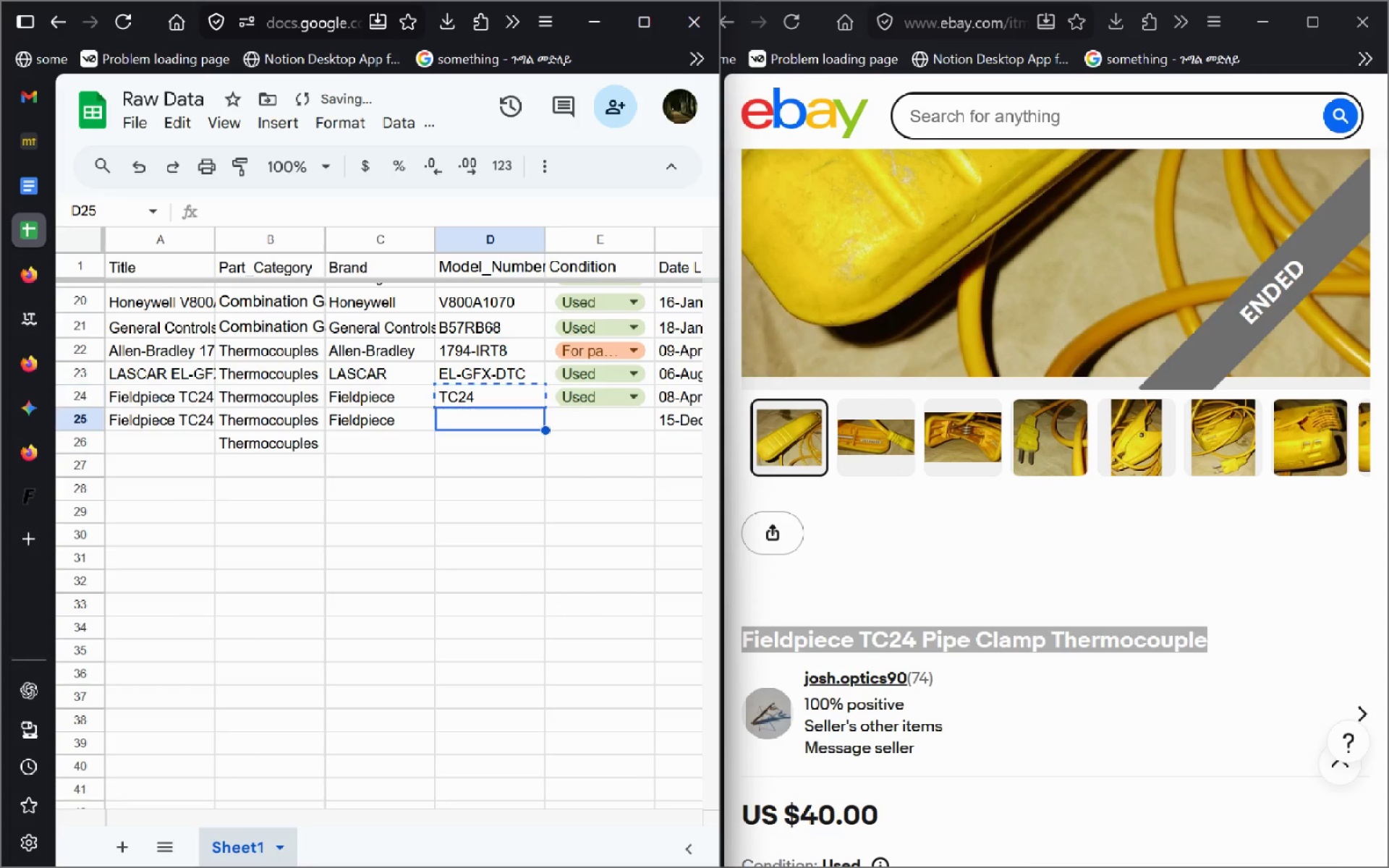 
key(ArrowDown)
 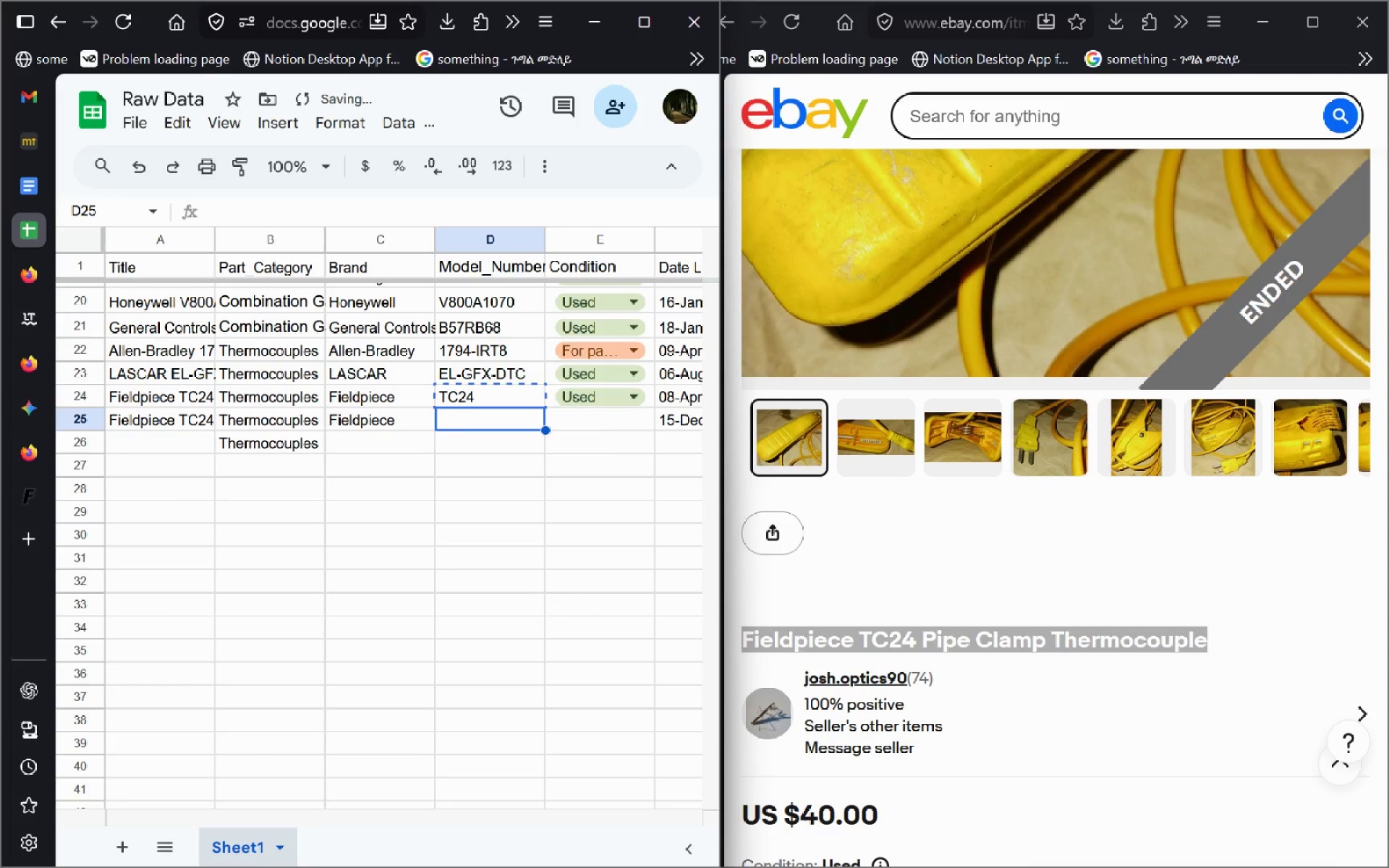 
key(Control+V)
 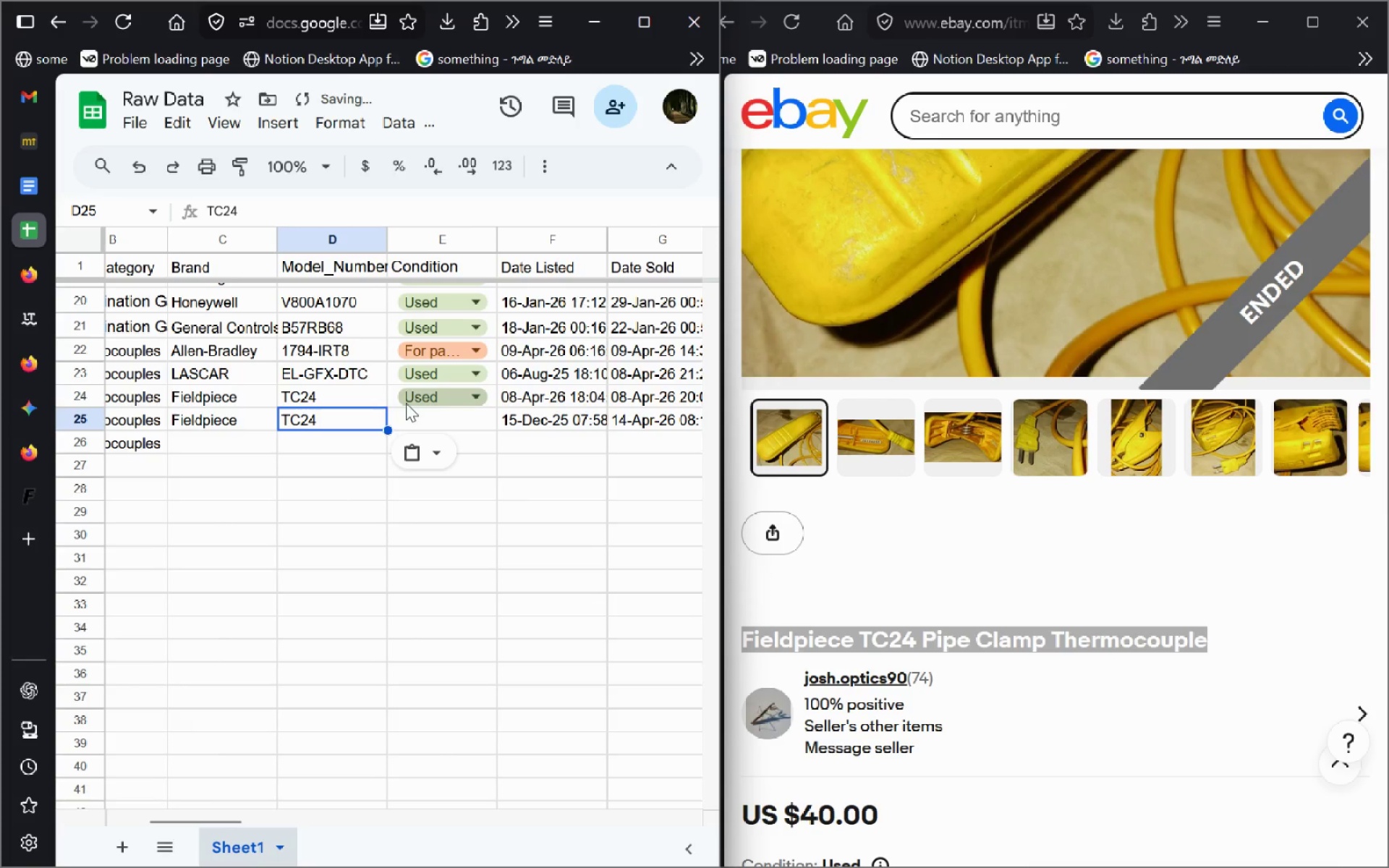 
key(ArrowUp)
 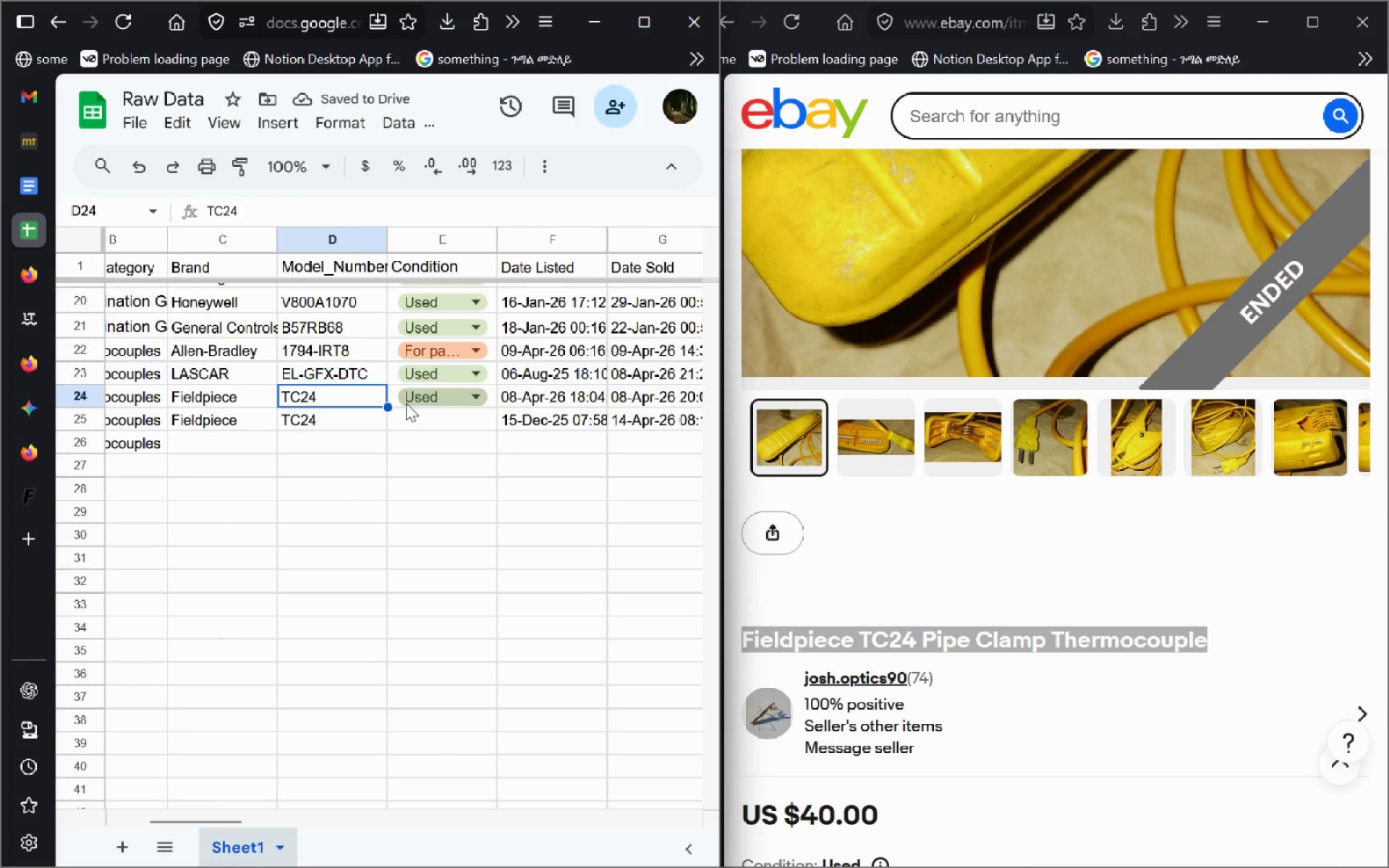 
key(ArrowRight)
 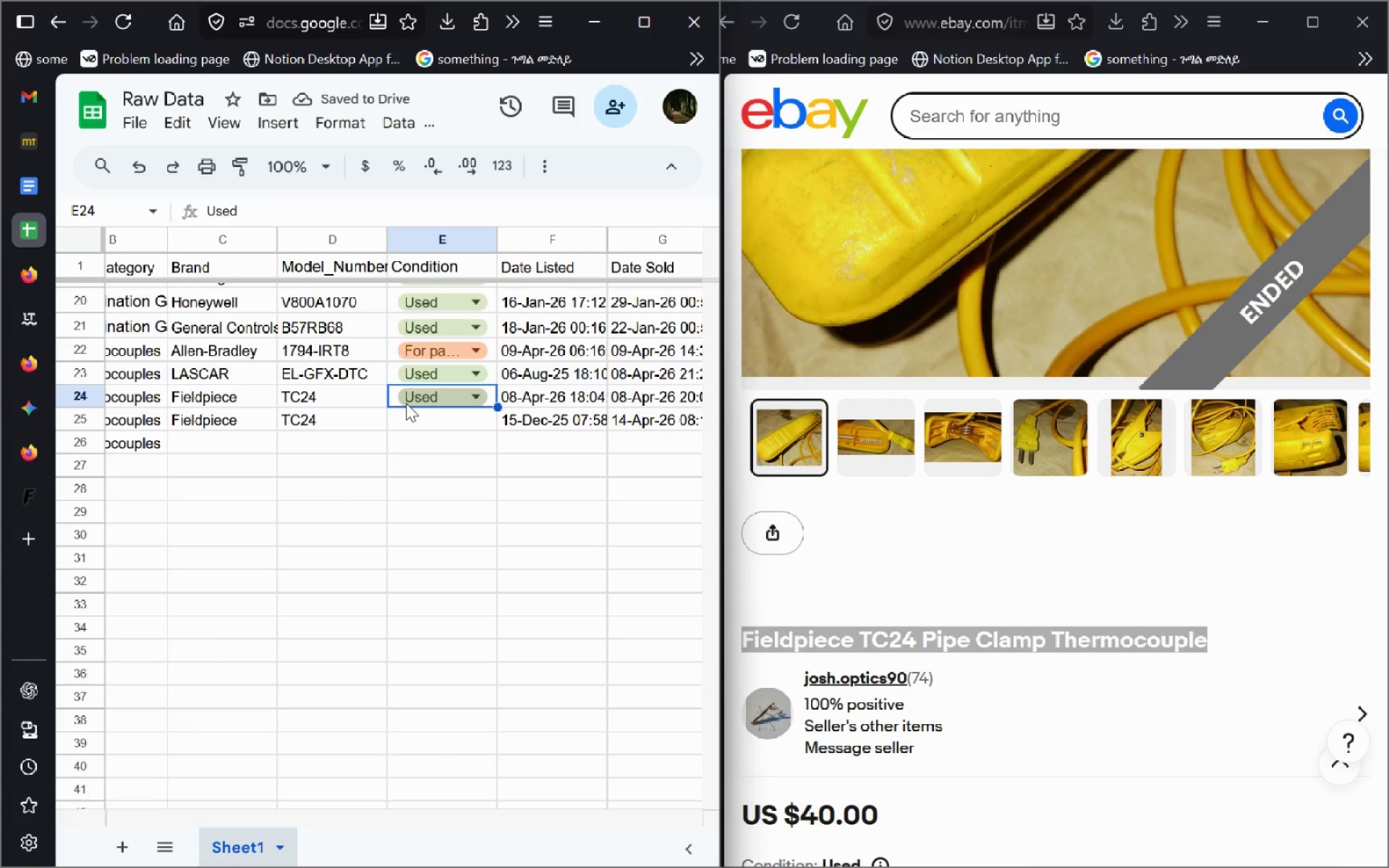 
key(Control+C)
 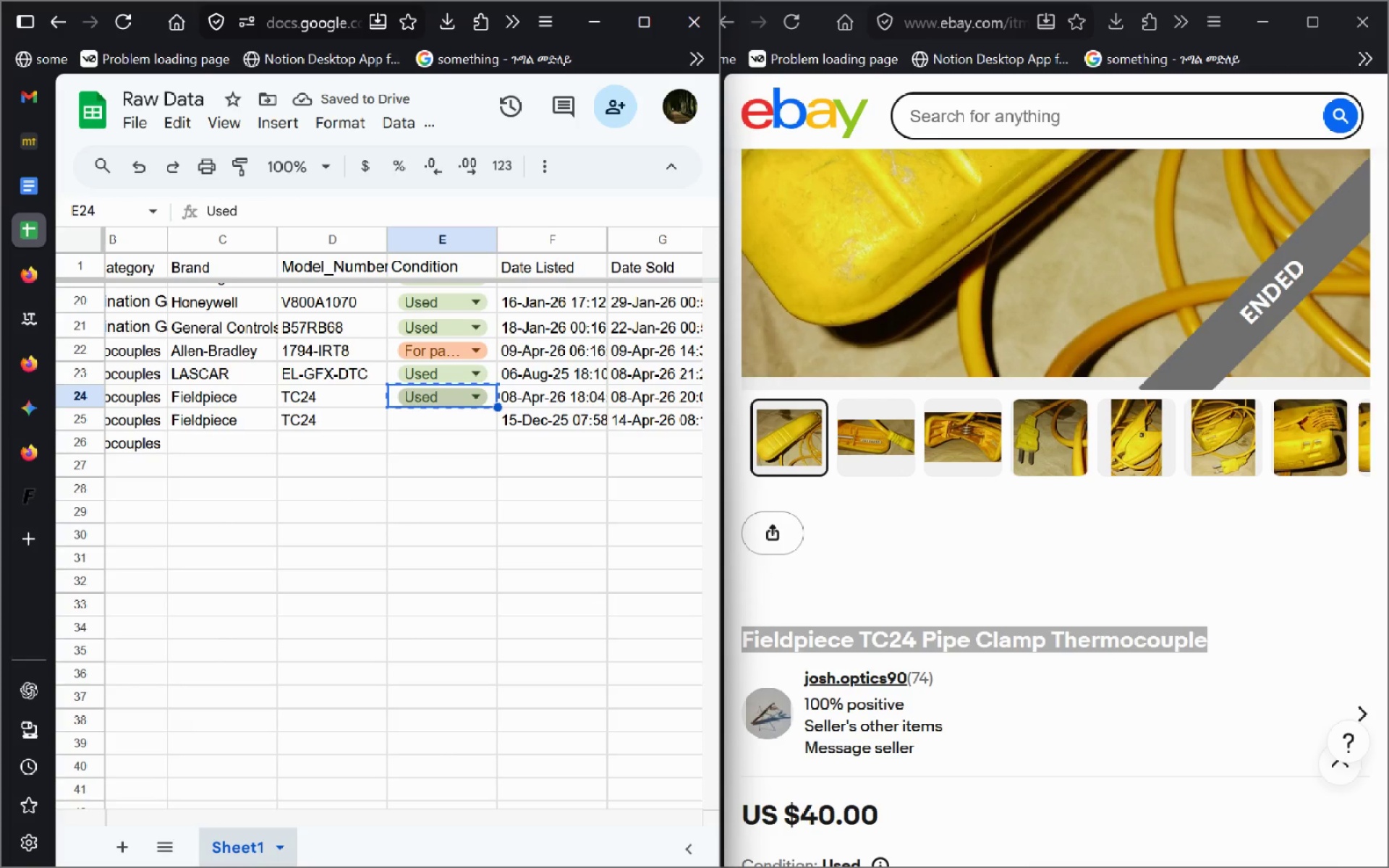 
key(ArrowDown)
 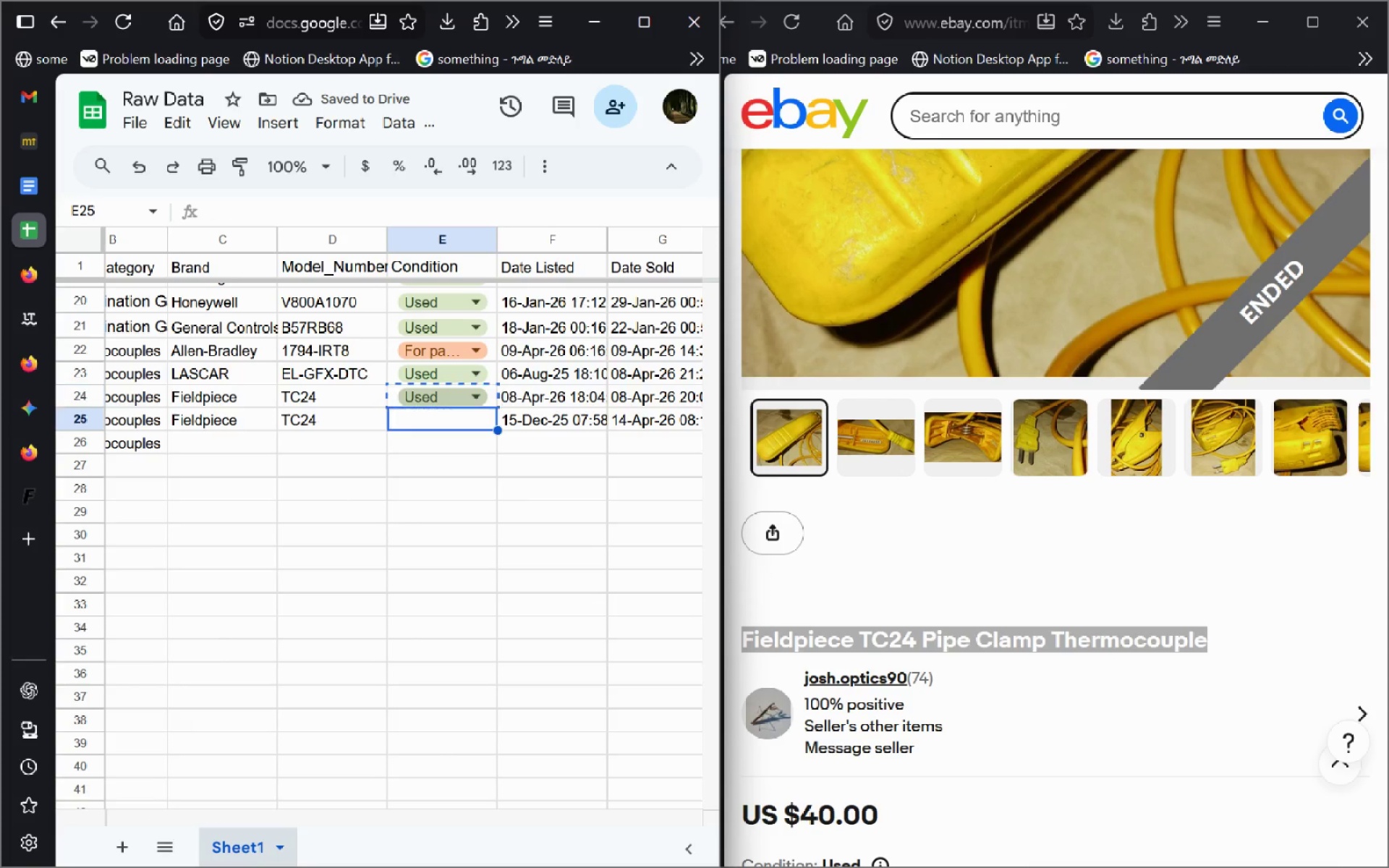 
key(Control+ControlLeft)
 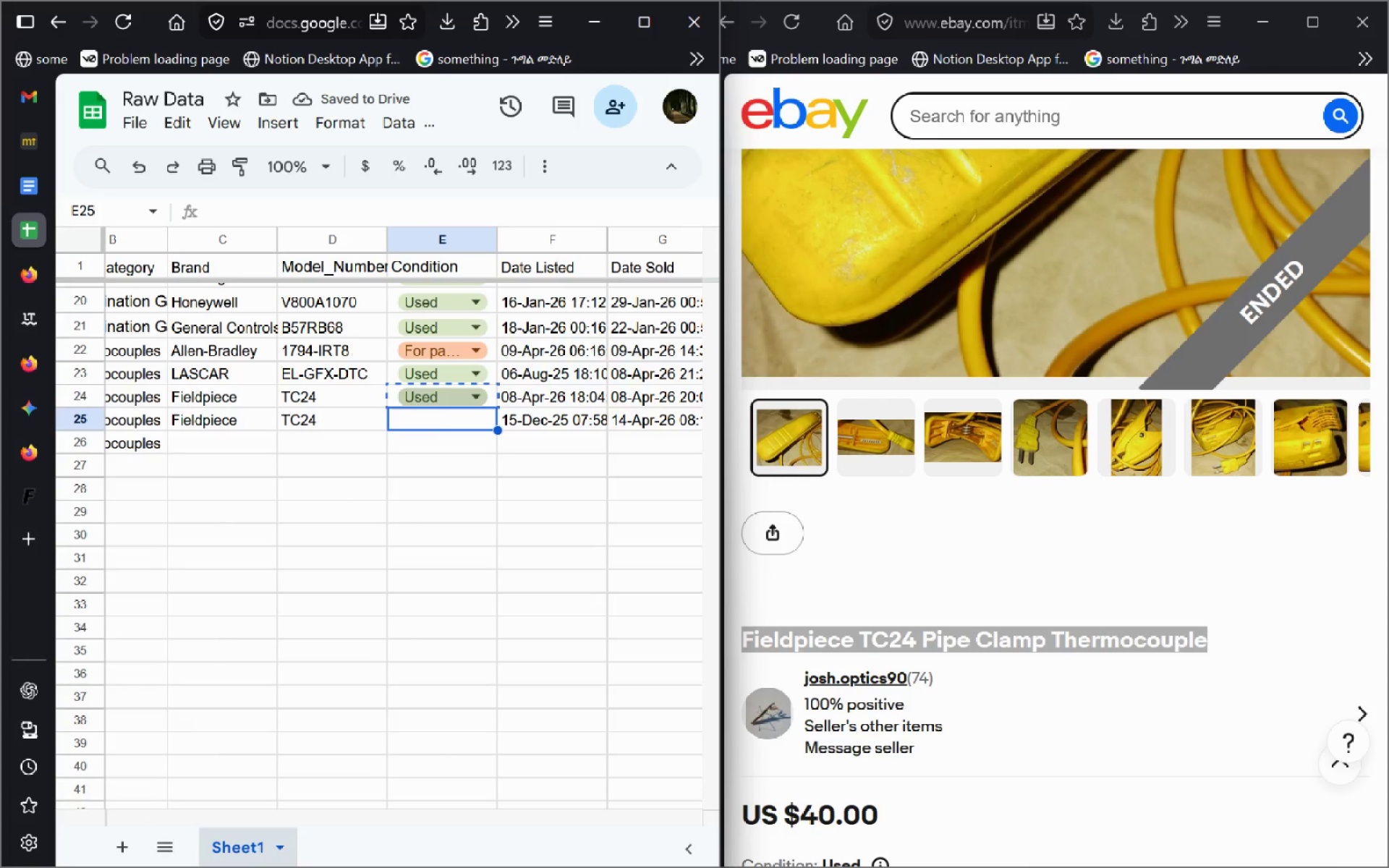 
key(Control+V)
 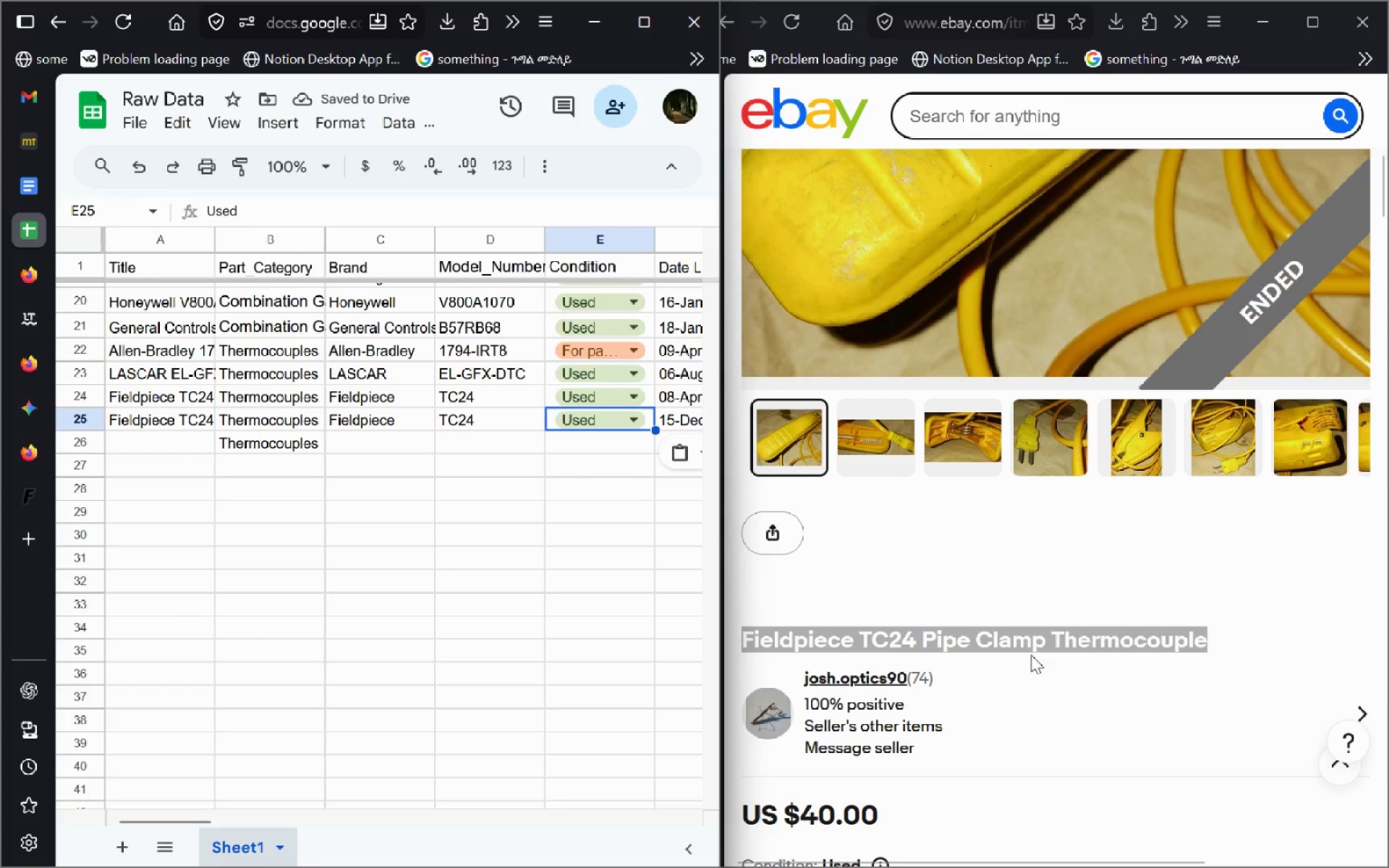 
left_click([768, 161])
 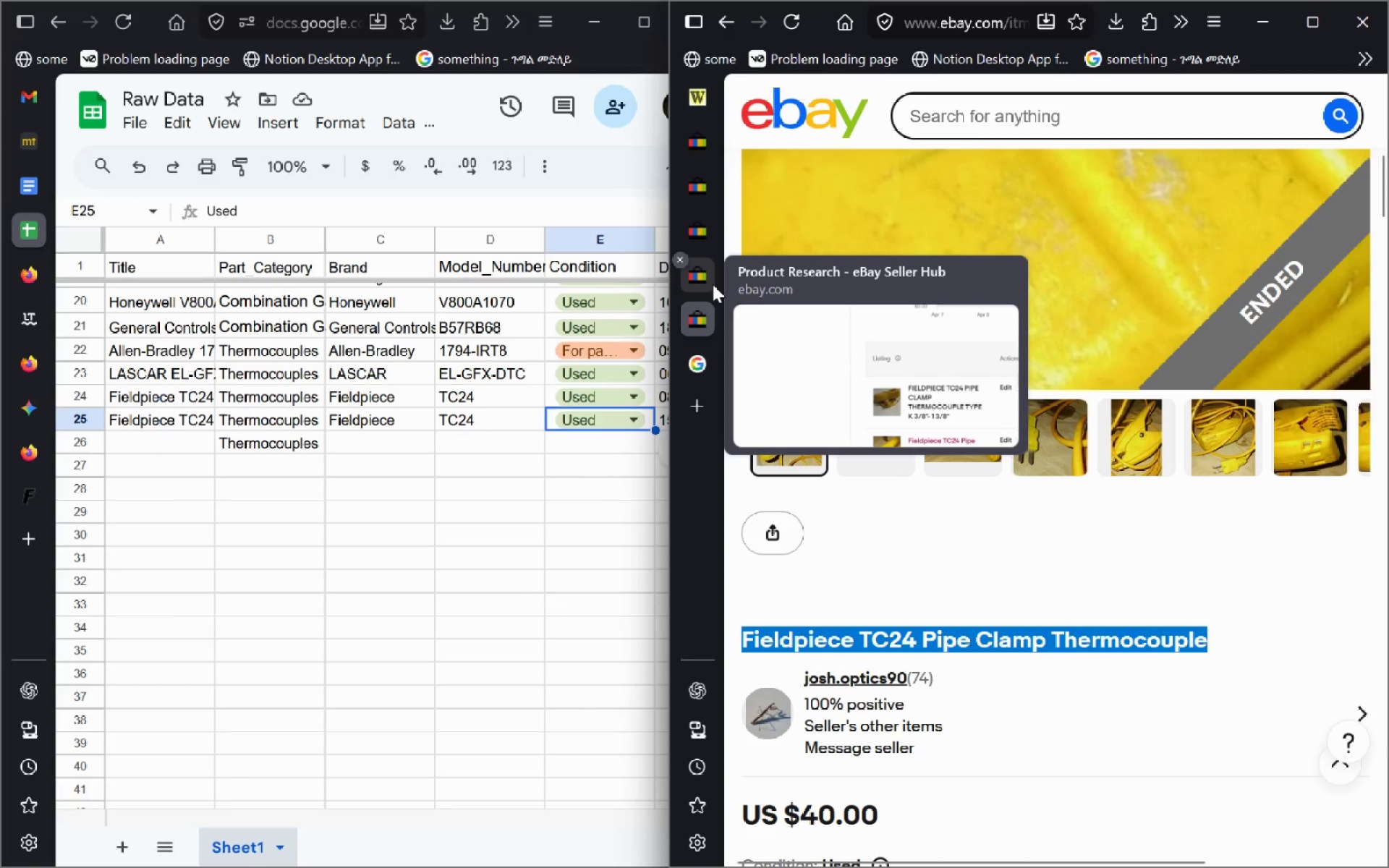 
left_click([713, 284])
 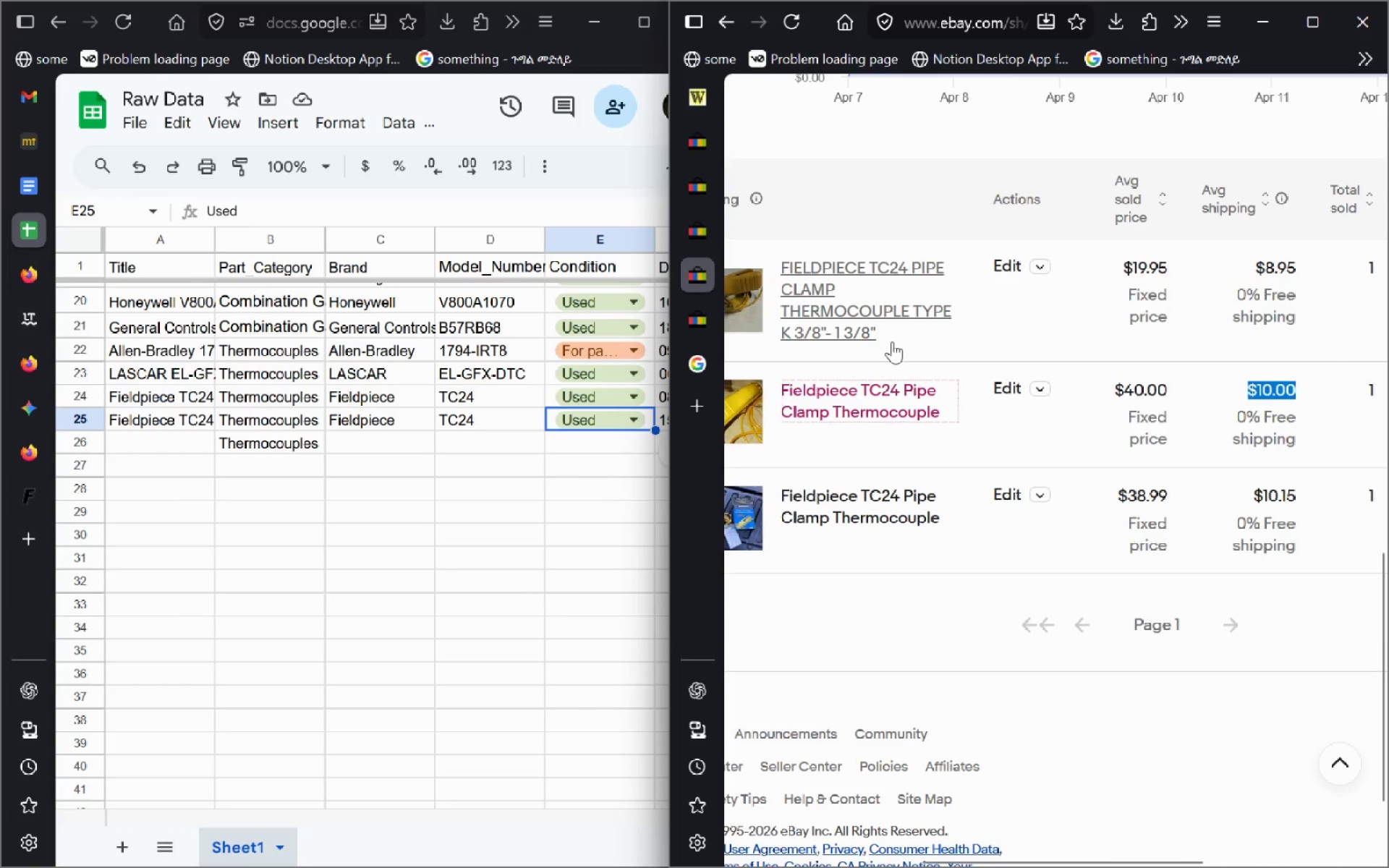 
left_click([889, 341])
 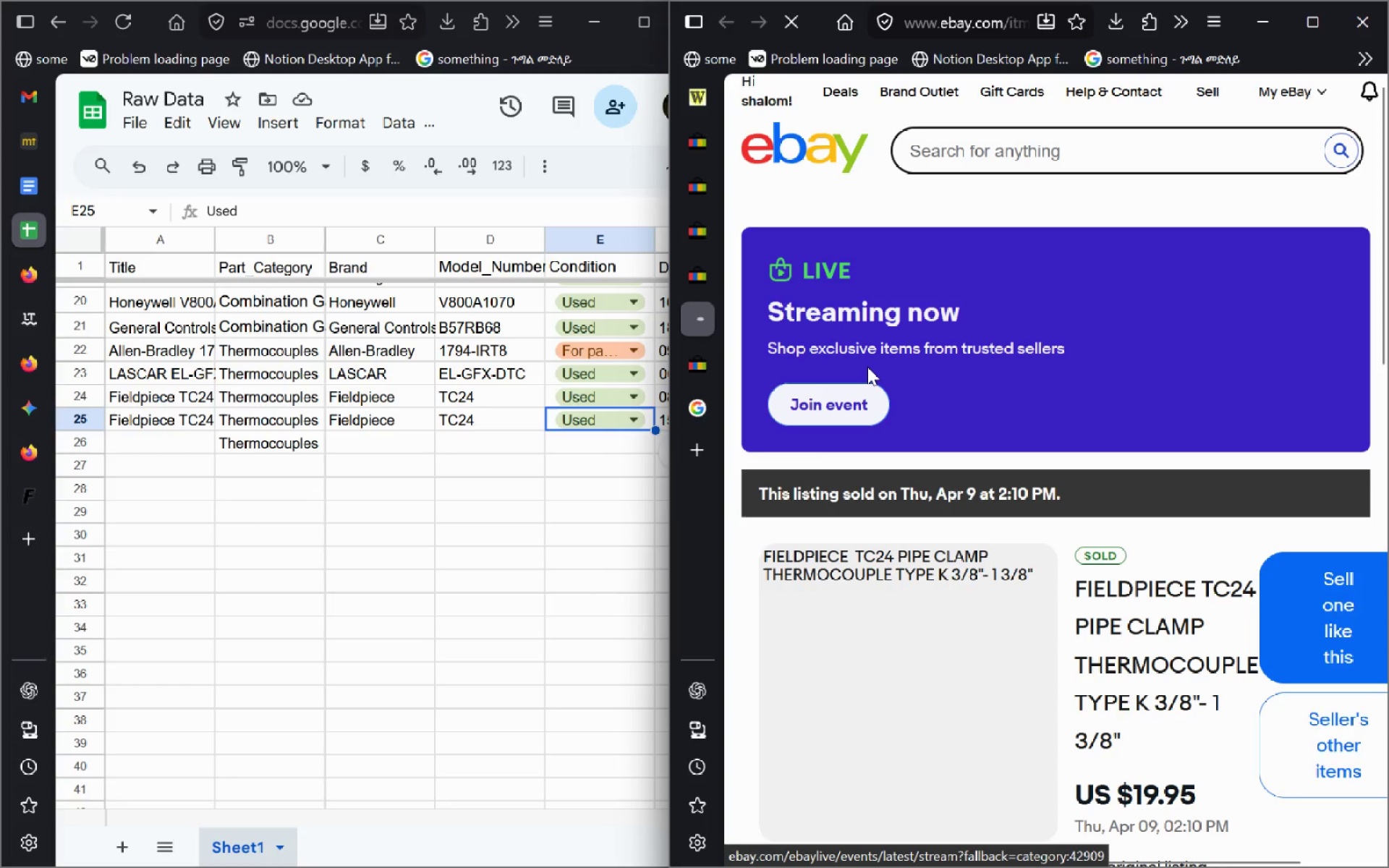 
left_click([697, 379])
 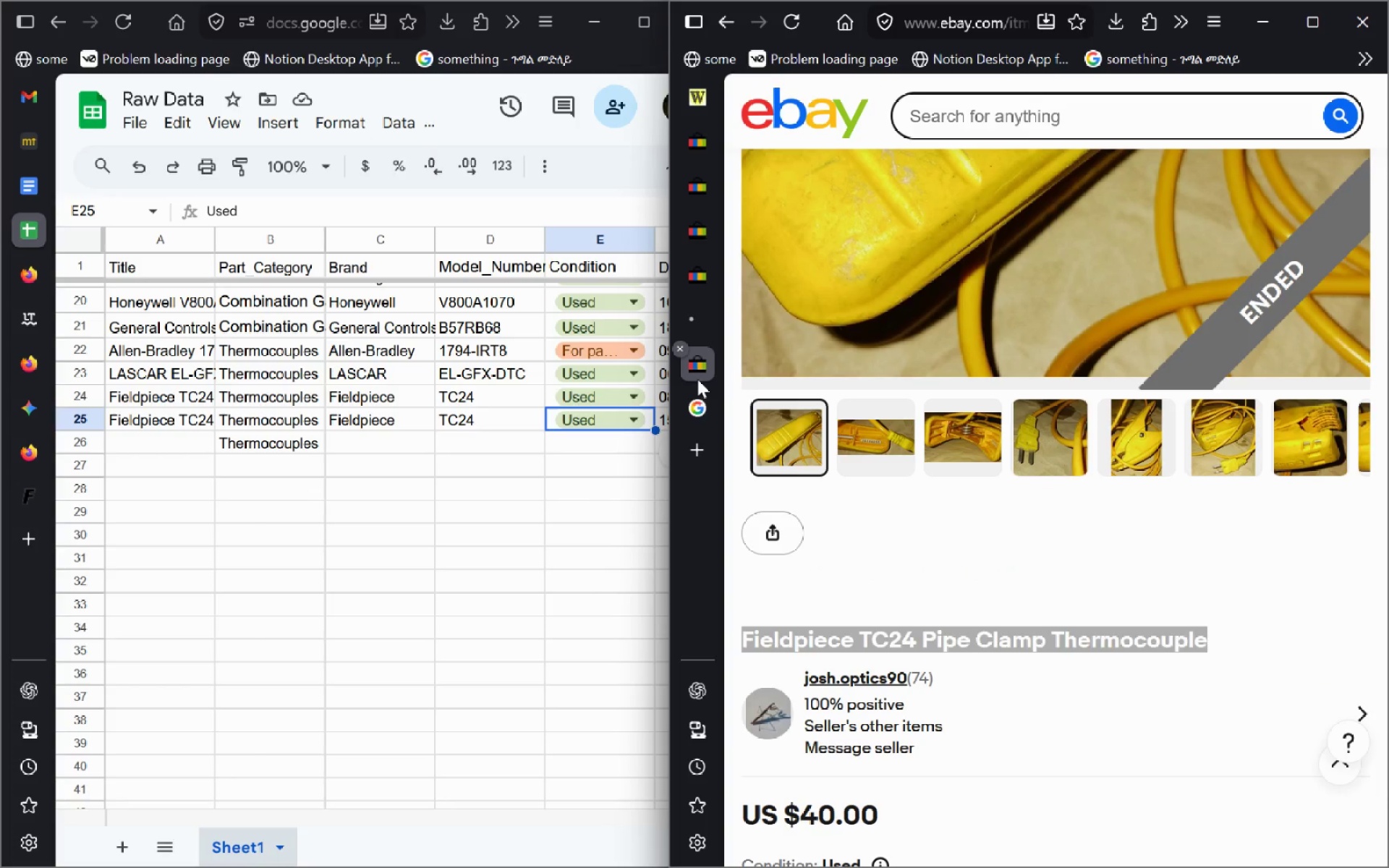 
key(Control+W)
 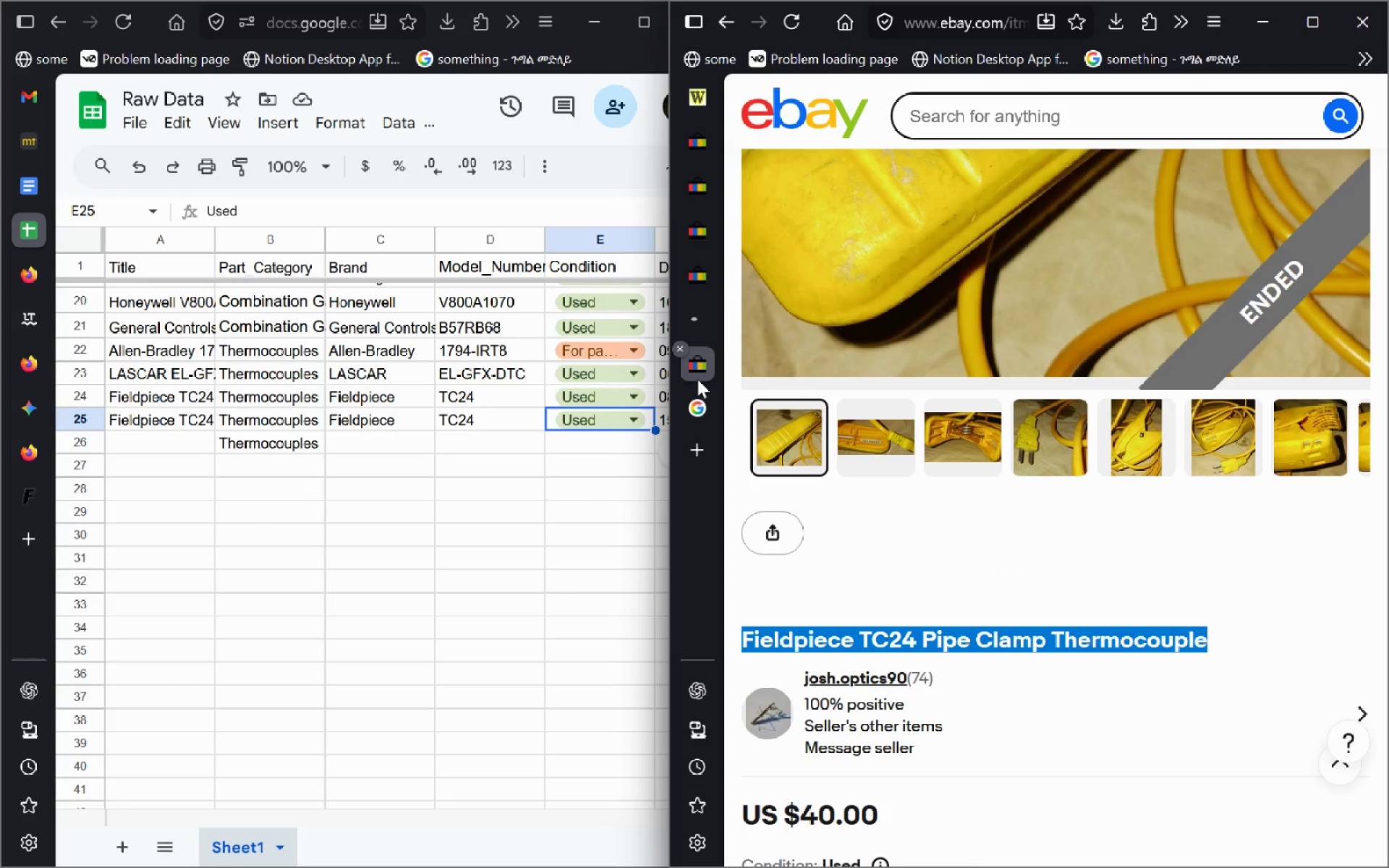 
left_click([704, 220])
 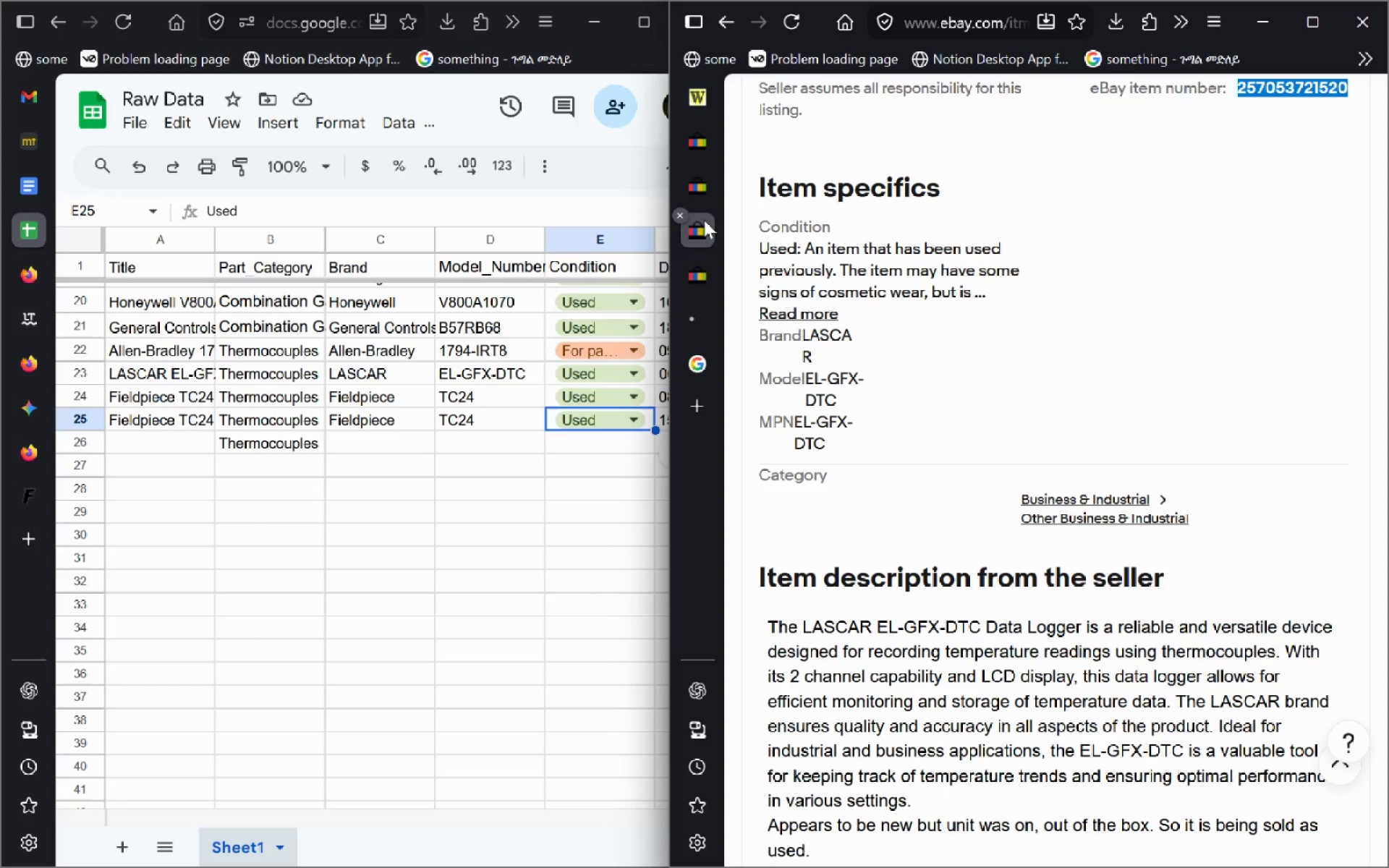 
key(Control+W)
 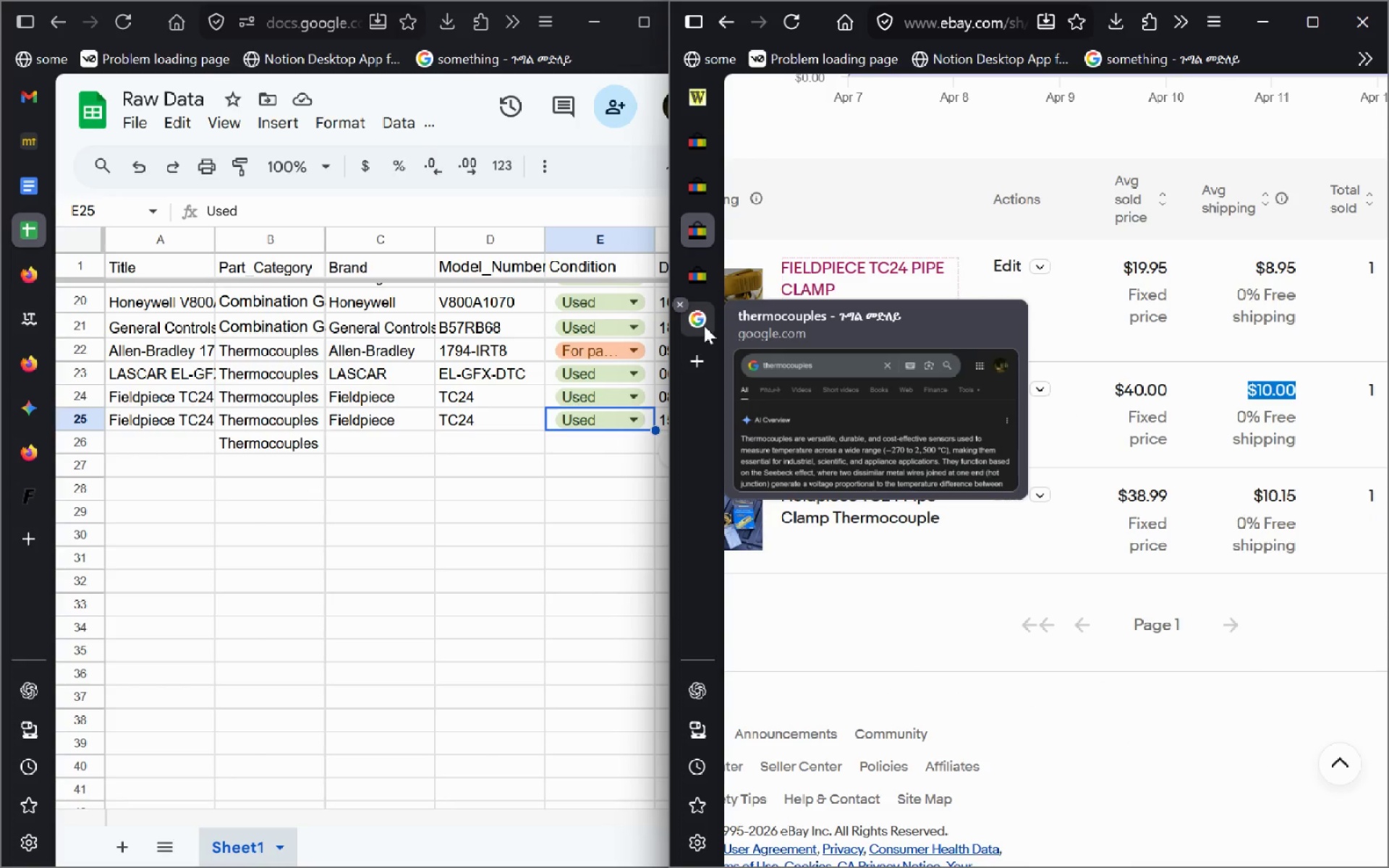 
left_click([714, 274])
 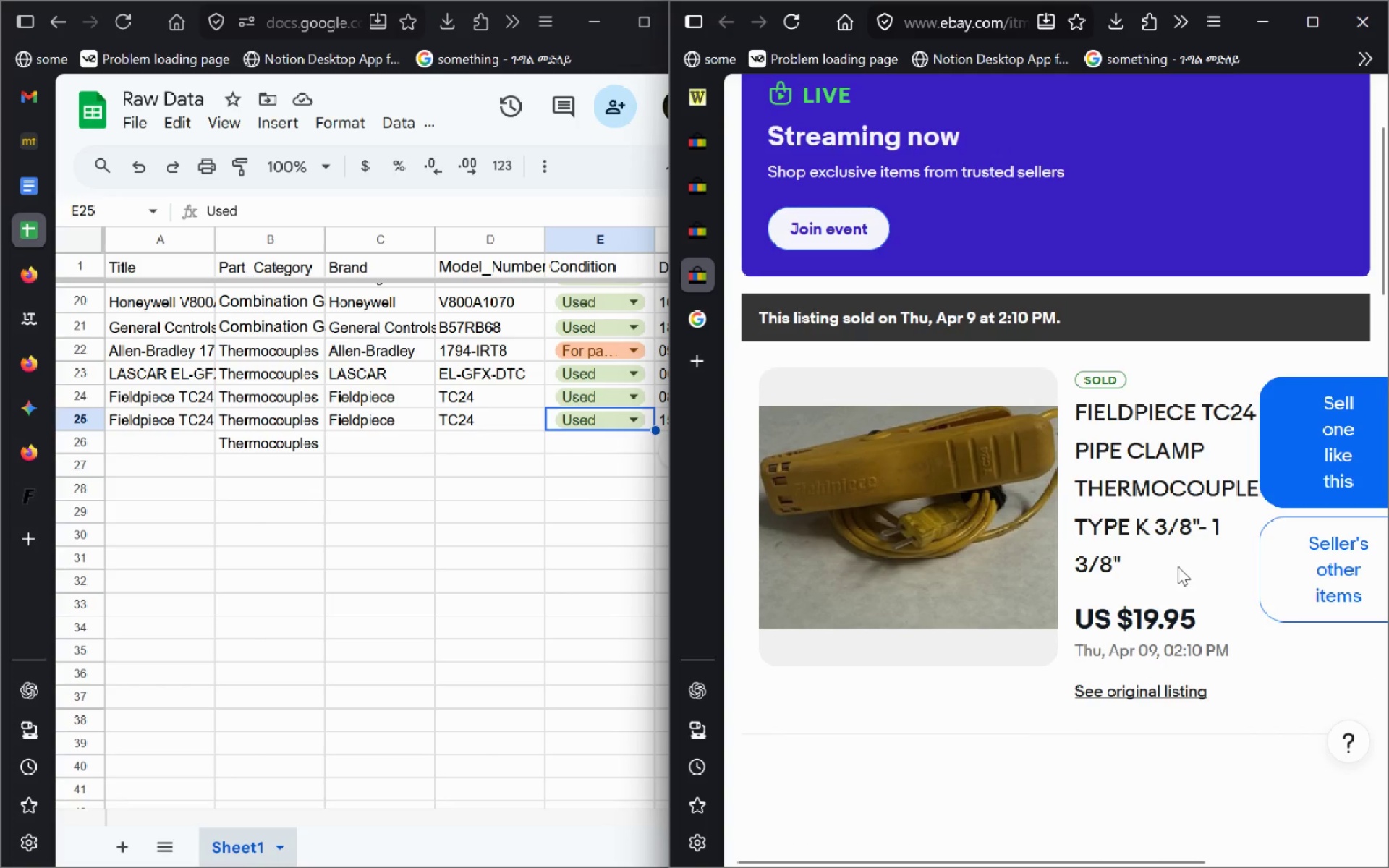 
left_click_drag(start_coordinate=[1153, 567], to_coordinate=[1059, 420])
 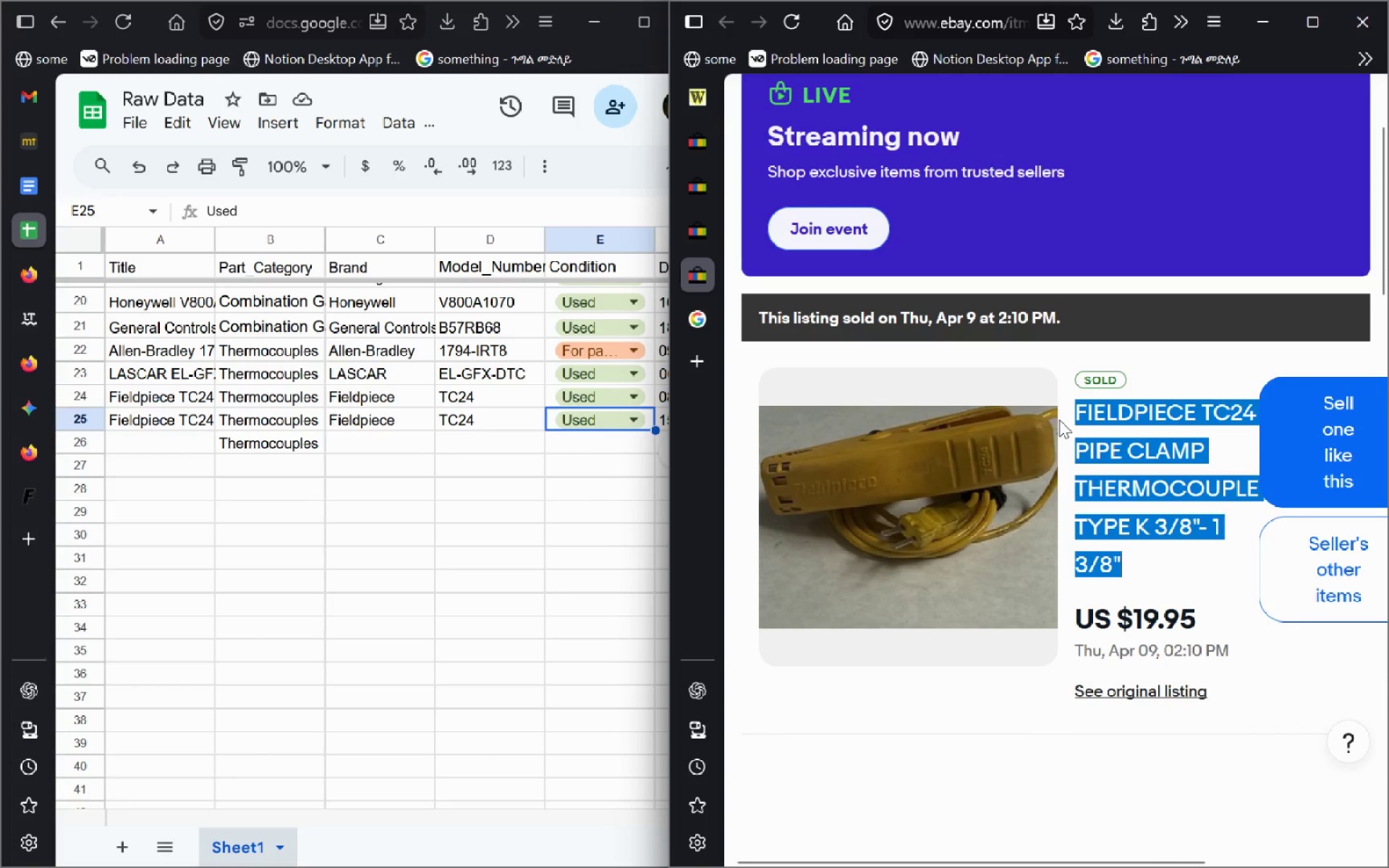 
key(Control+C)
 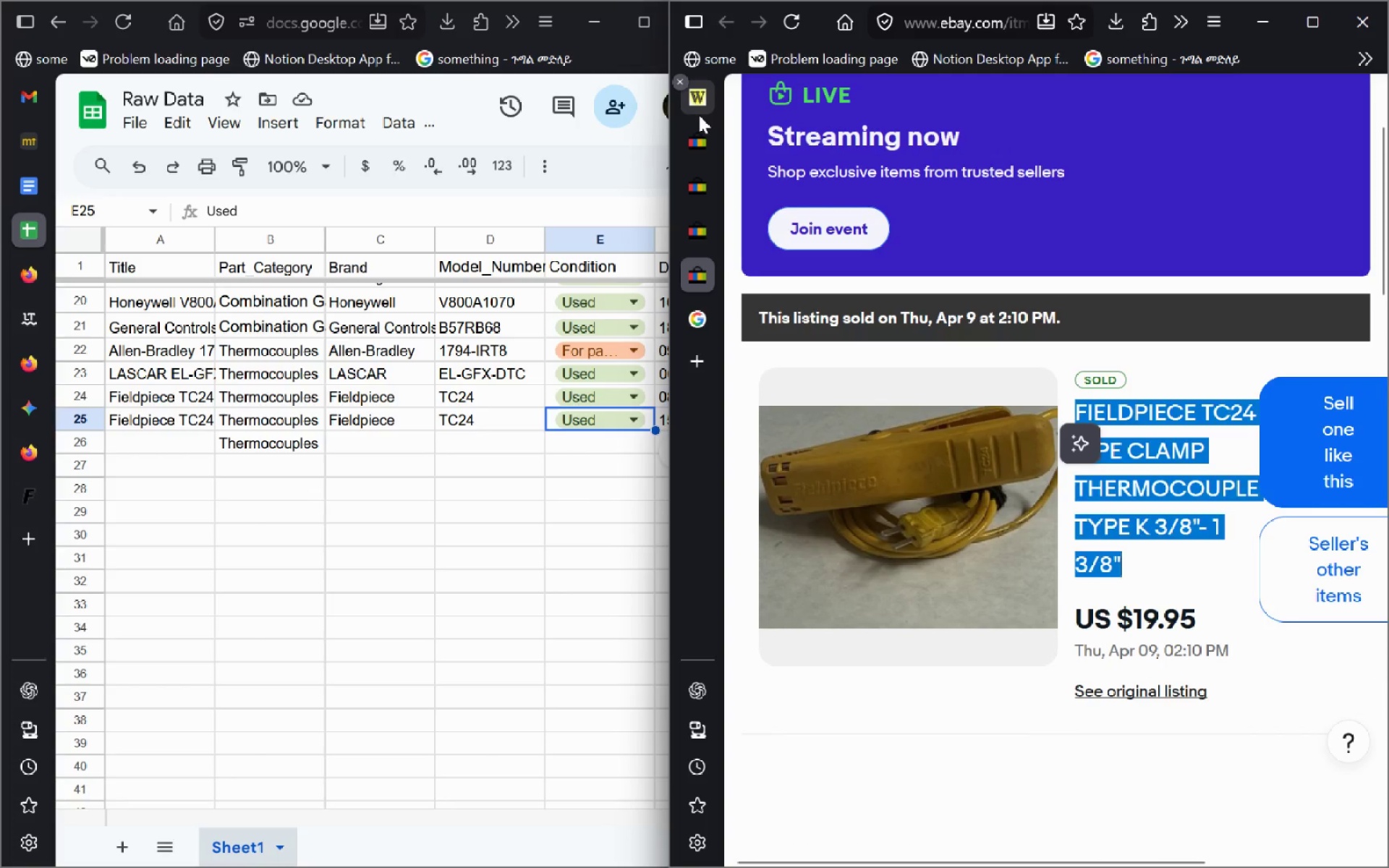 
left_click([699, 115])
 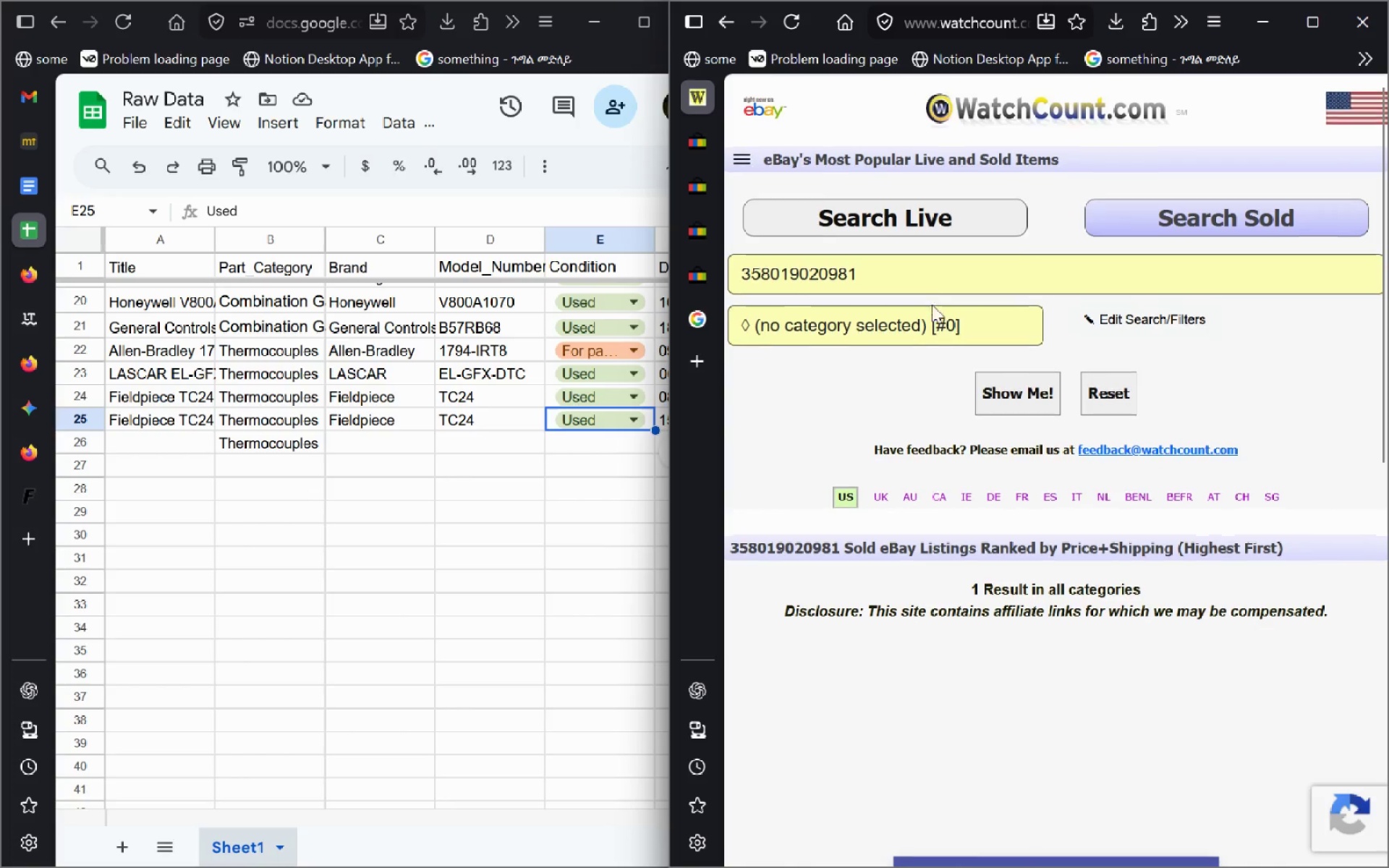 
left_click([933, 277])
 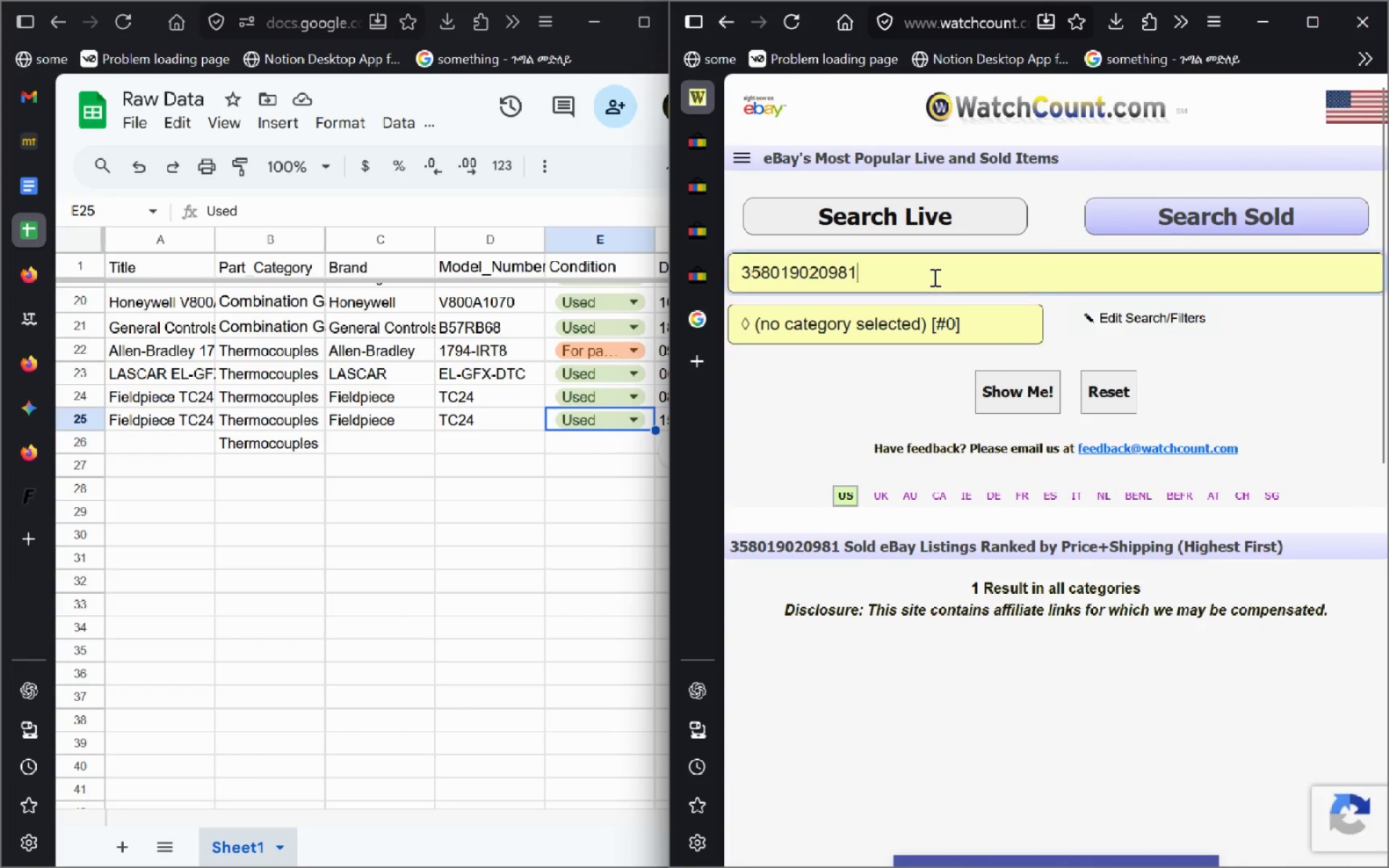 
key(Control+A)
 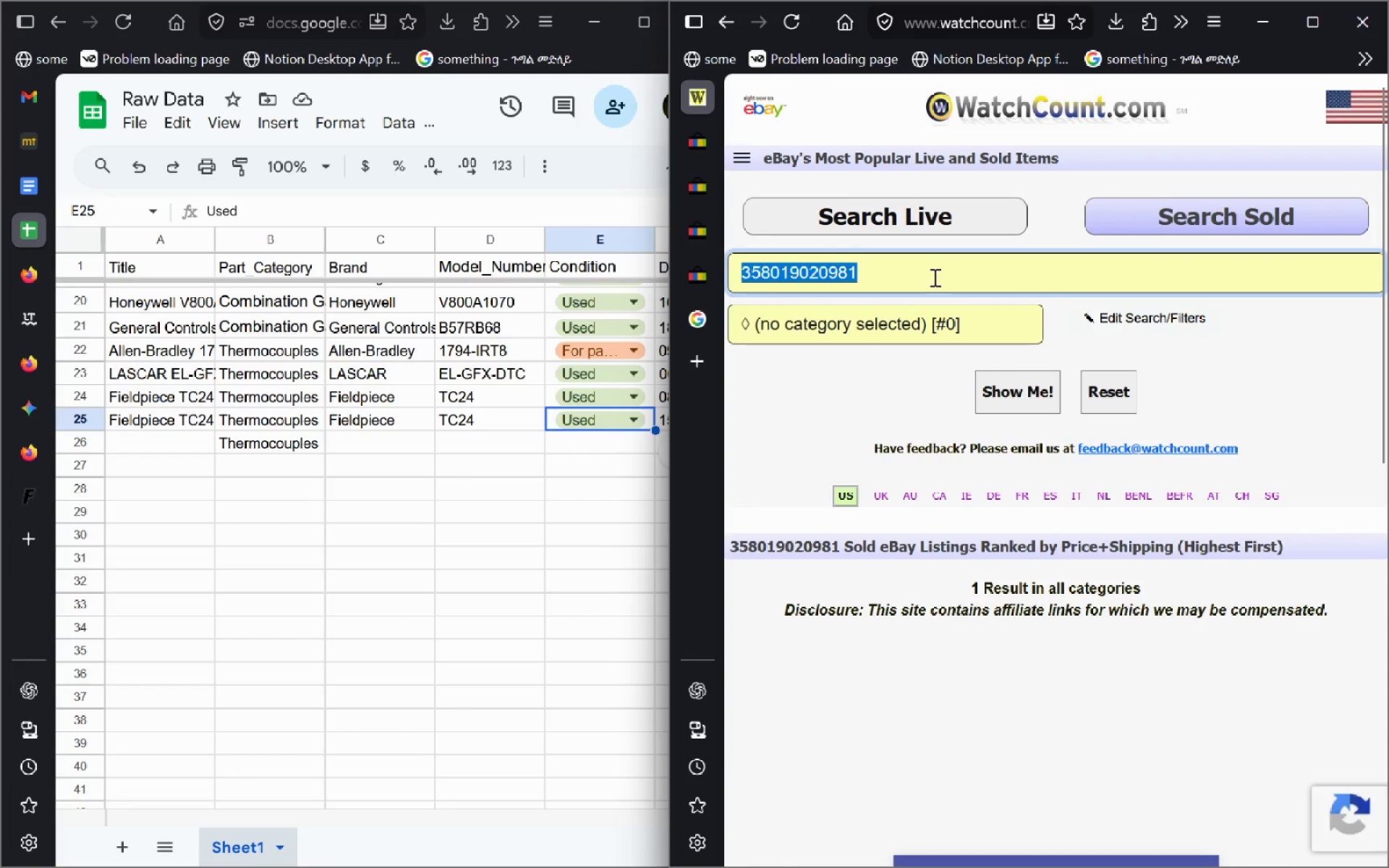 
key(Control+V)
 